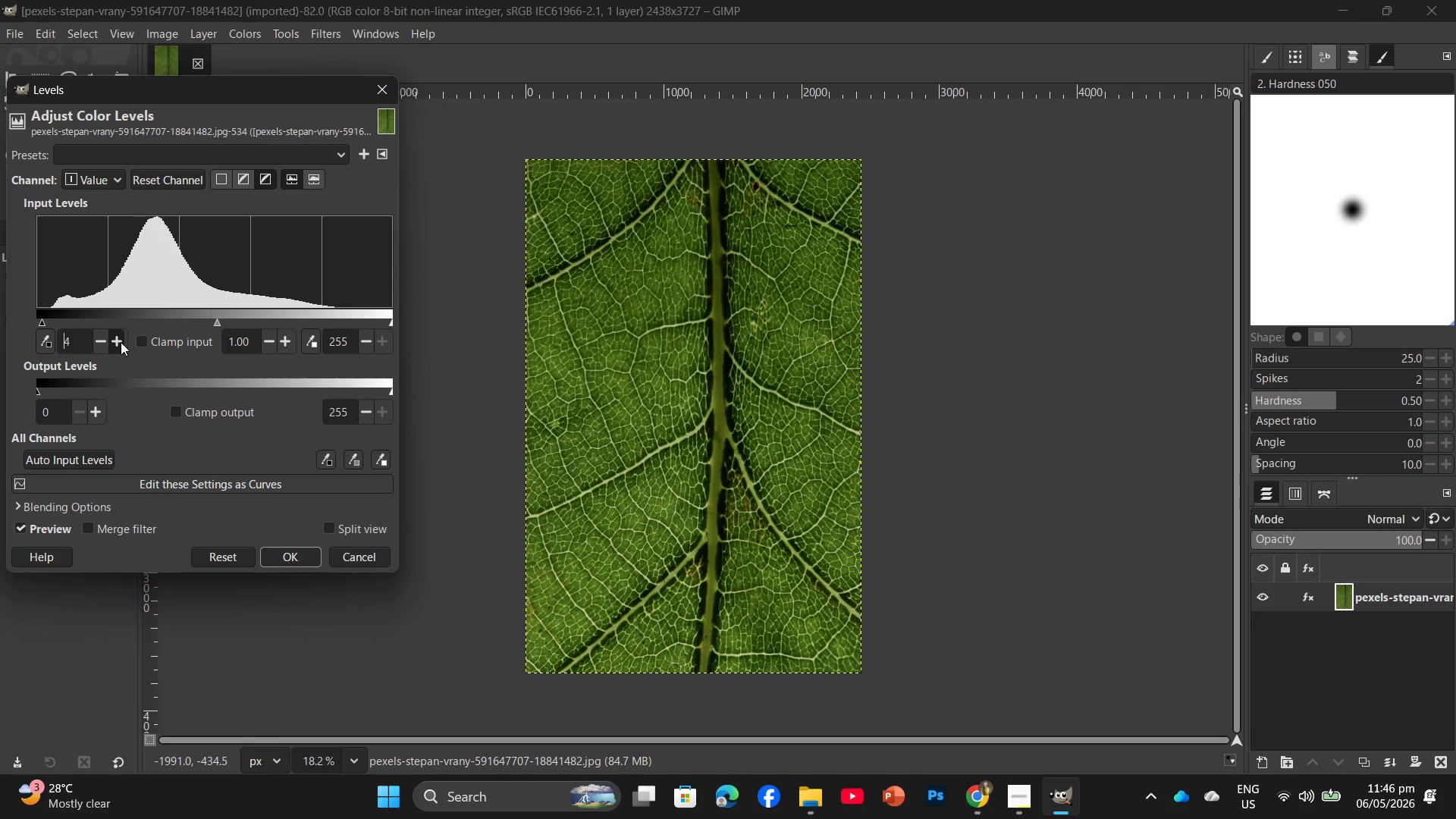 
triple_click([121, 342])
 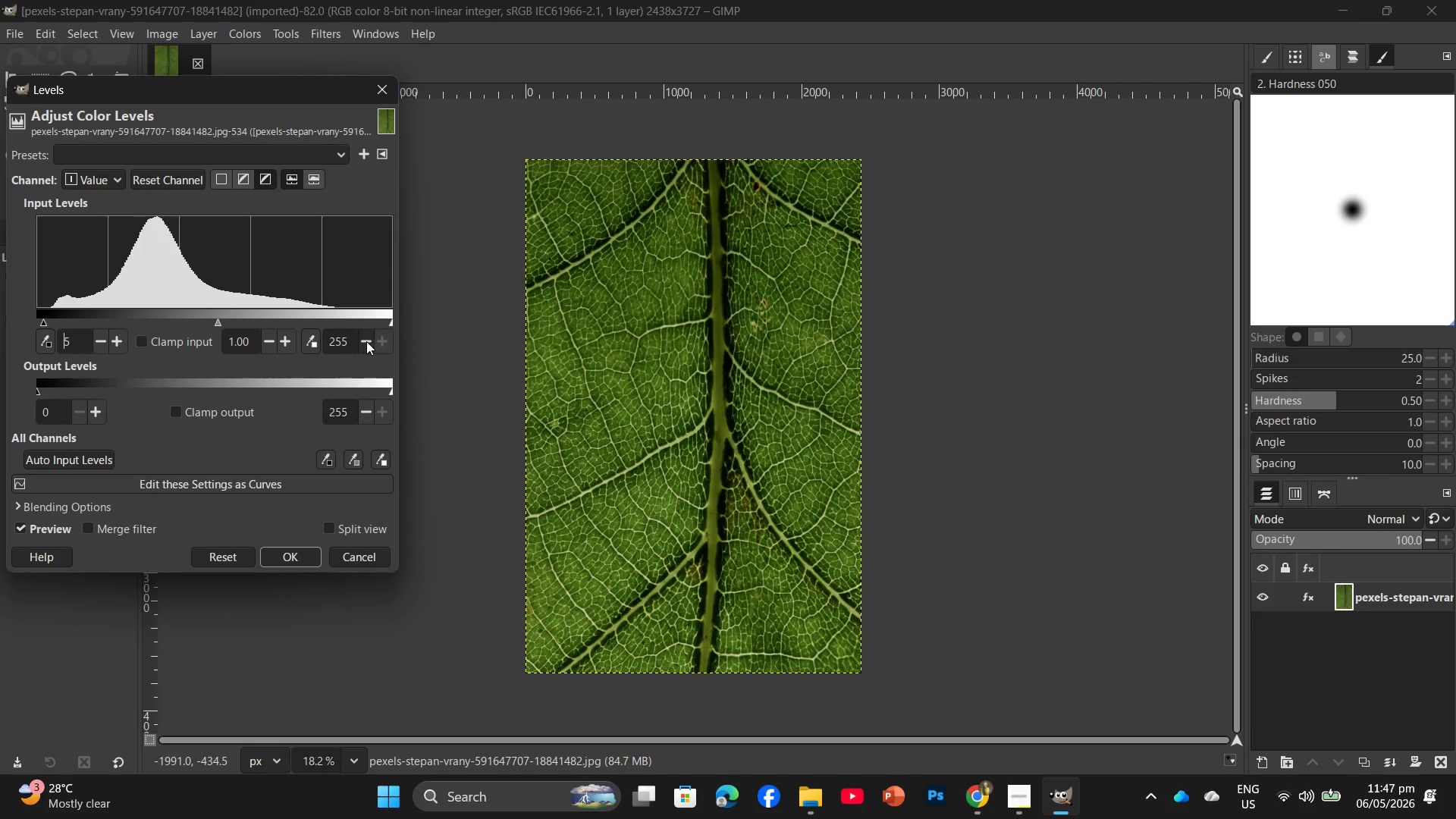 
double_click([366, 340])
 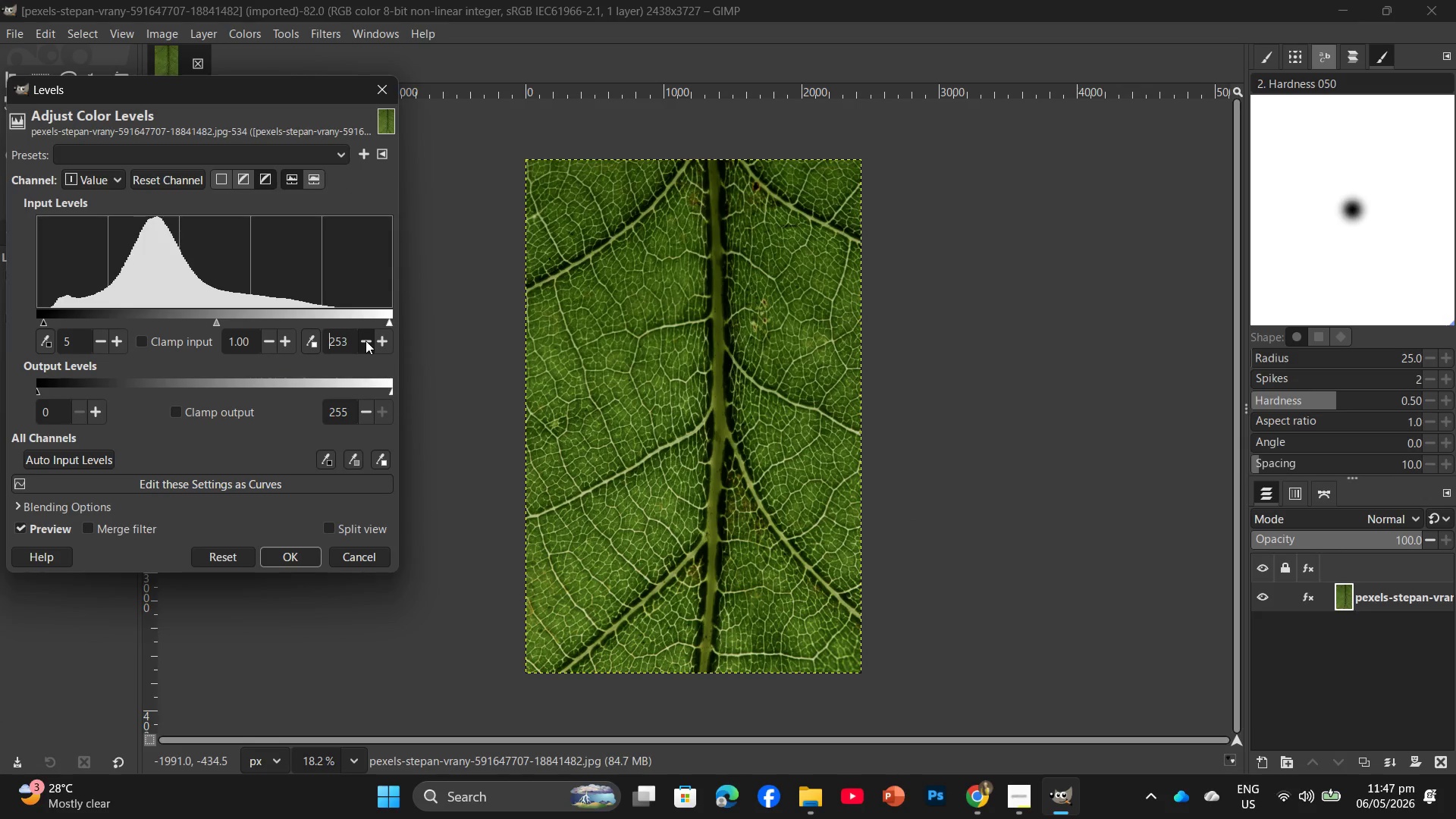 
triple_click([366, 340])
 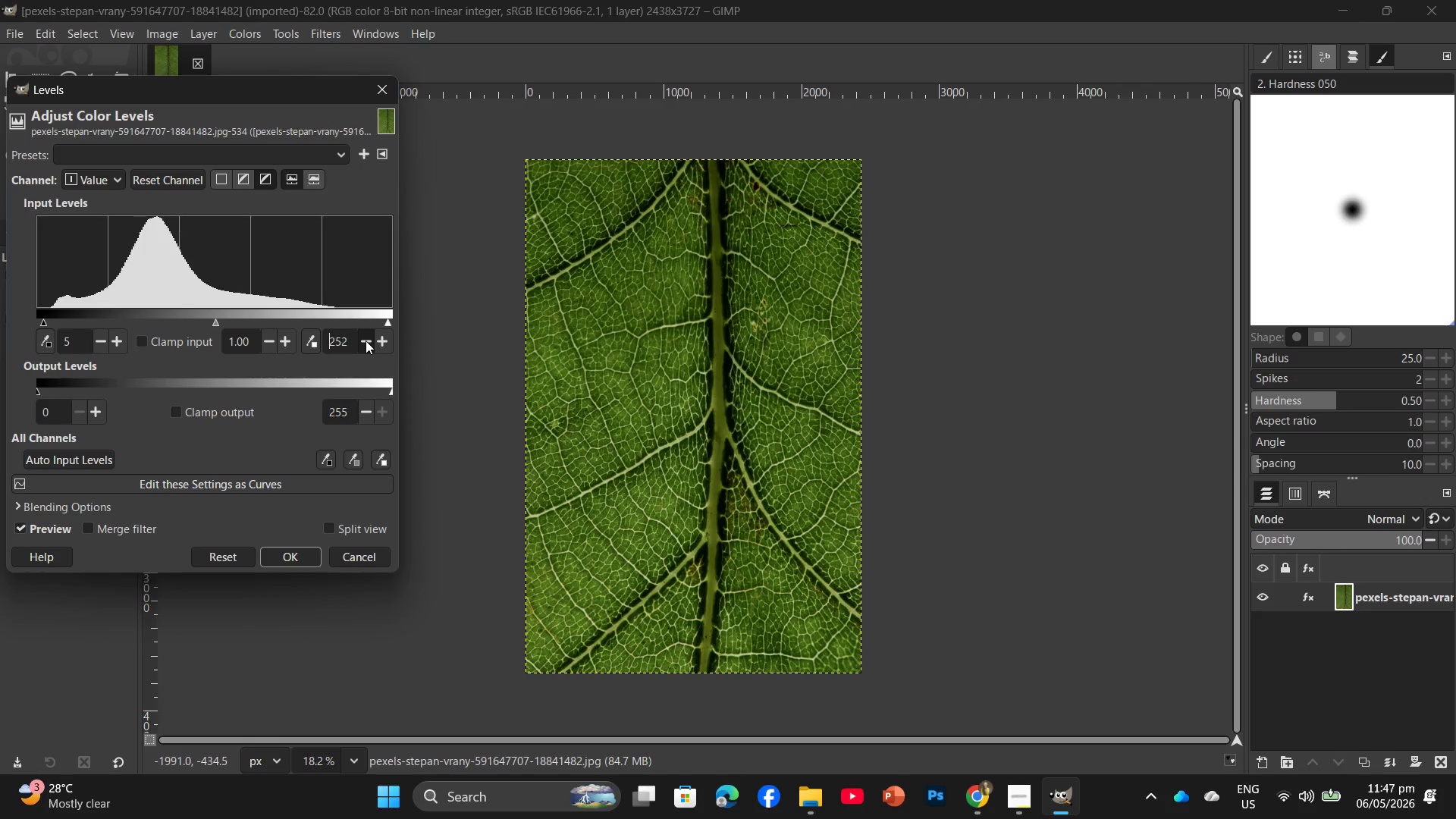 
triple_click([366, 340])
 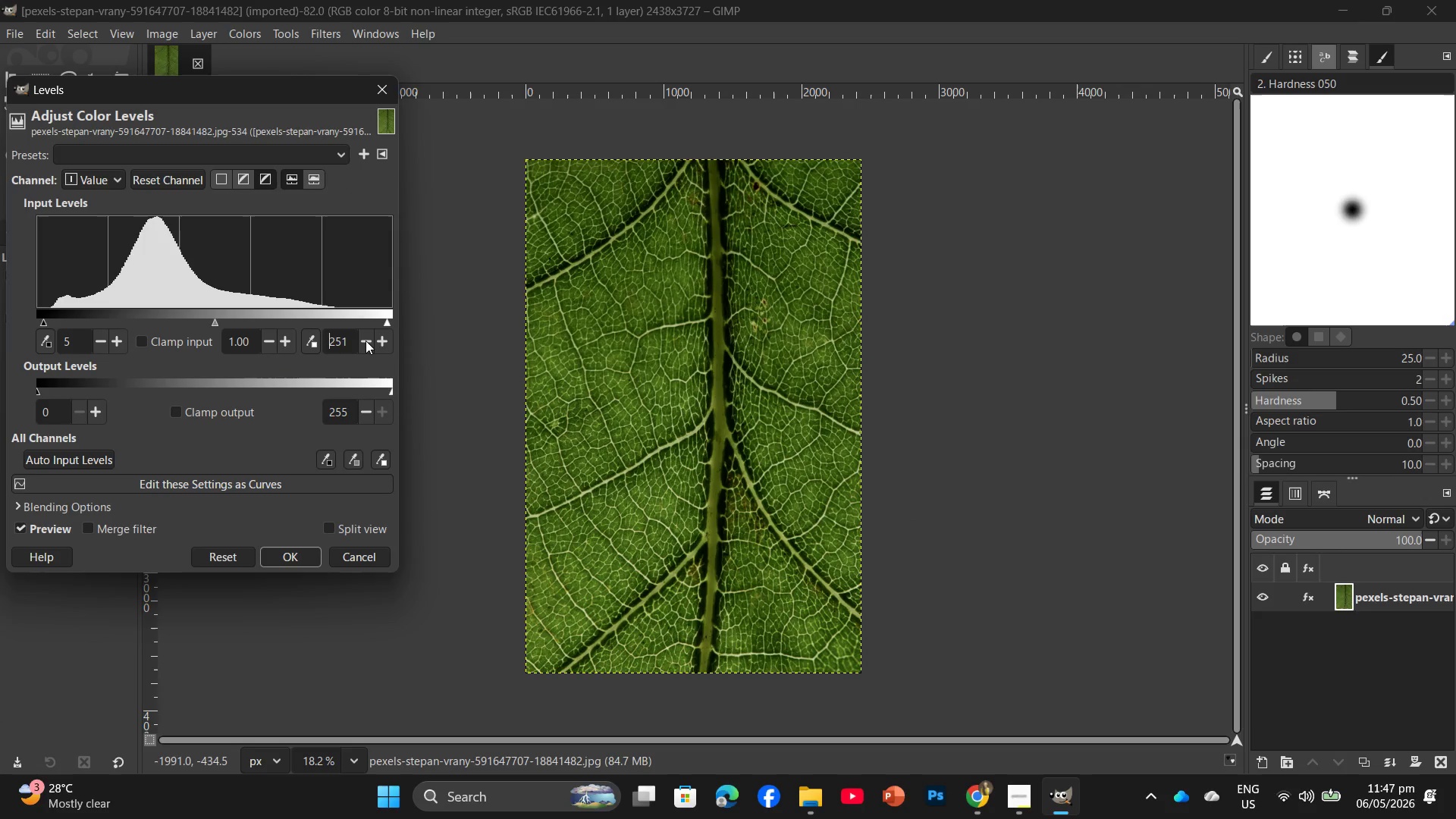 
triple_click([366, 340])
 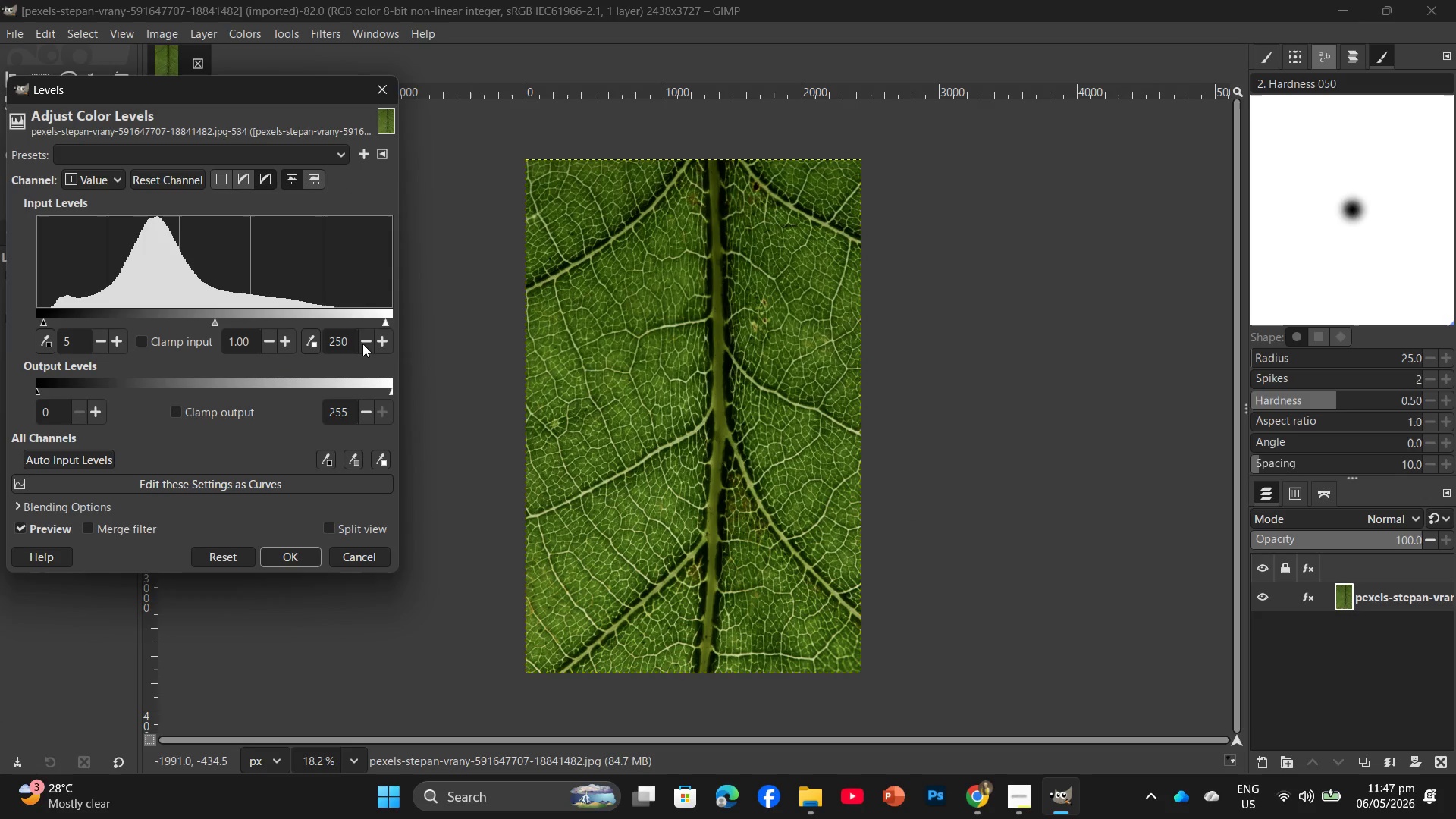 
triple_click([361, 344])
 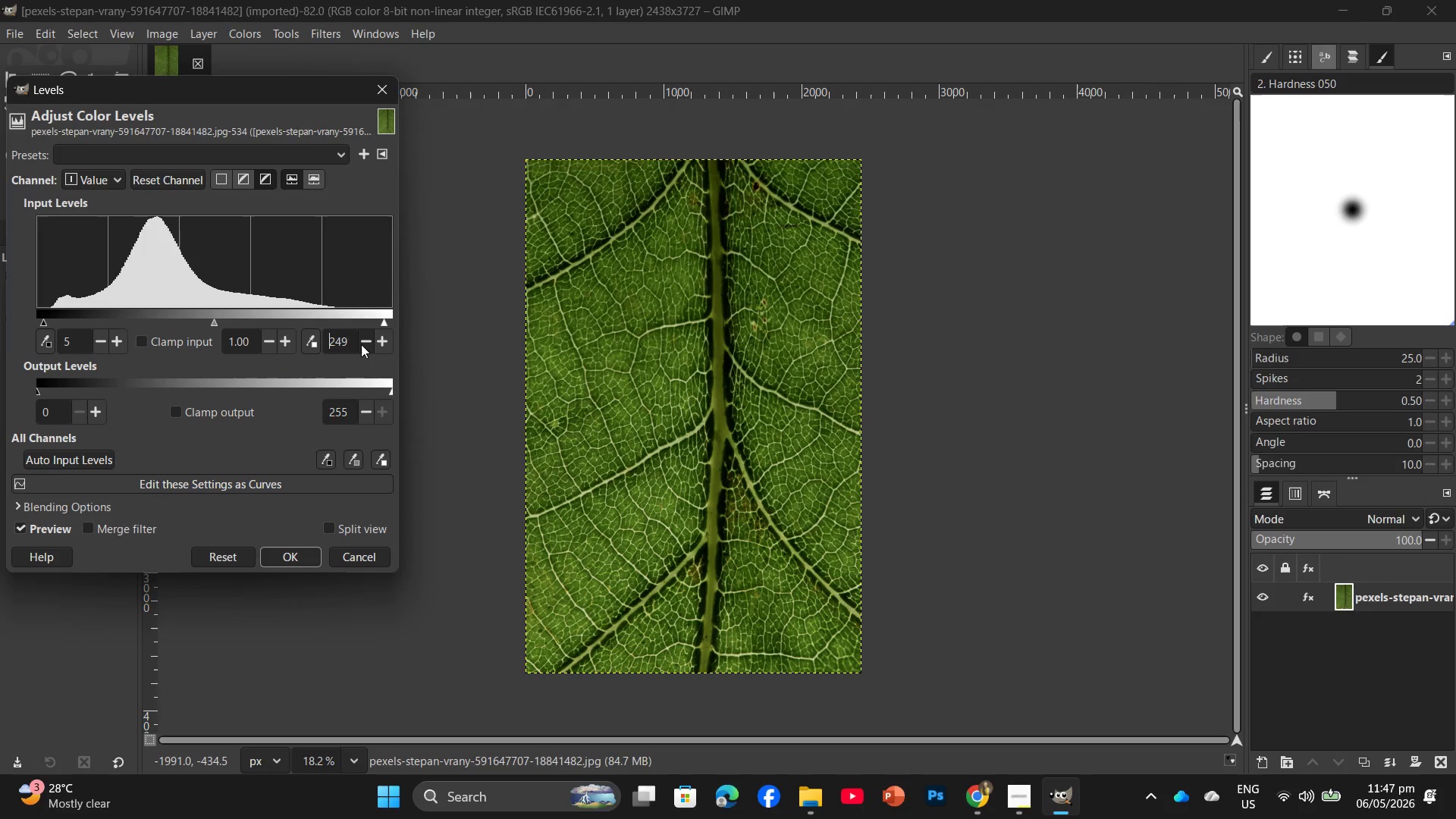 
triple_click([361, 344])
 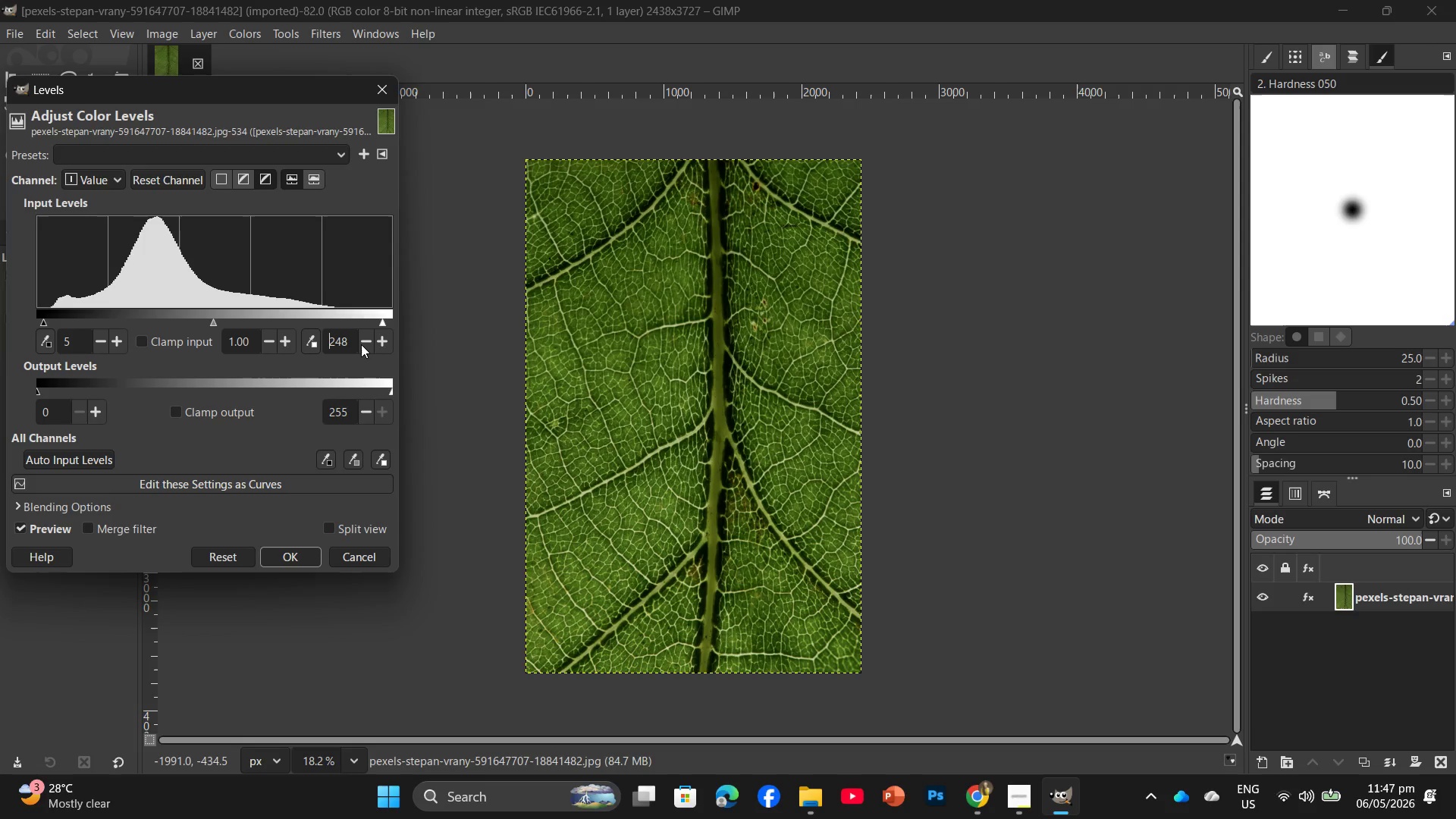 
triple_click([361, 344])
 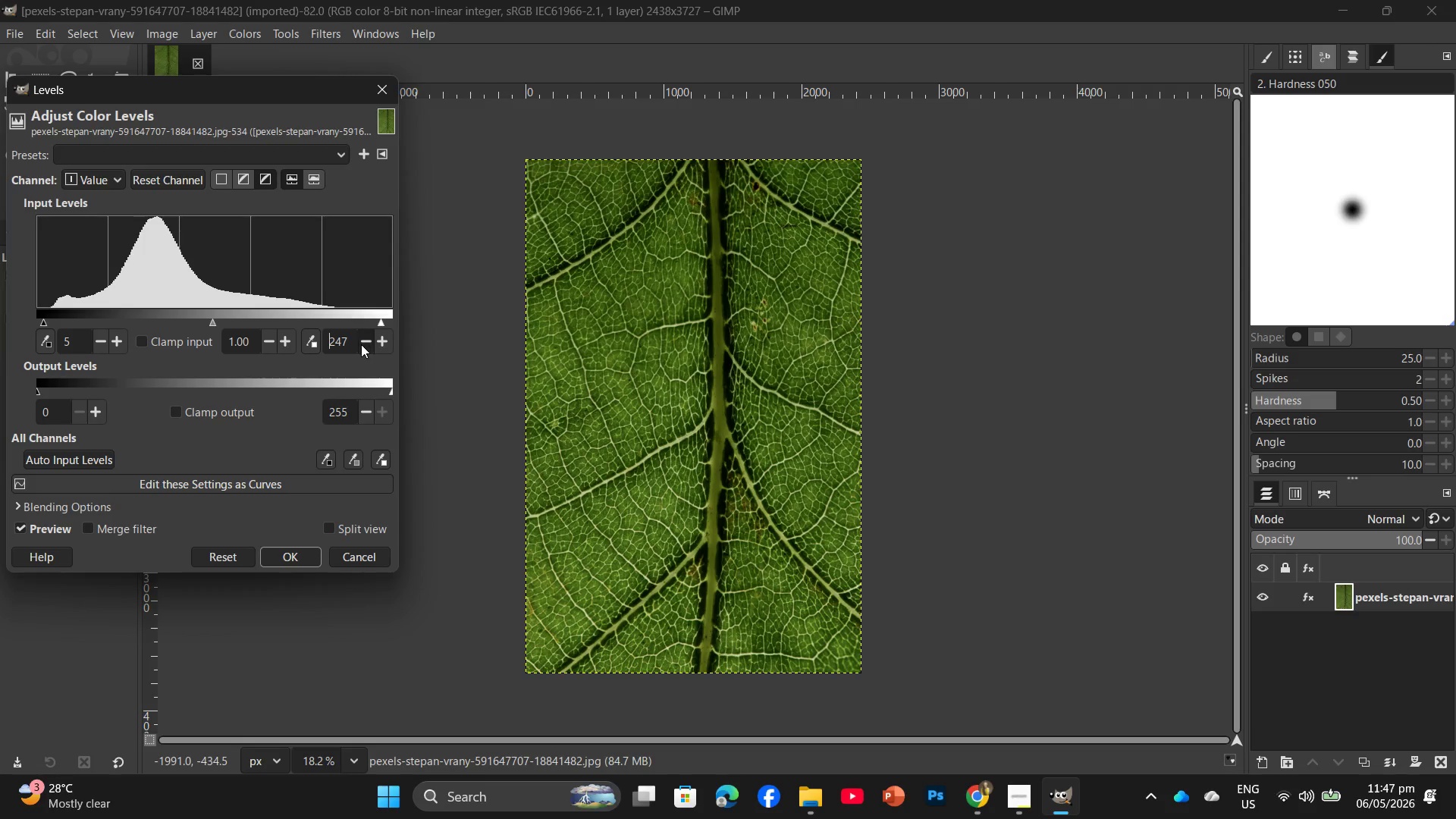 
triple_click([361, 344])
 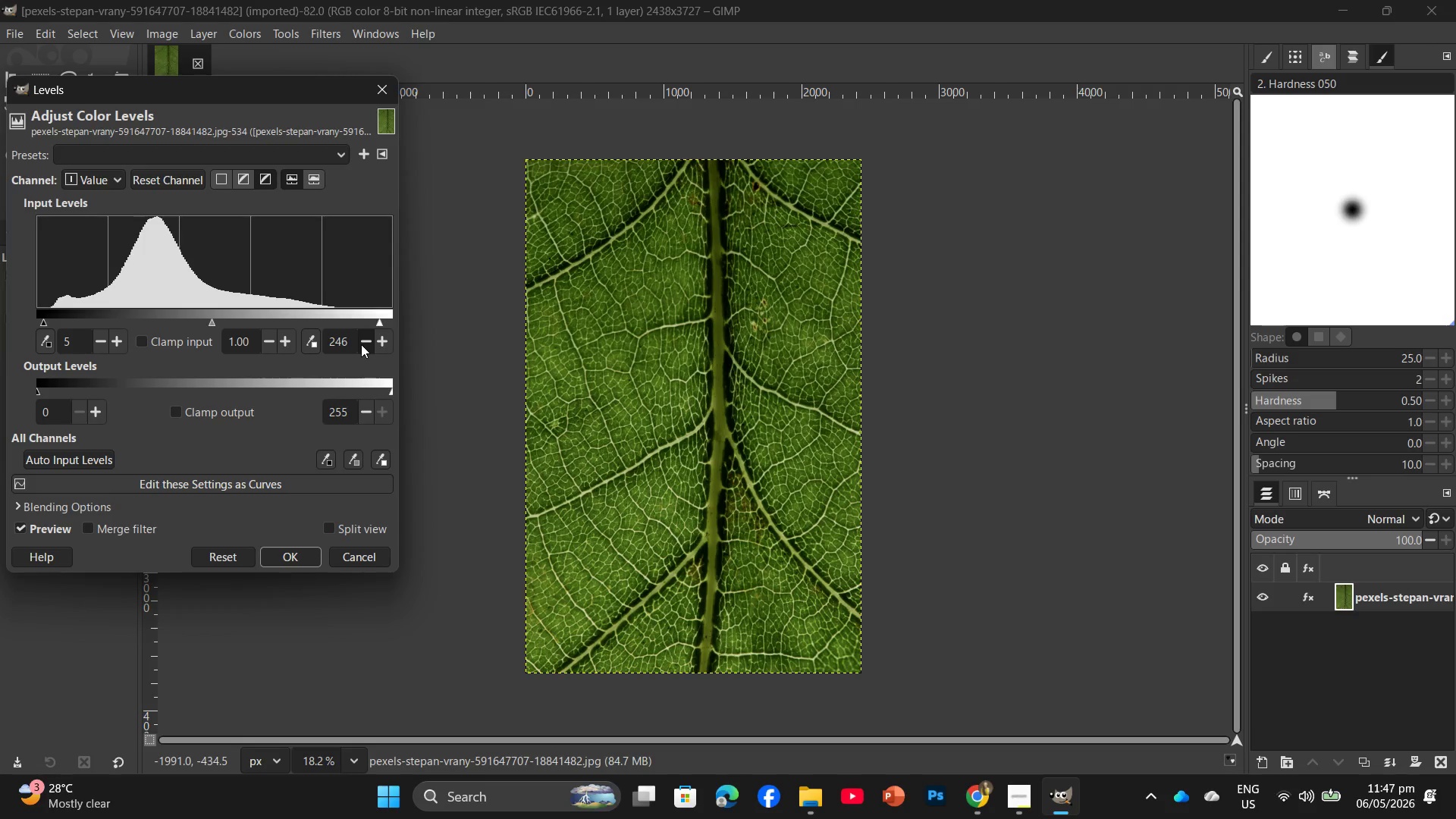 
triple_click([361, 344])
 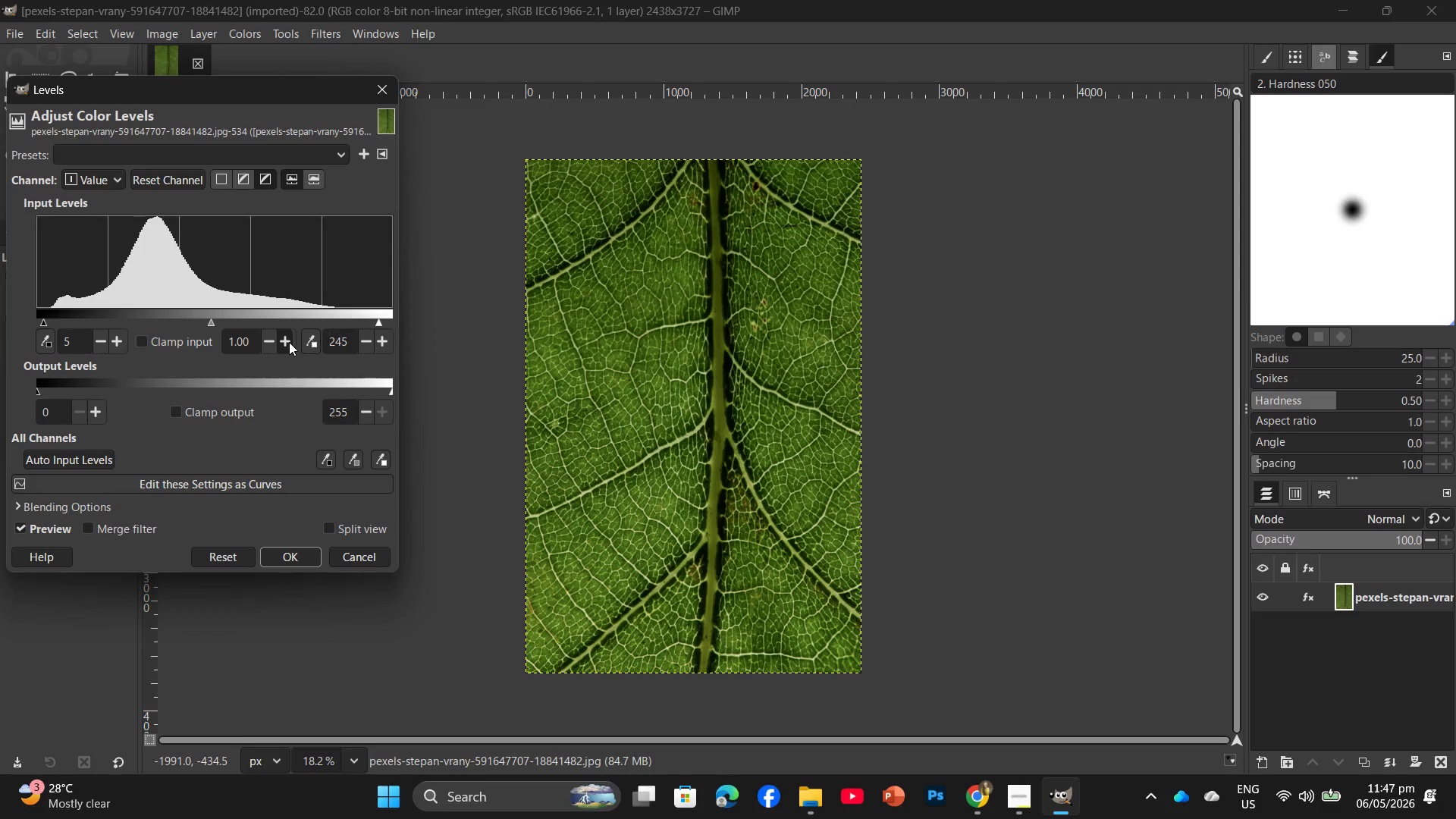 
double_click([289, 342])
 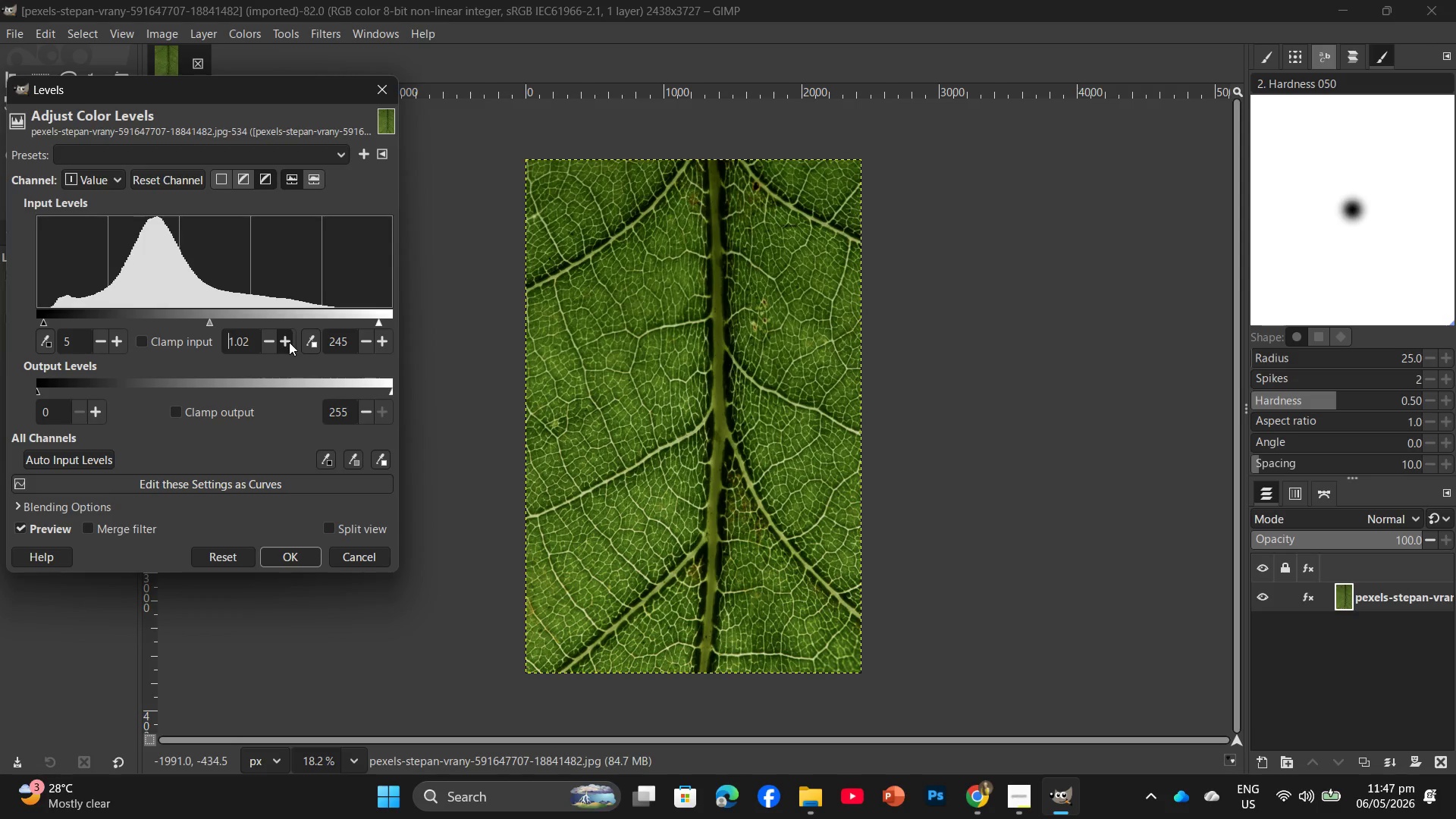 
triple_click([289, 342])
 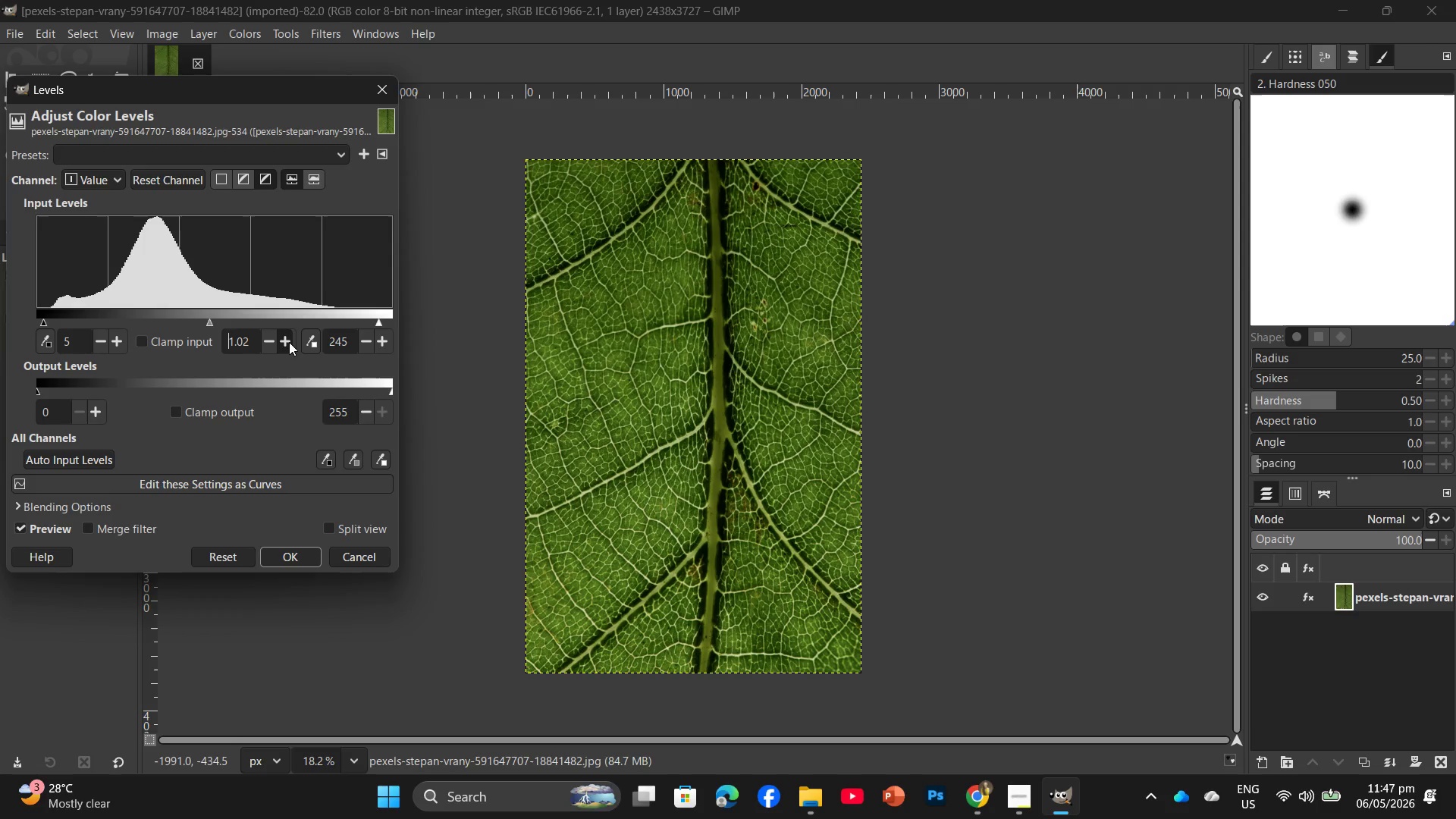 
triple_click([289, 342])
 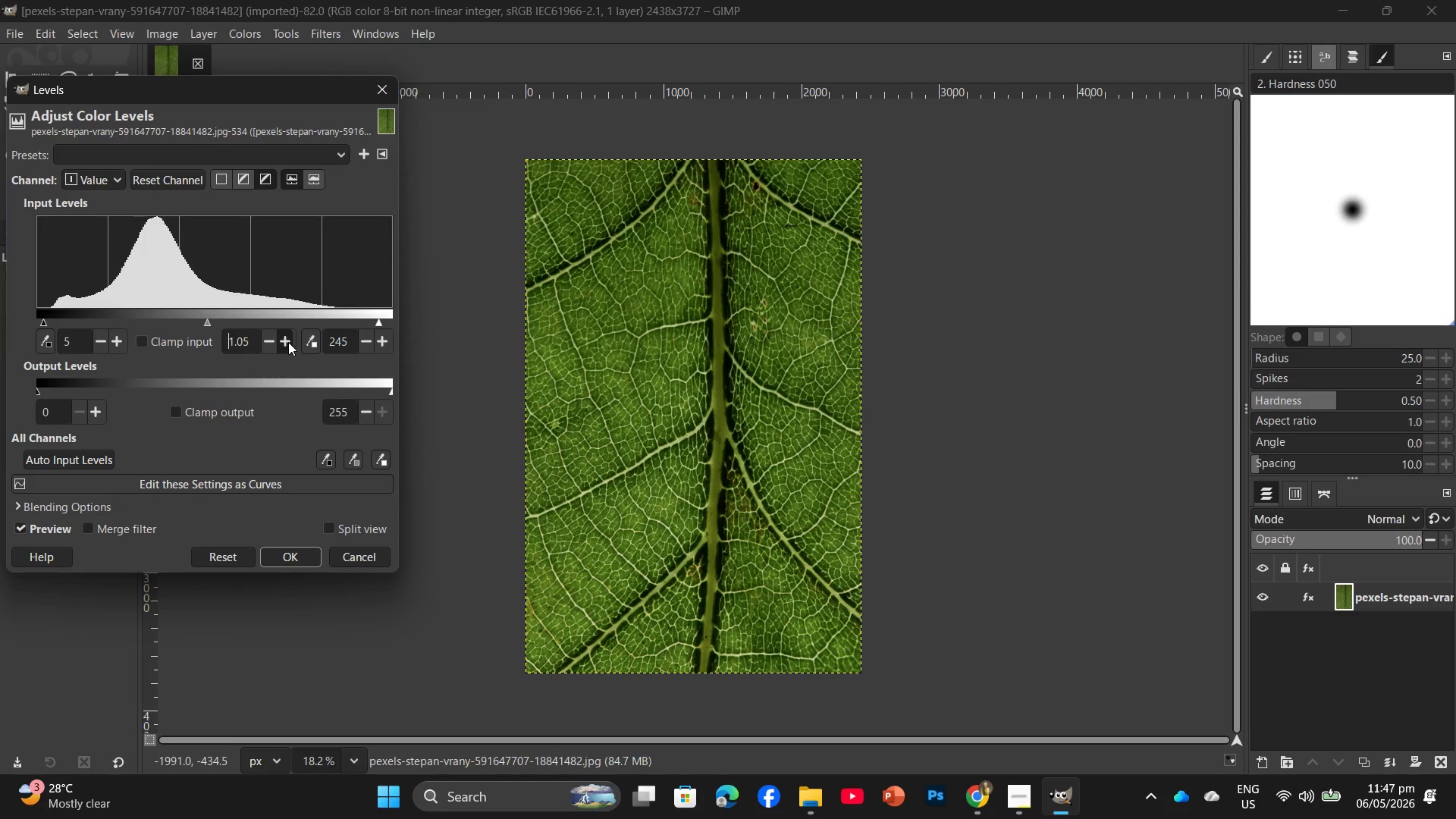 
triple_click([288, 342])
 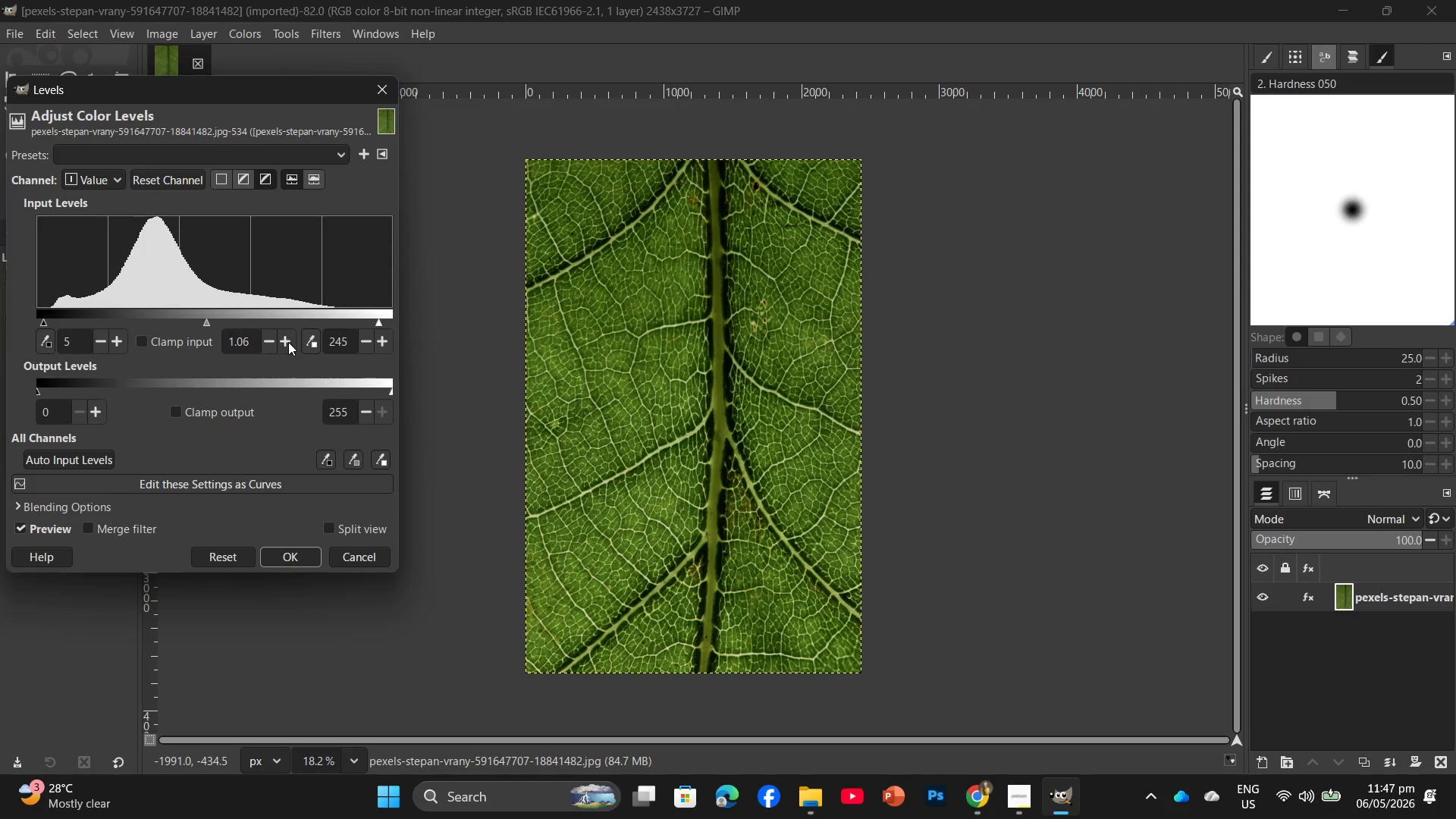 
triple_click([288, 342])
 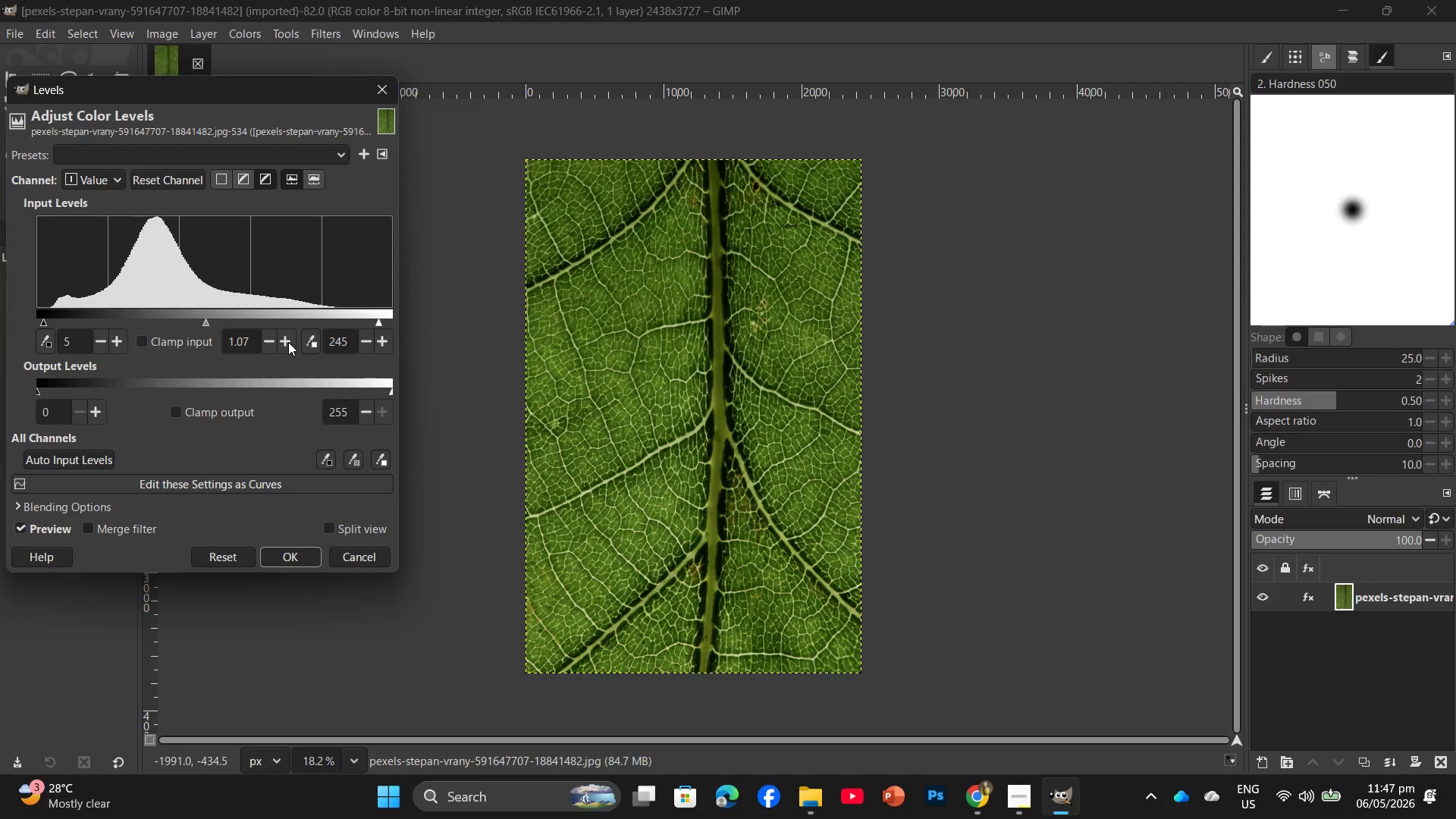 
triple_click([288, 342])
 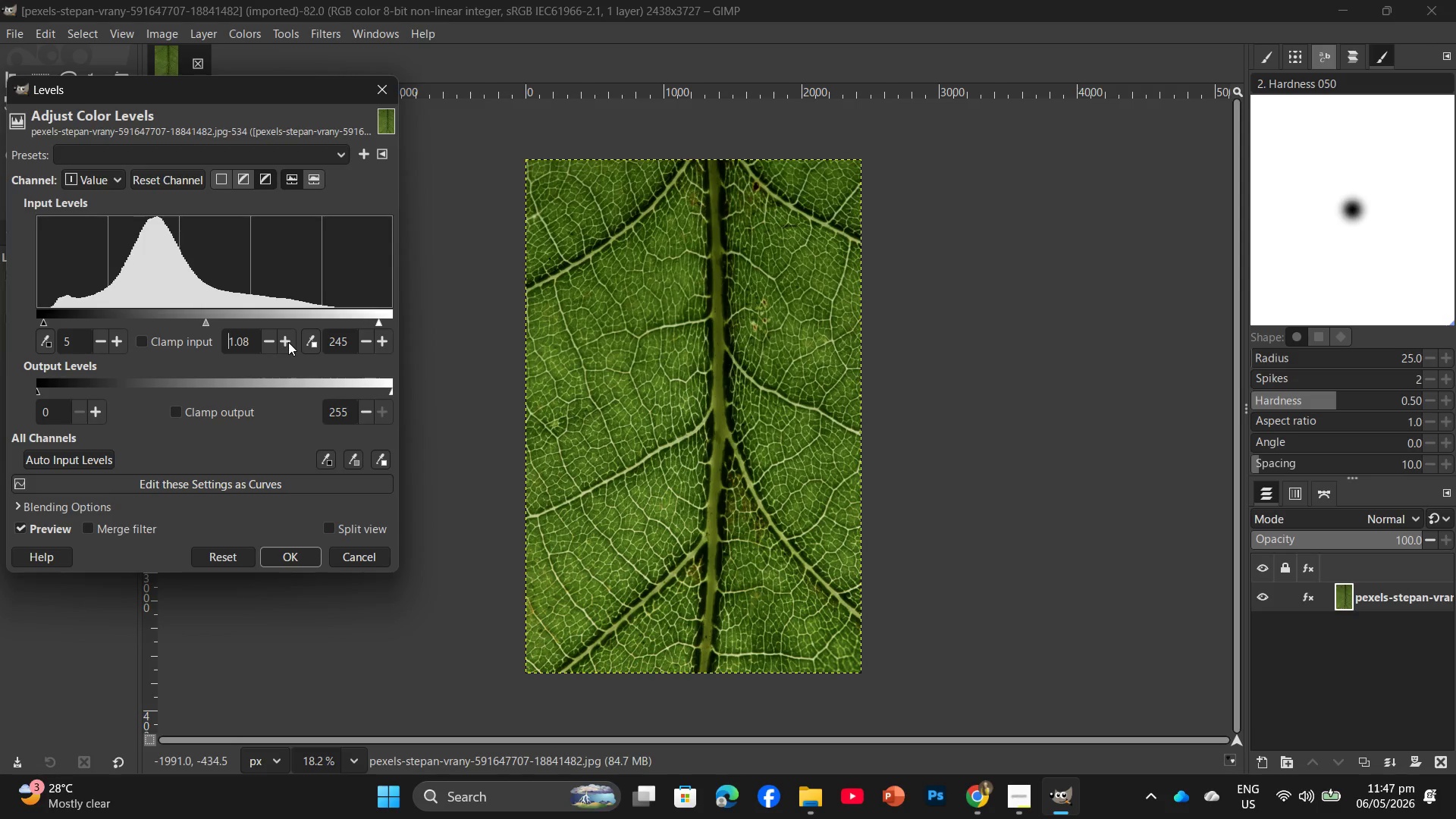 
triple_click([288, 342])
 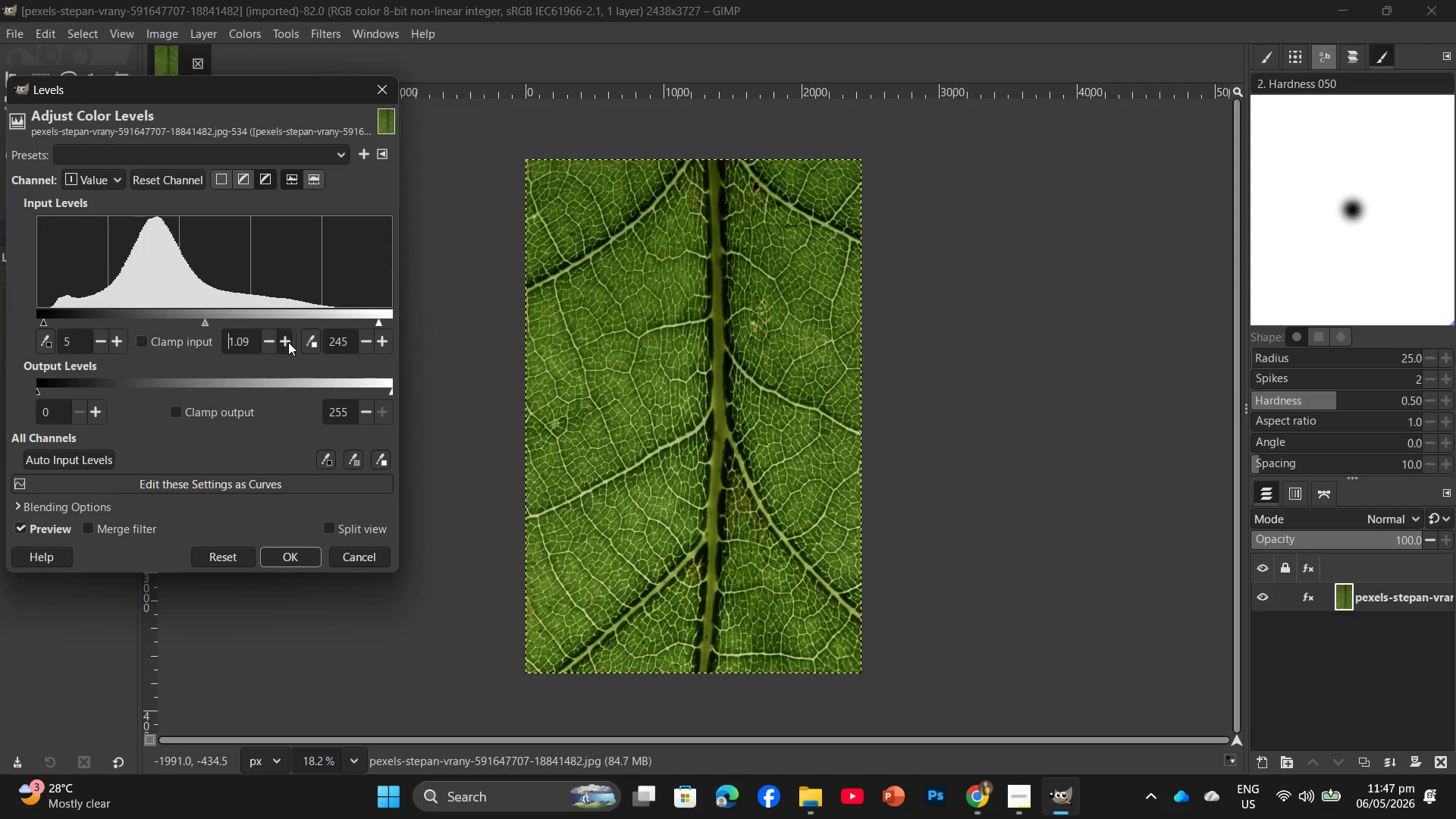 
triple_click([288, 342])
 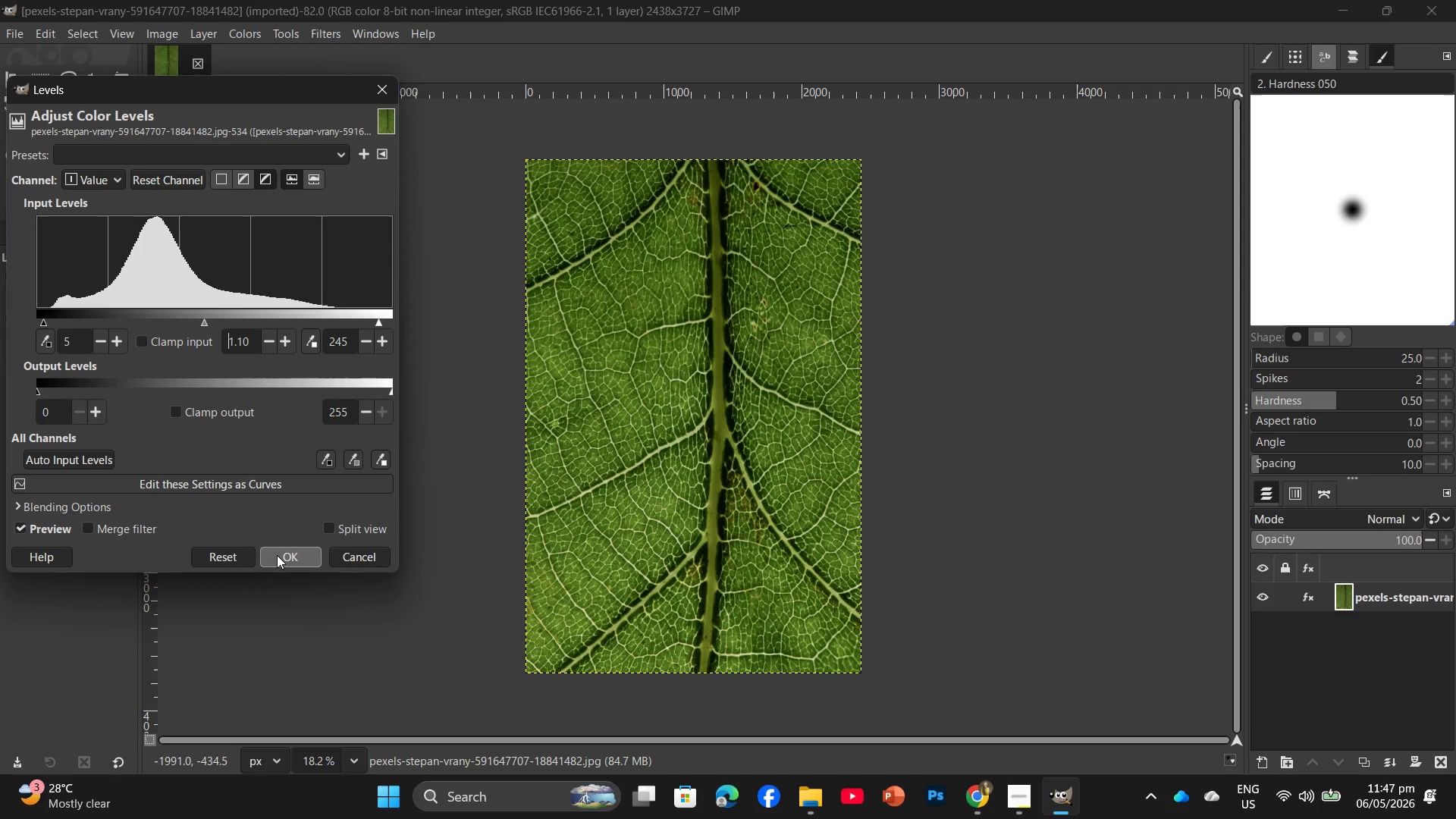 
left_click([277, 555])
 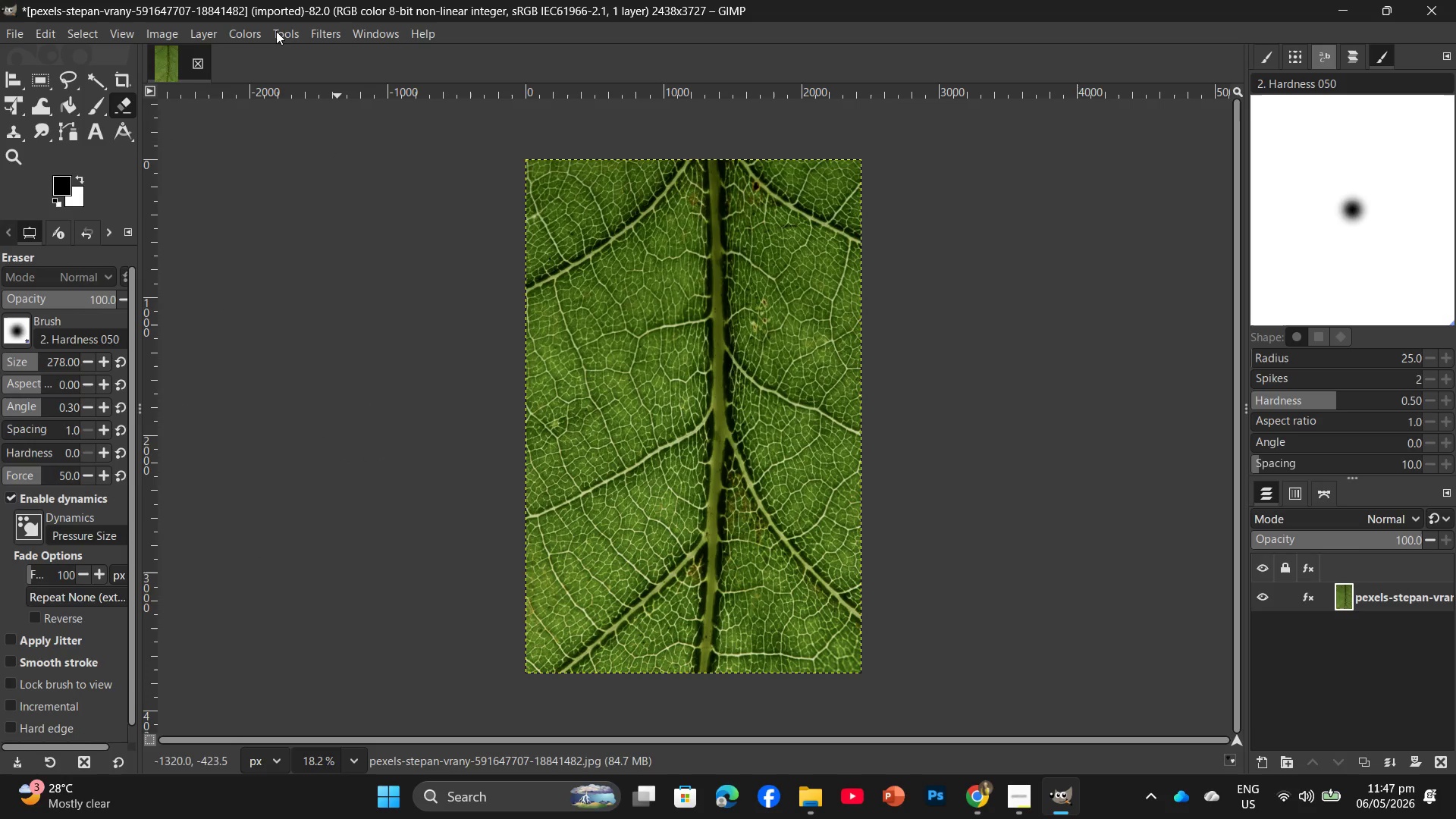 
left_click([253, 29])
 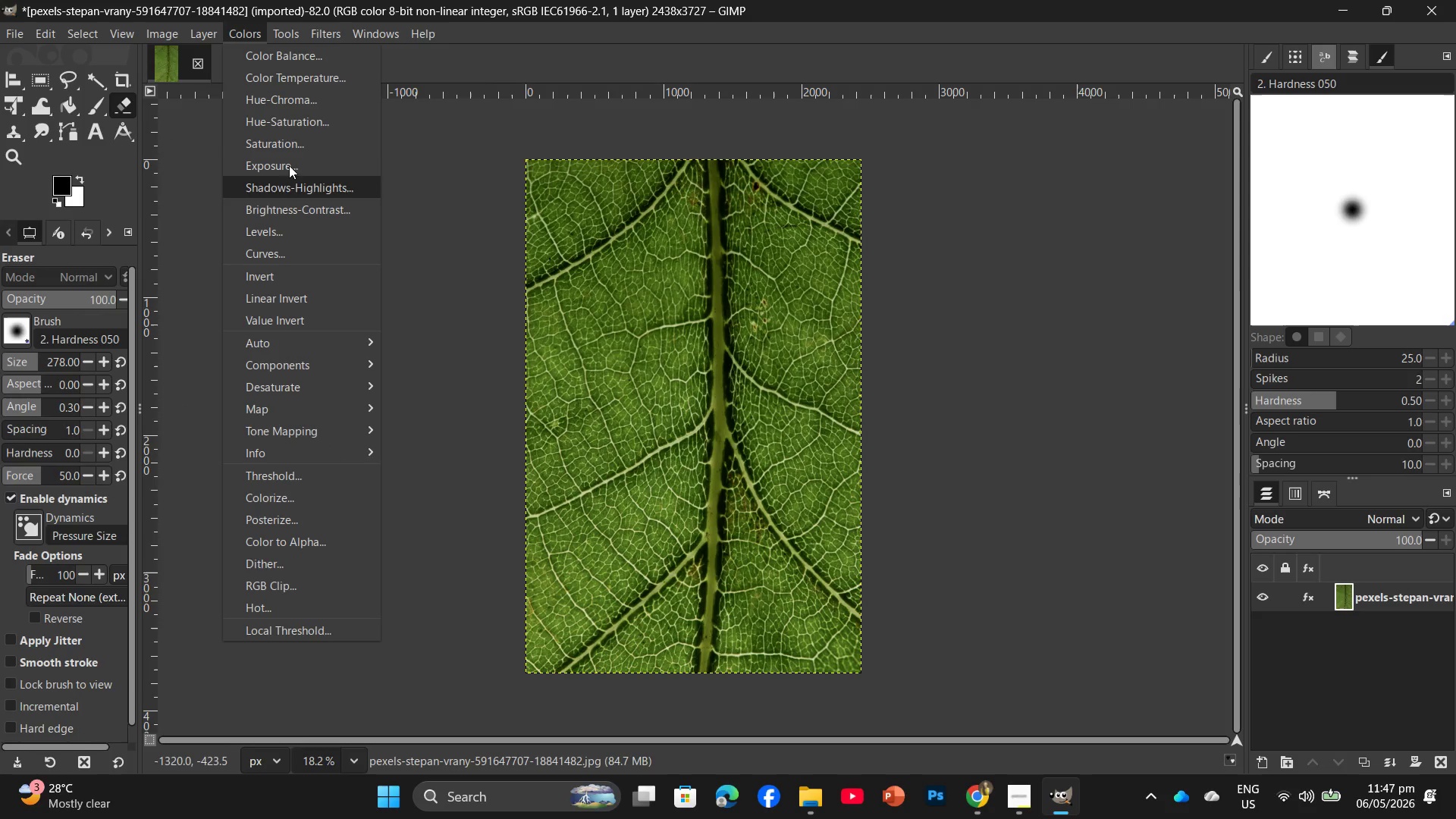 
left_click([297, 127])
 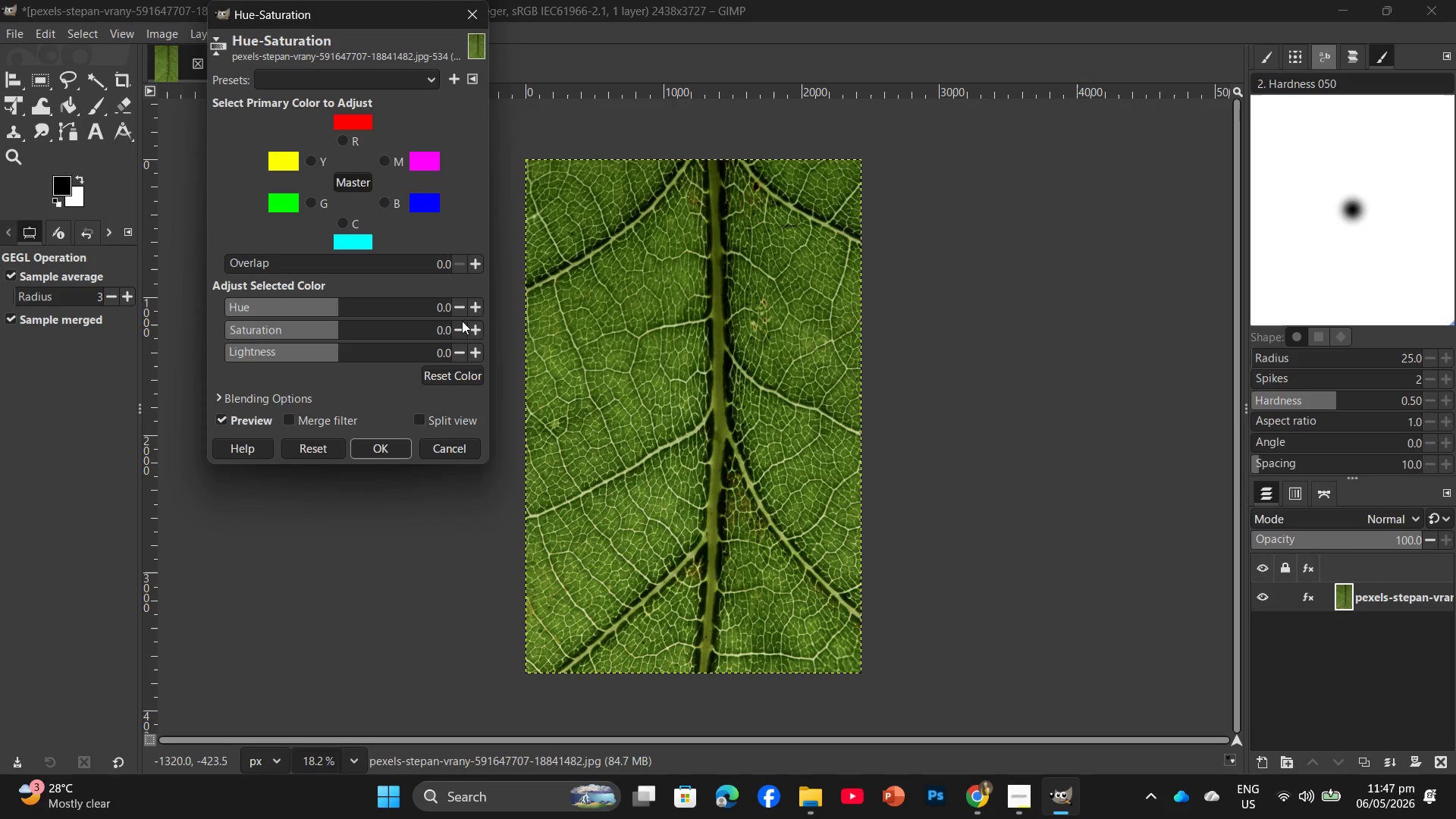 
double_click([472, 331])
 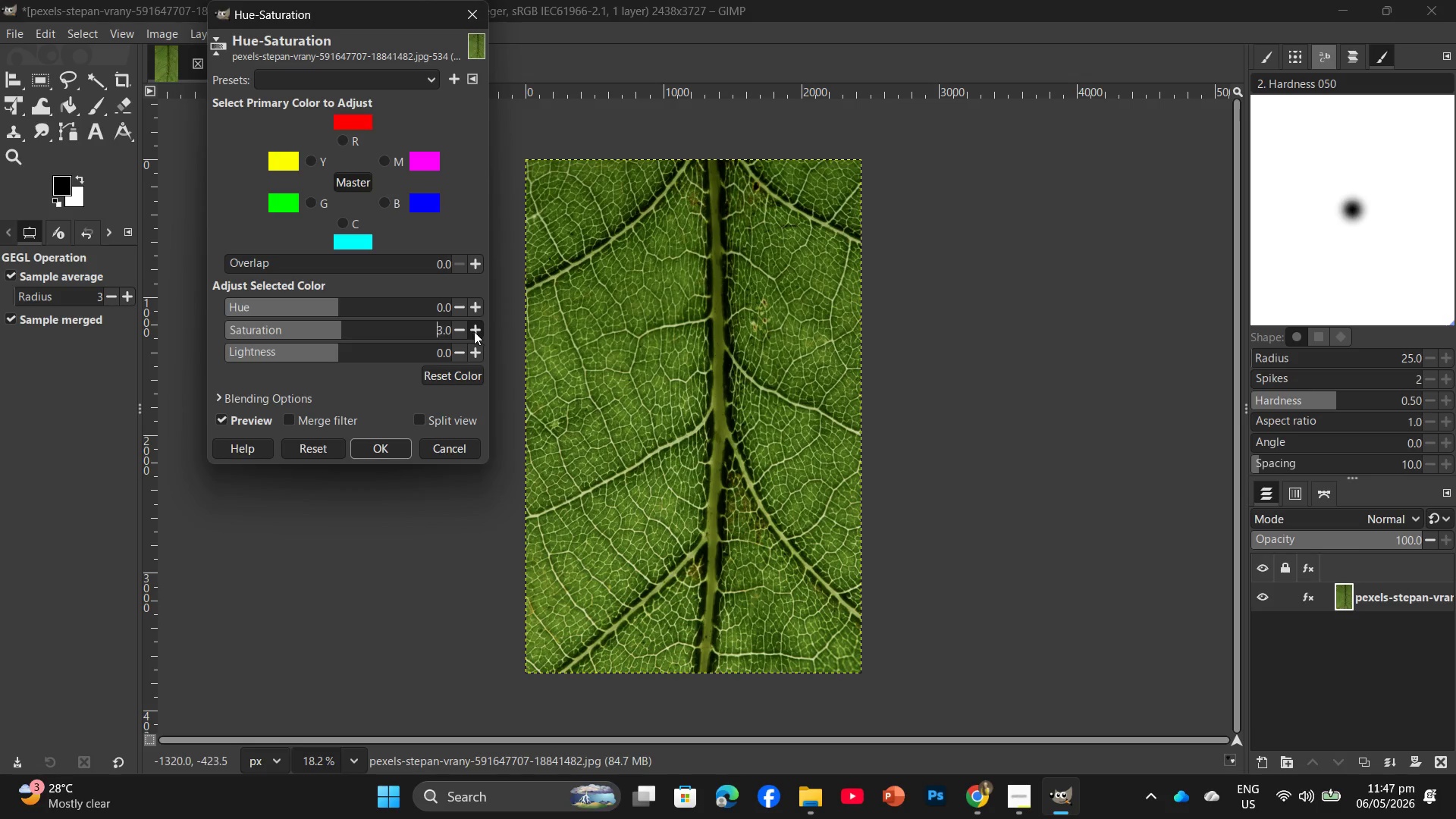 
triple_click([474, 331])
 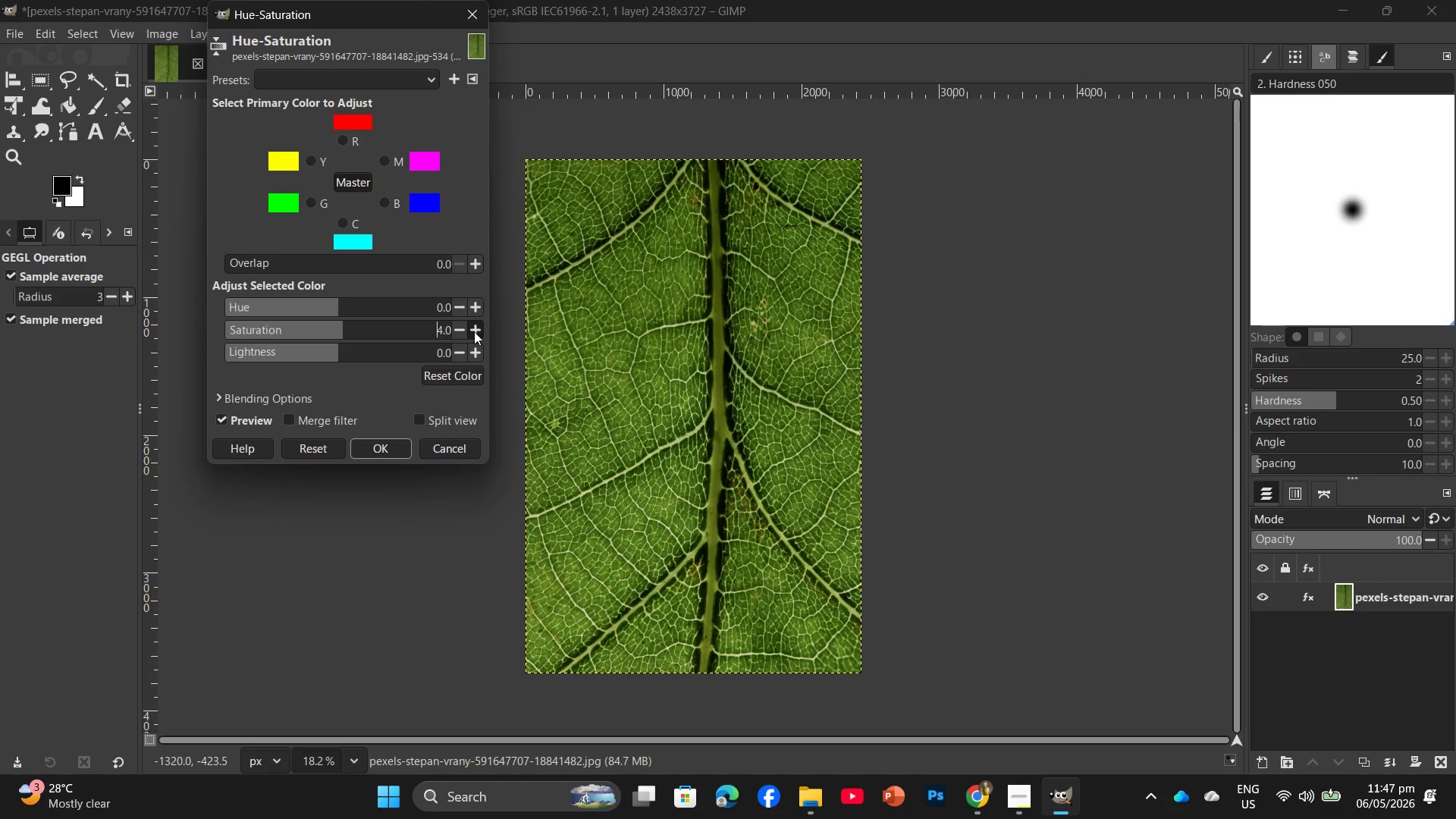 
triple_click([474, 331])
 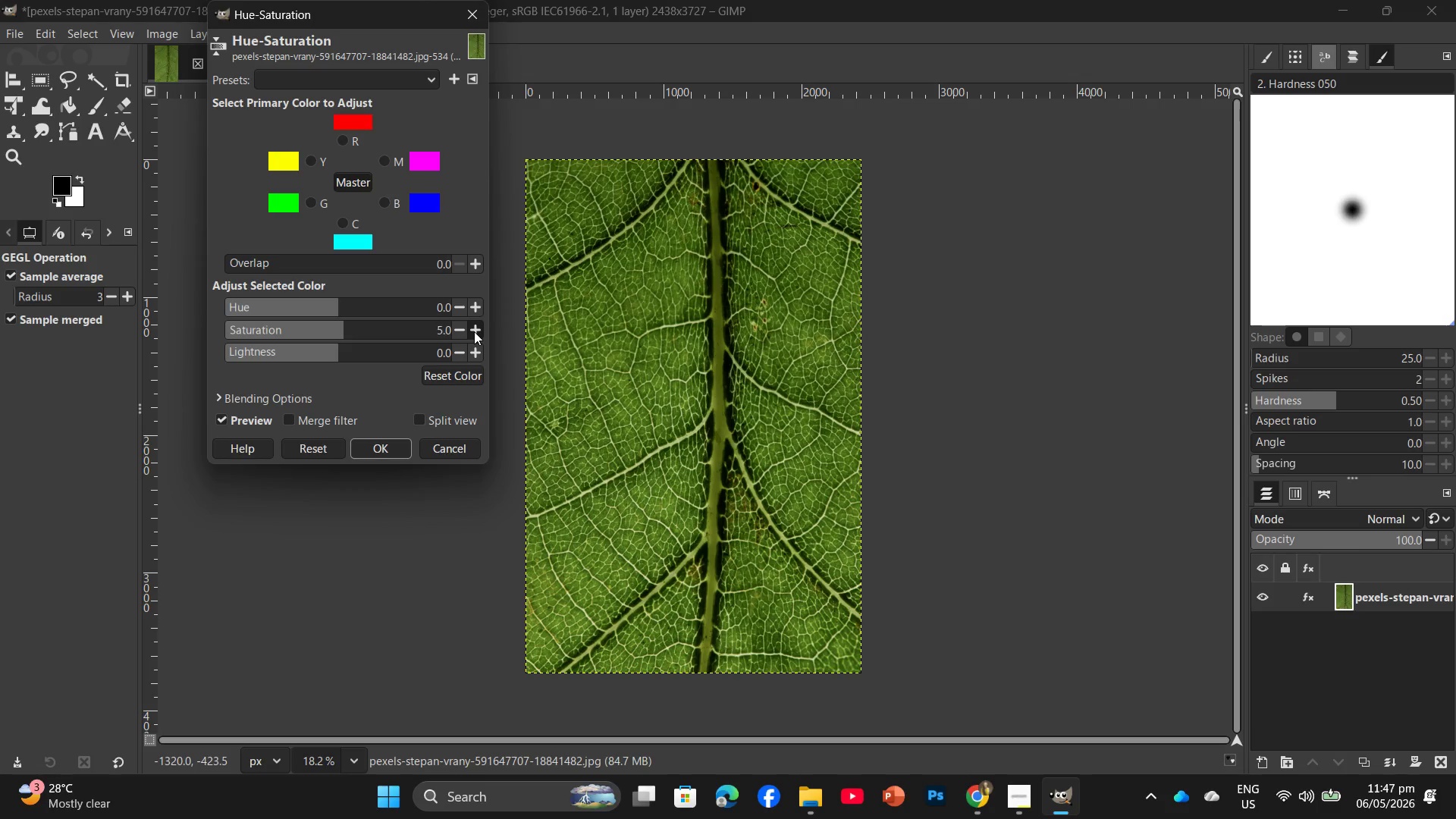 
triple_click([474, 331])
 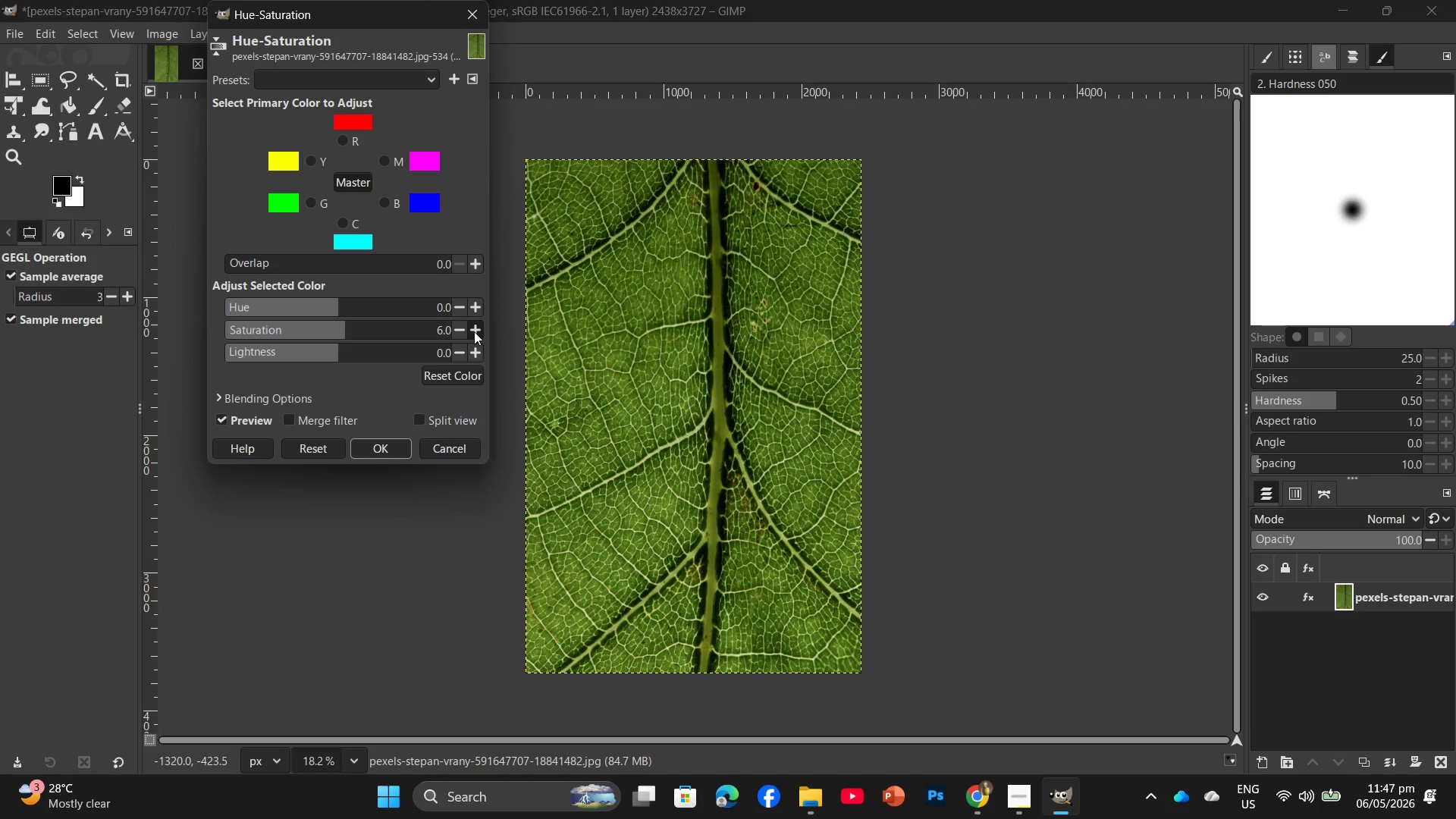 
triple_click([474, 331])
 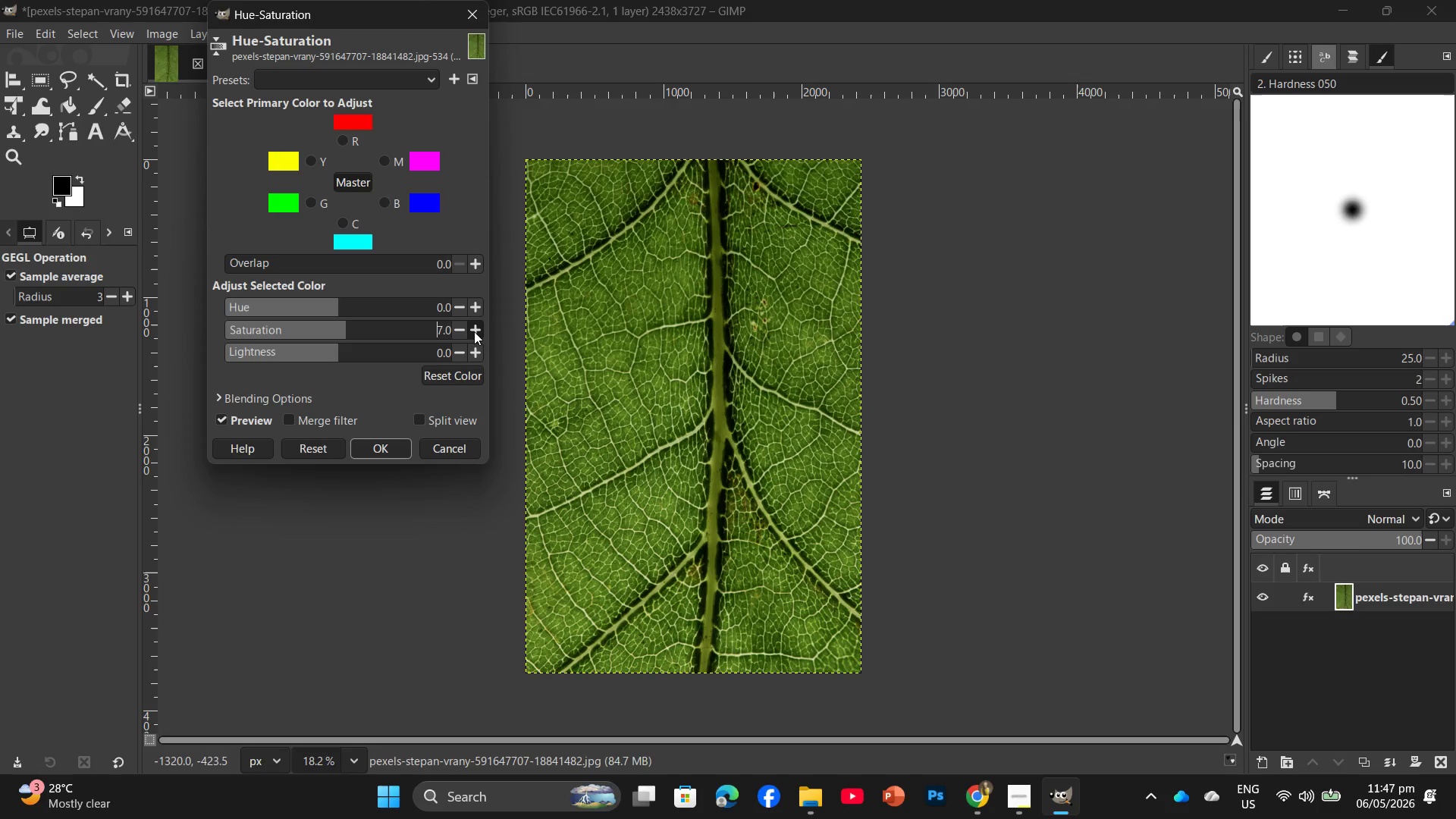 
triple_click([474, 331])
 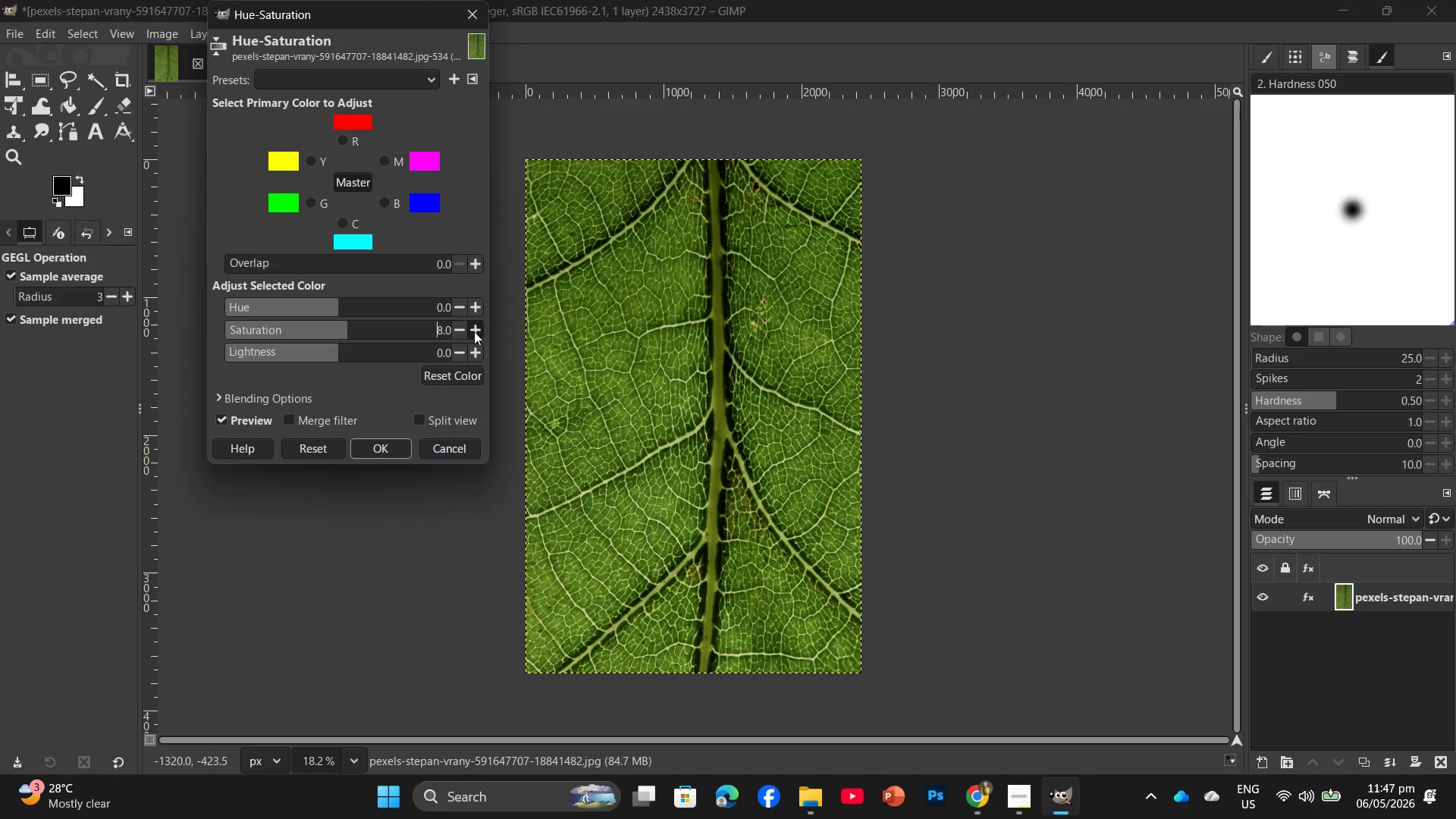 
triple_click([474, 331])
 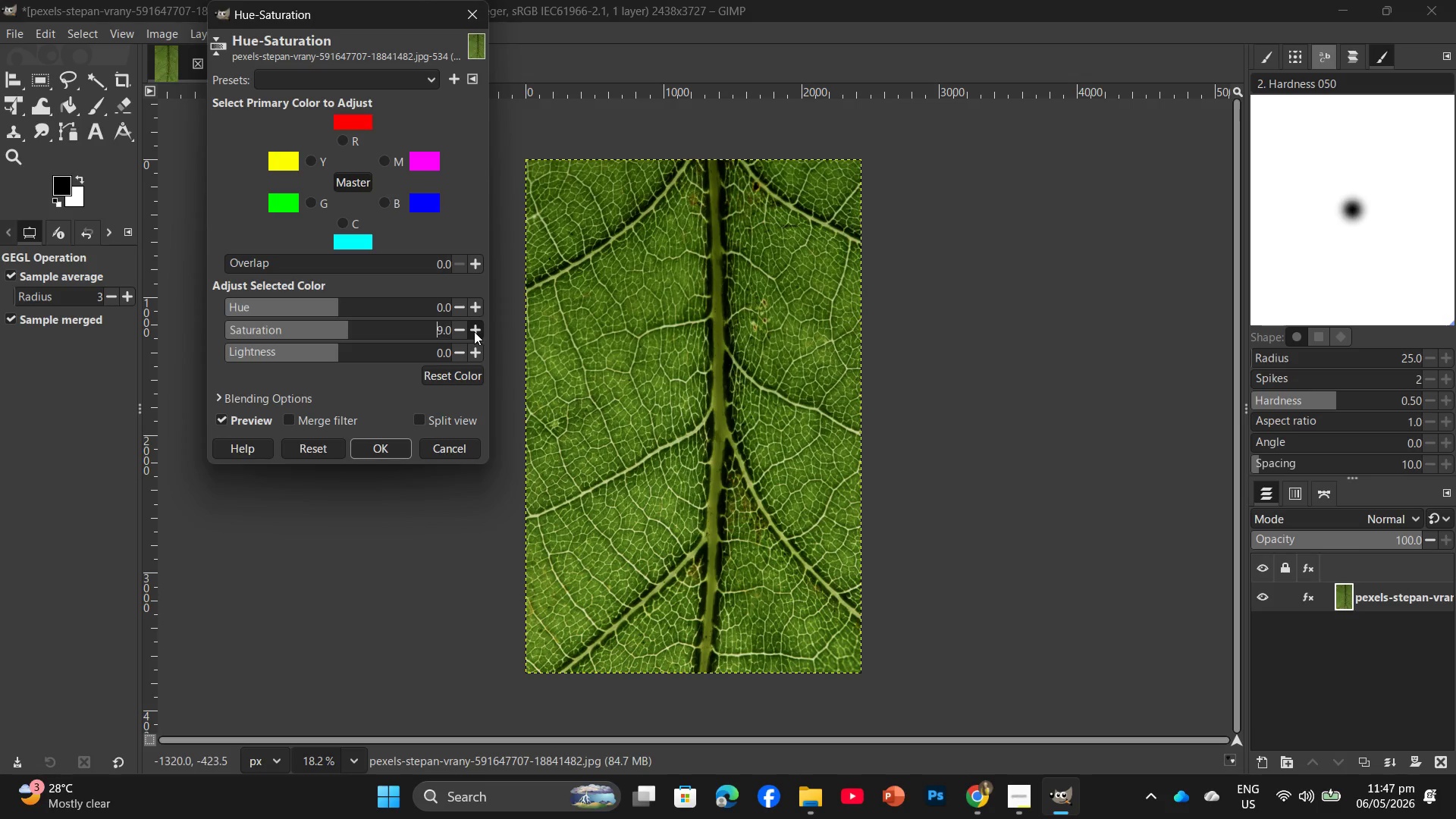 
triple_click([474, 331])
 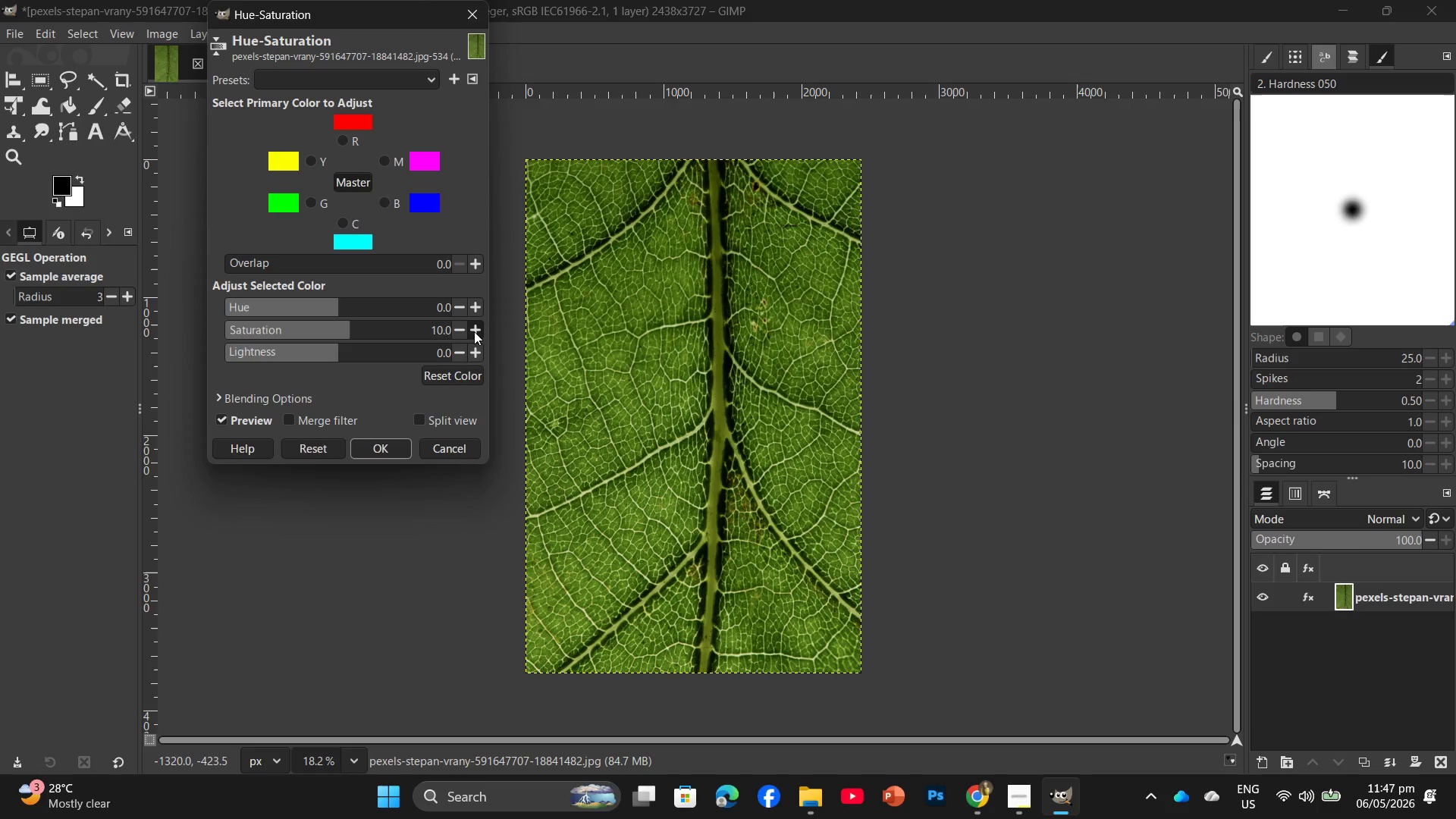 
triple_click([474, 331])
 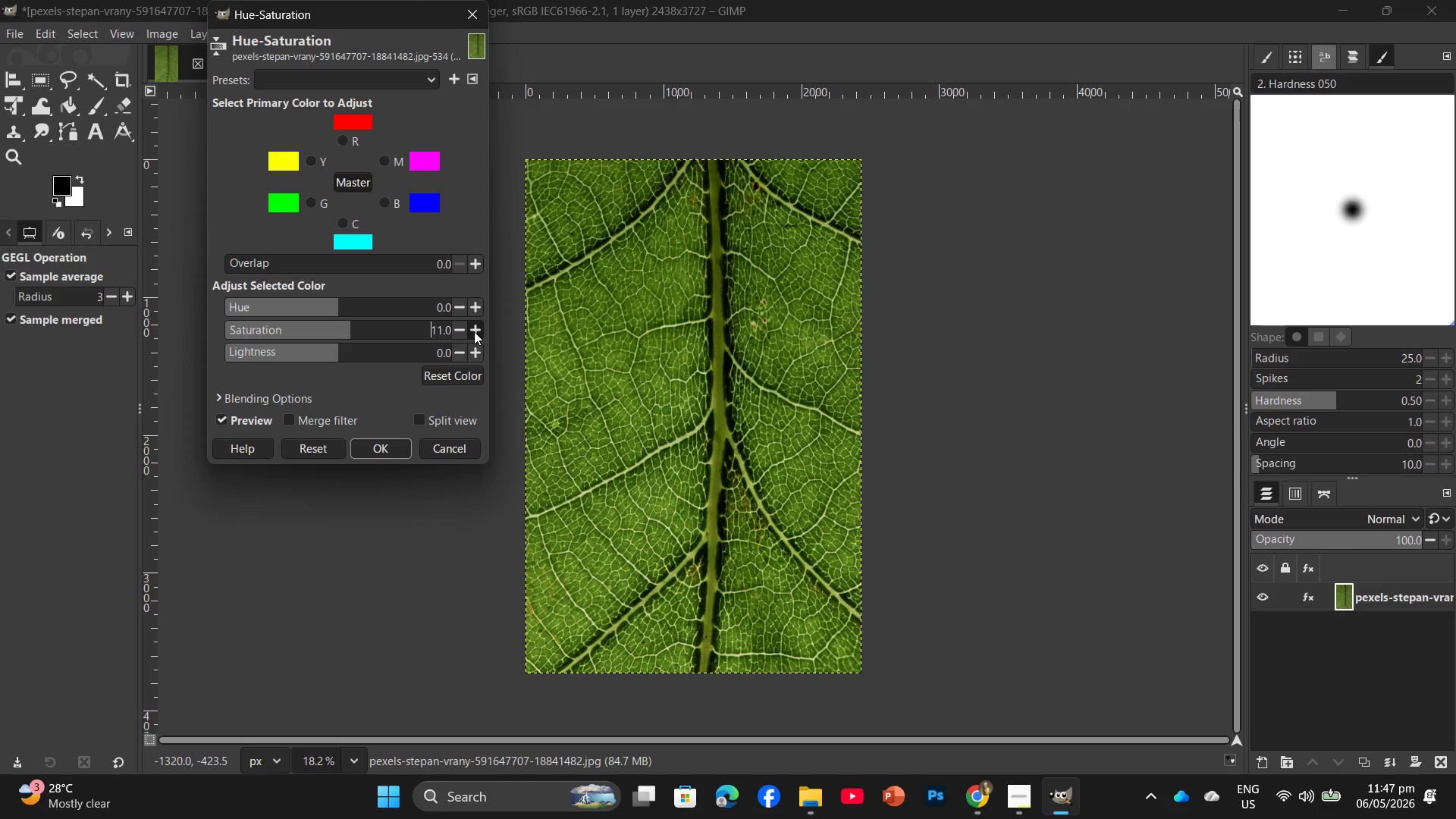 
triple_click([474, 331])
 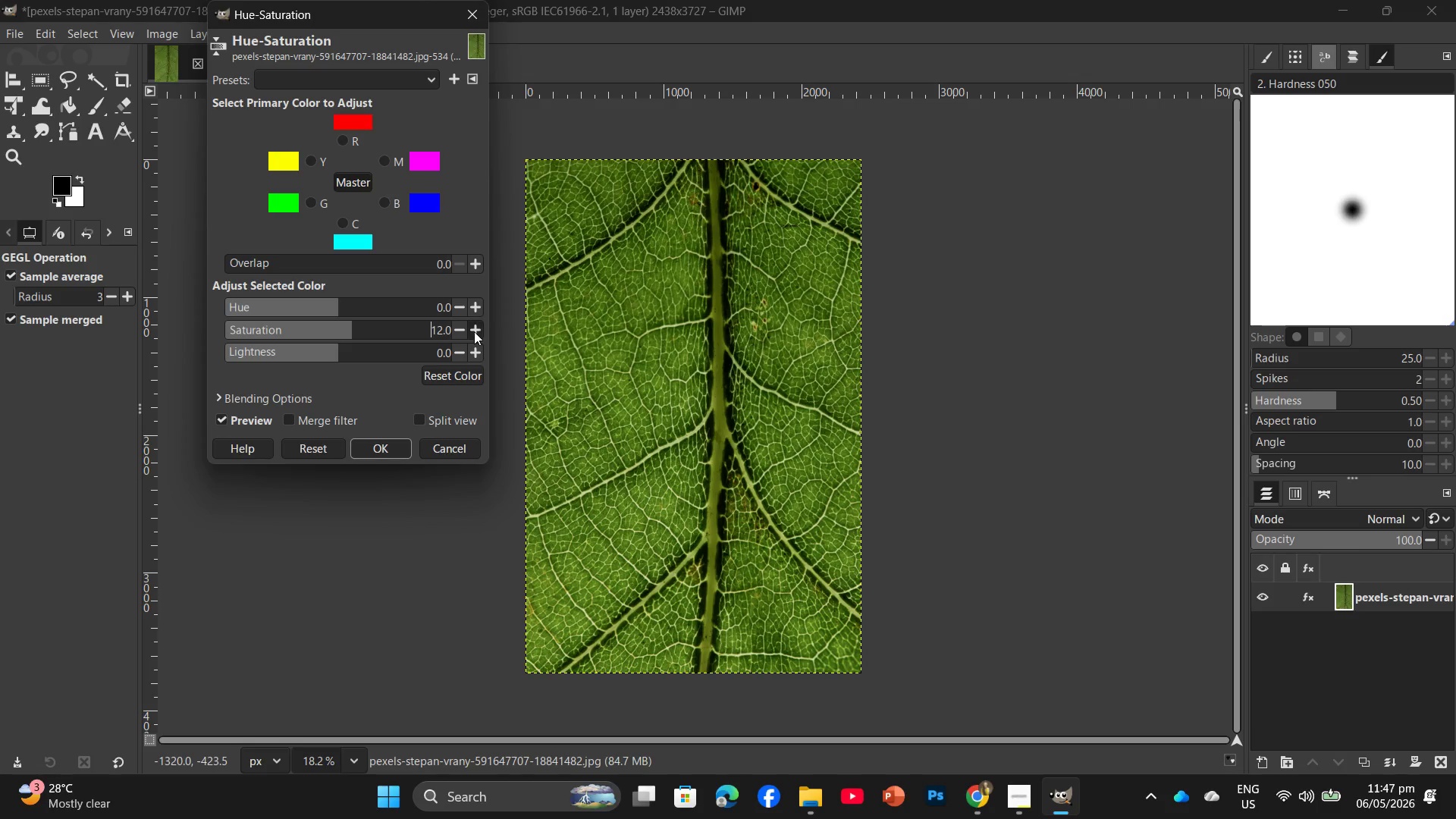 
triple_click([474, 331])
 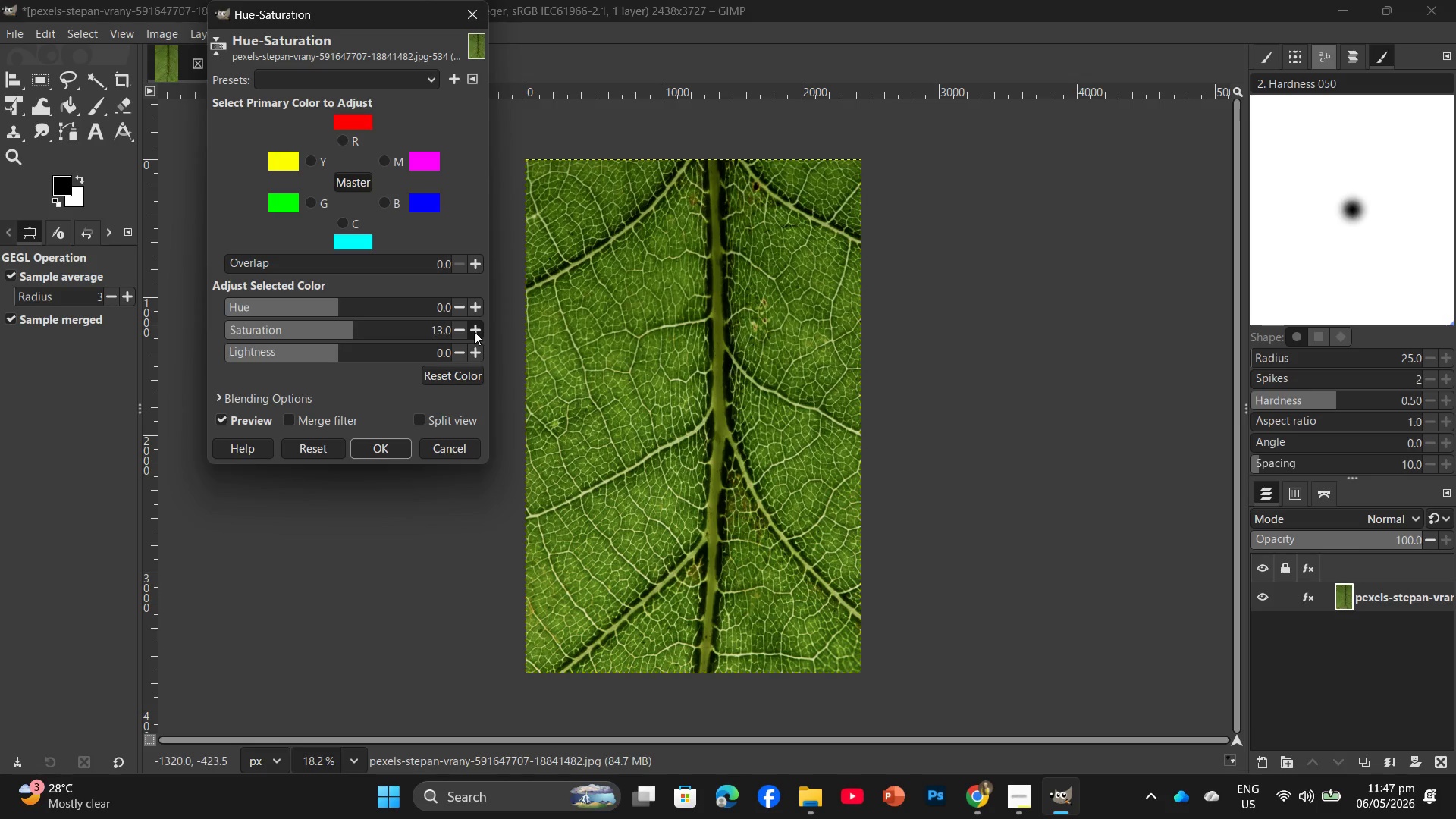 
triple_click([474, 331])
 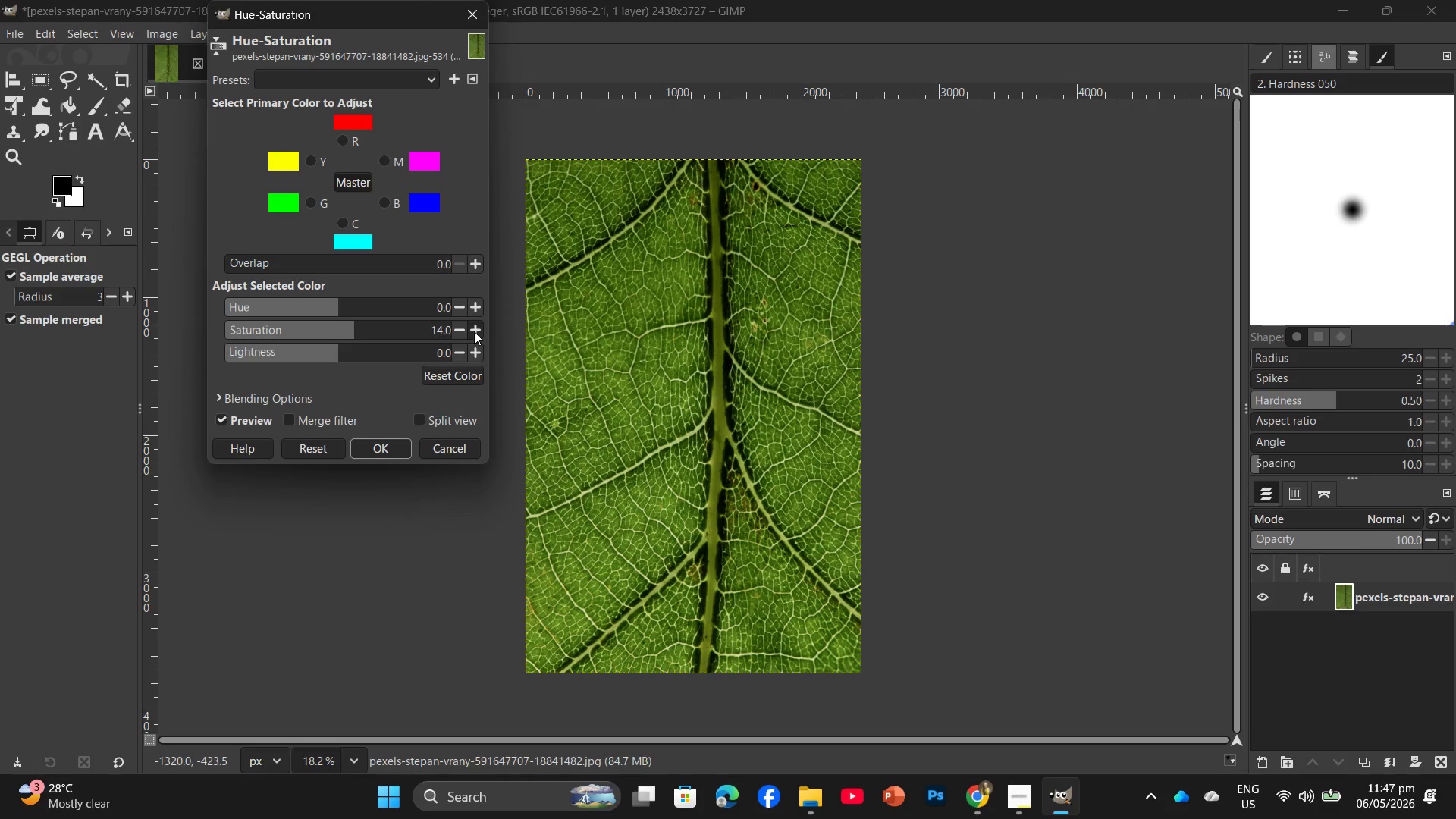 
triple_click([474, 331])
 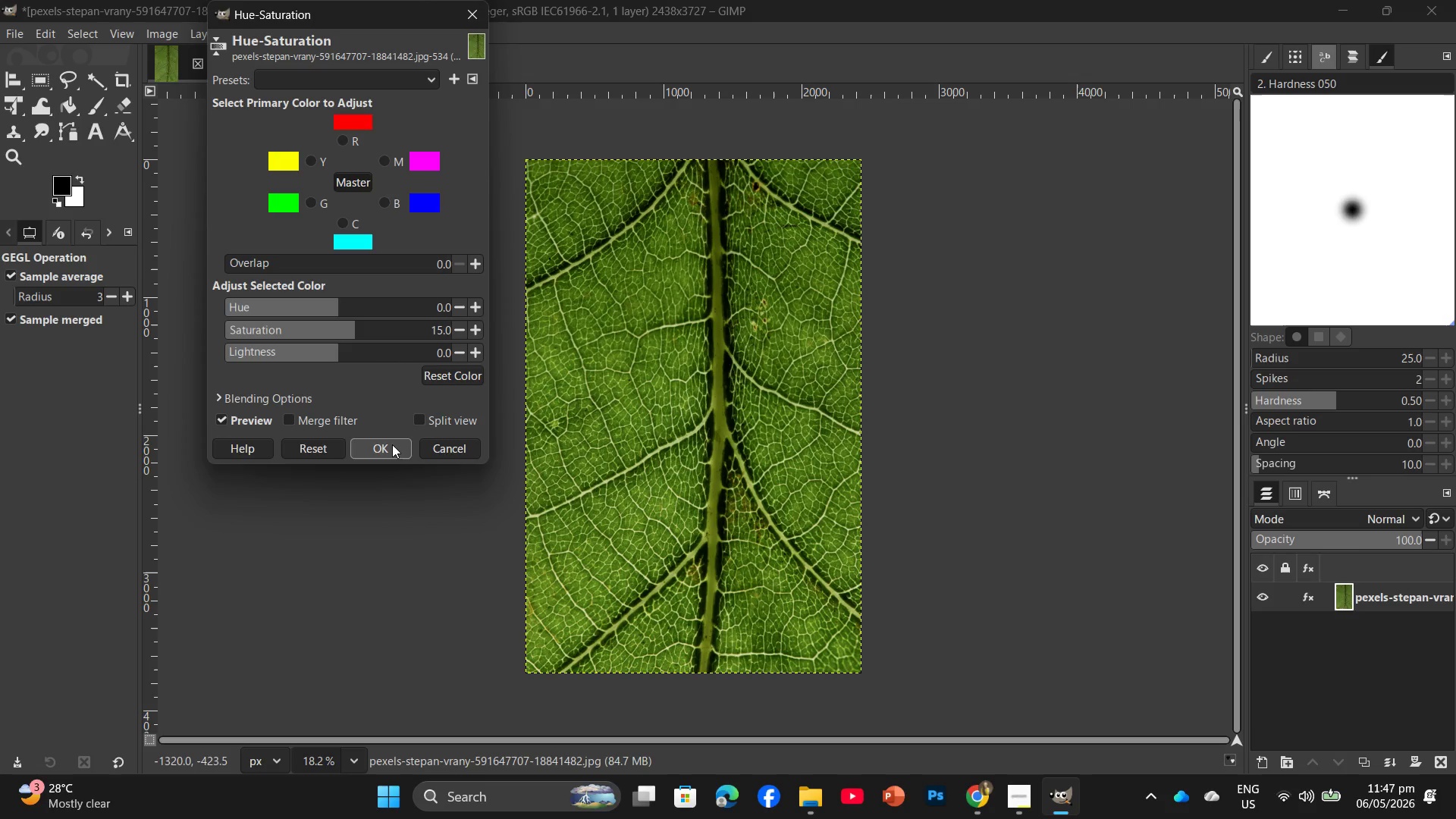 
left_click([391, 447])
 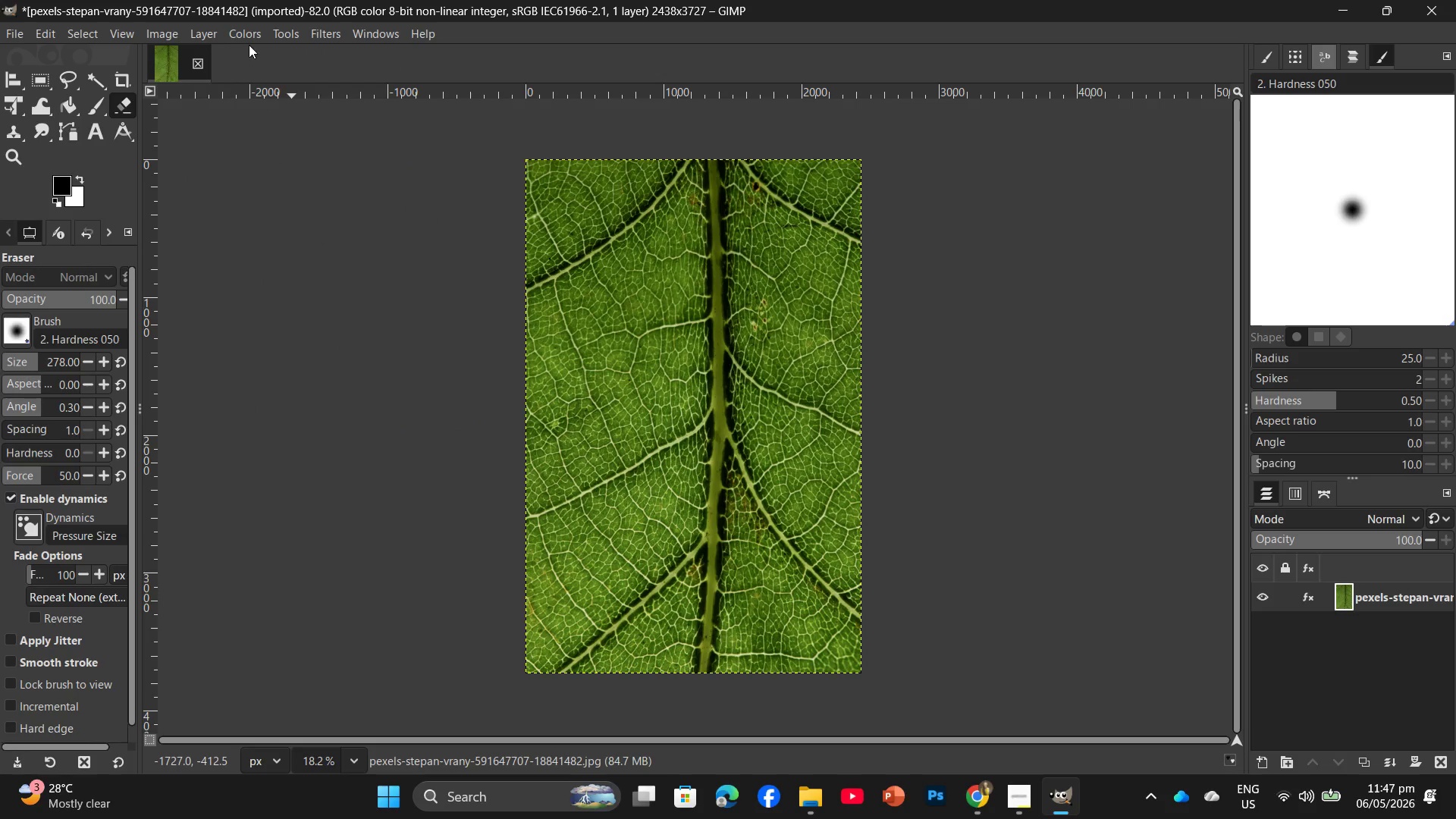 
left_click([245, 33])
 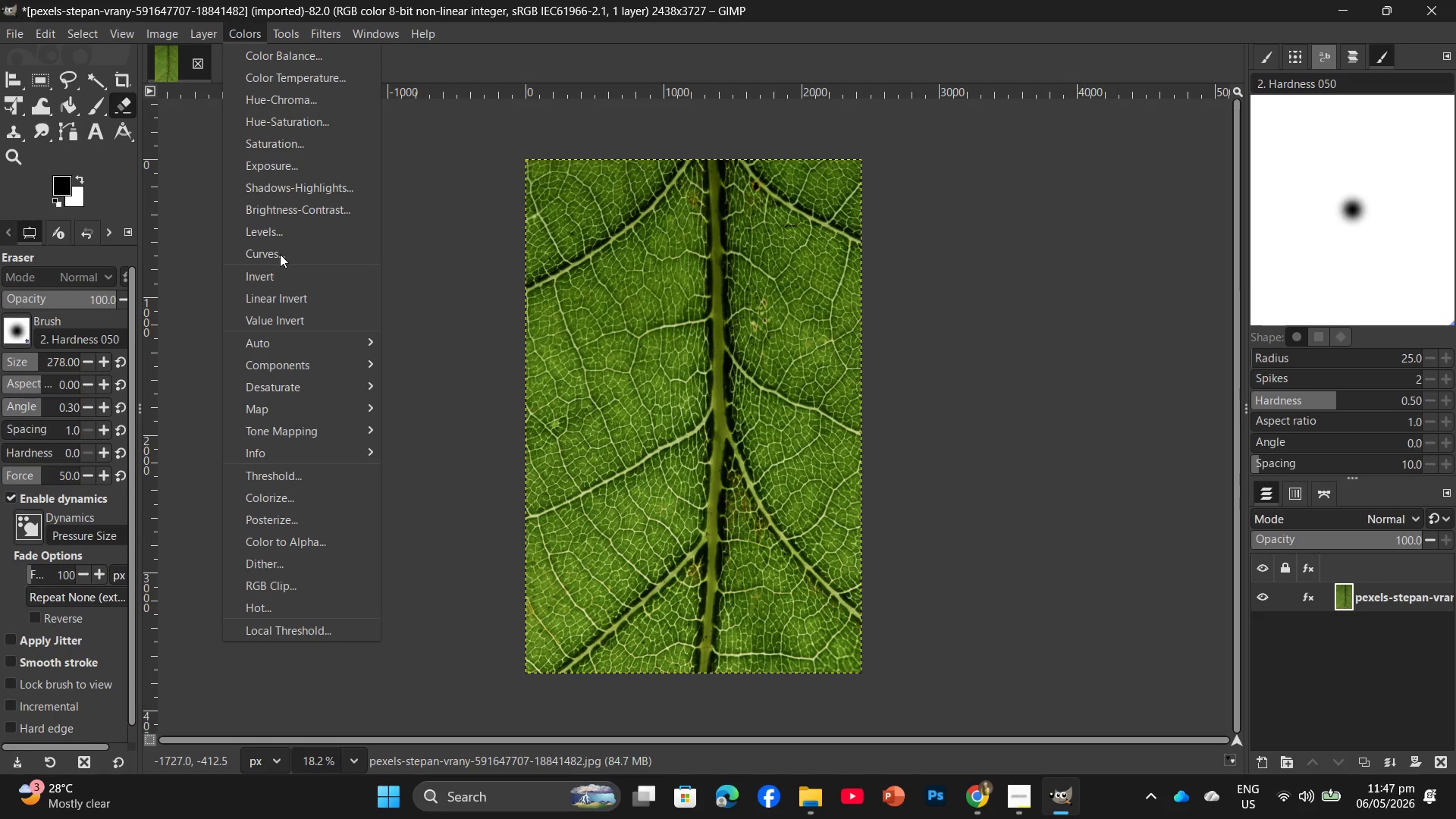 
left_click([280, 254])
 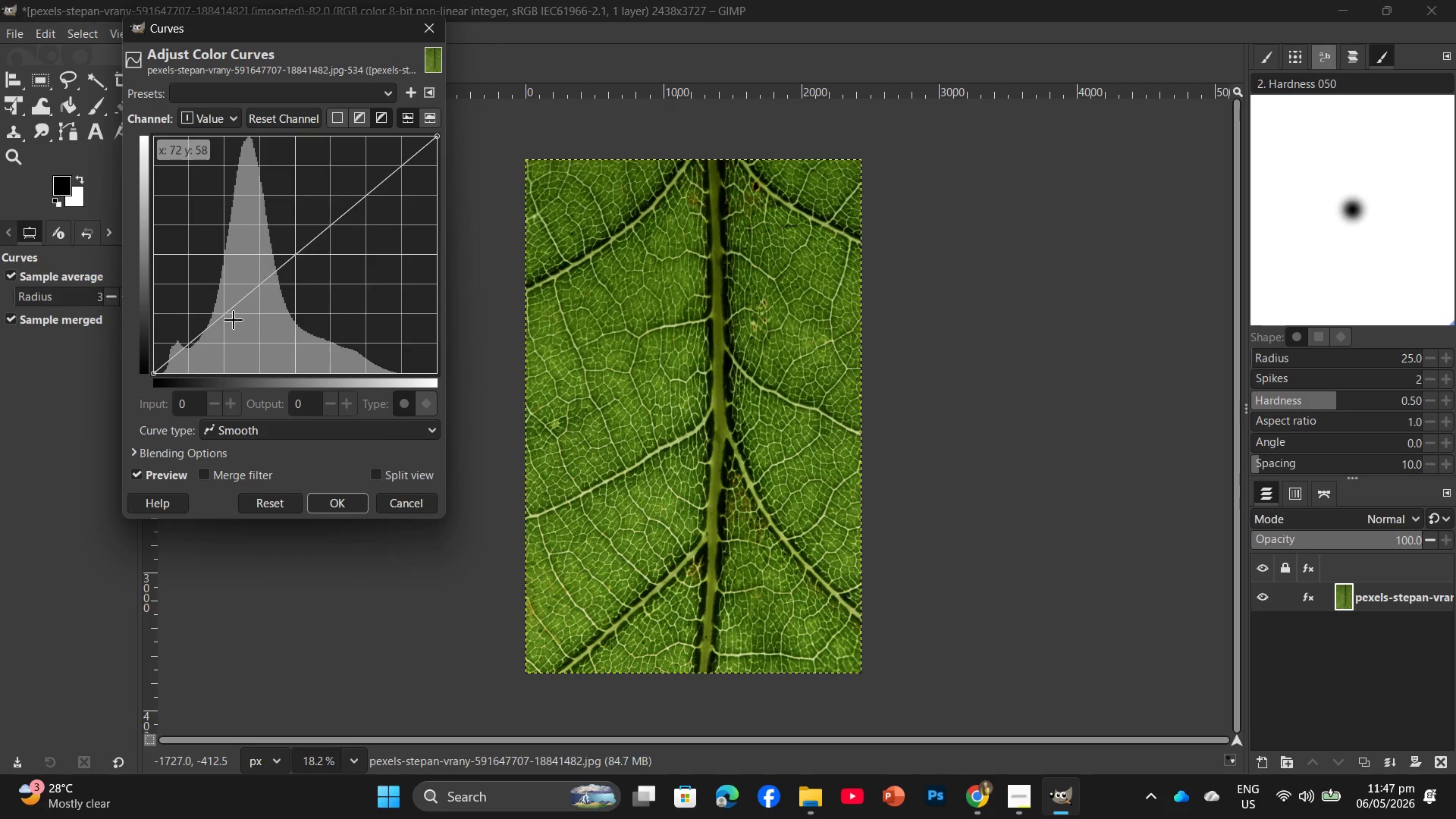 
left_click([231, 318])
 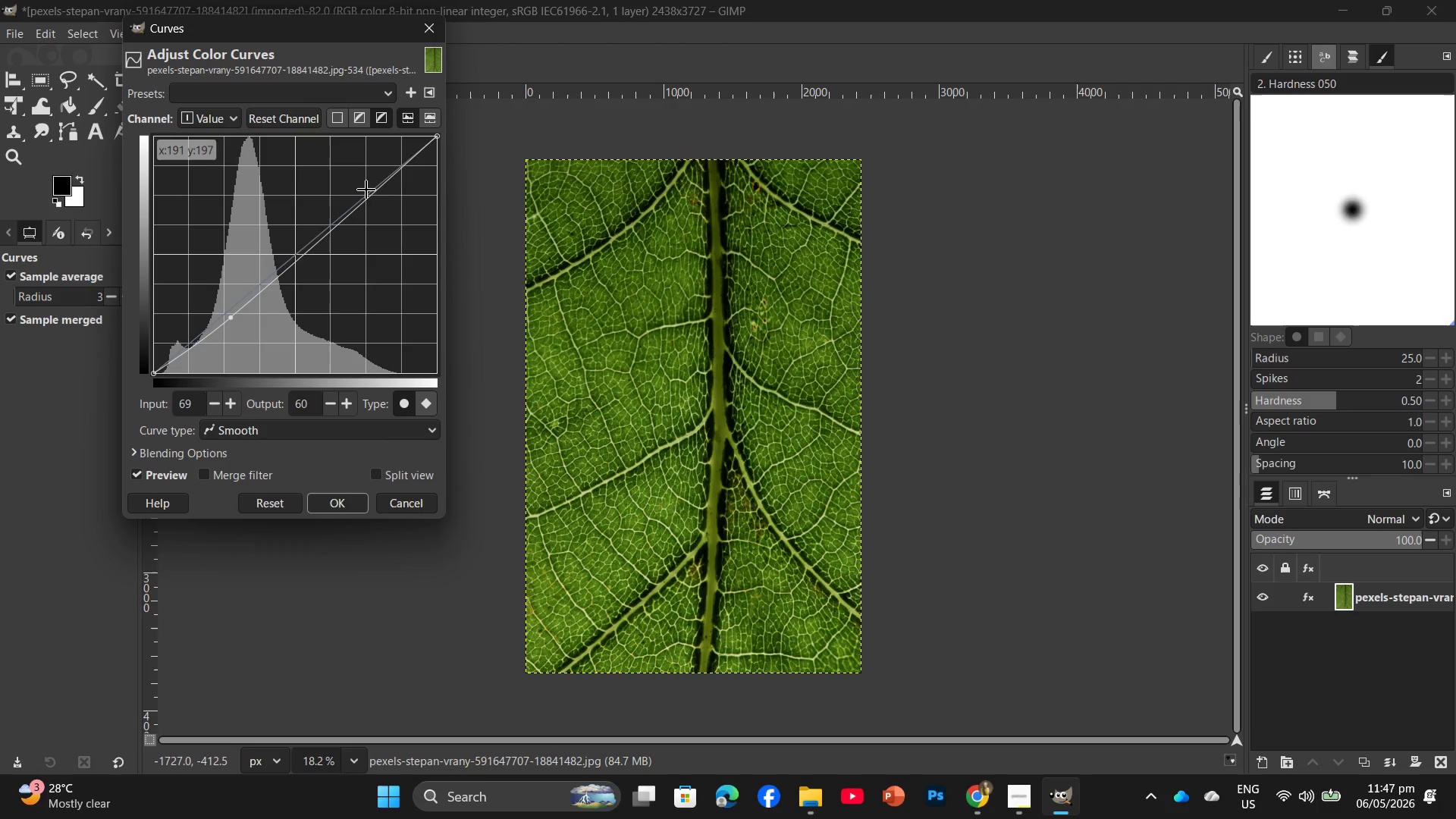 
left_click([361, 189])
 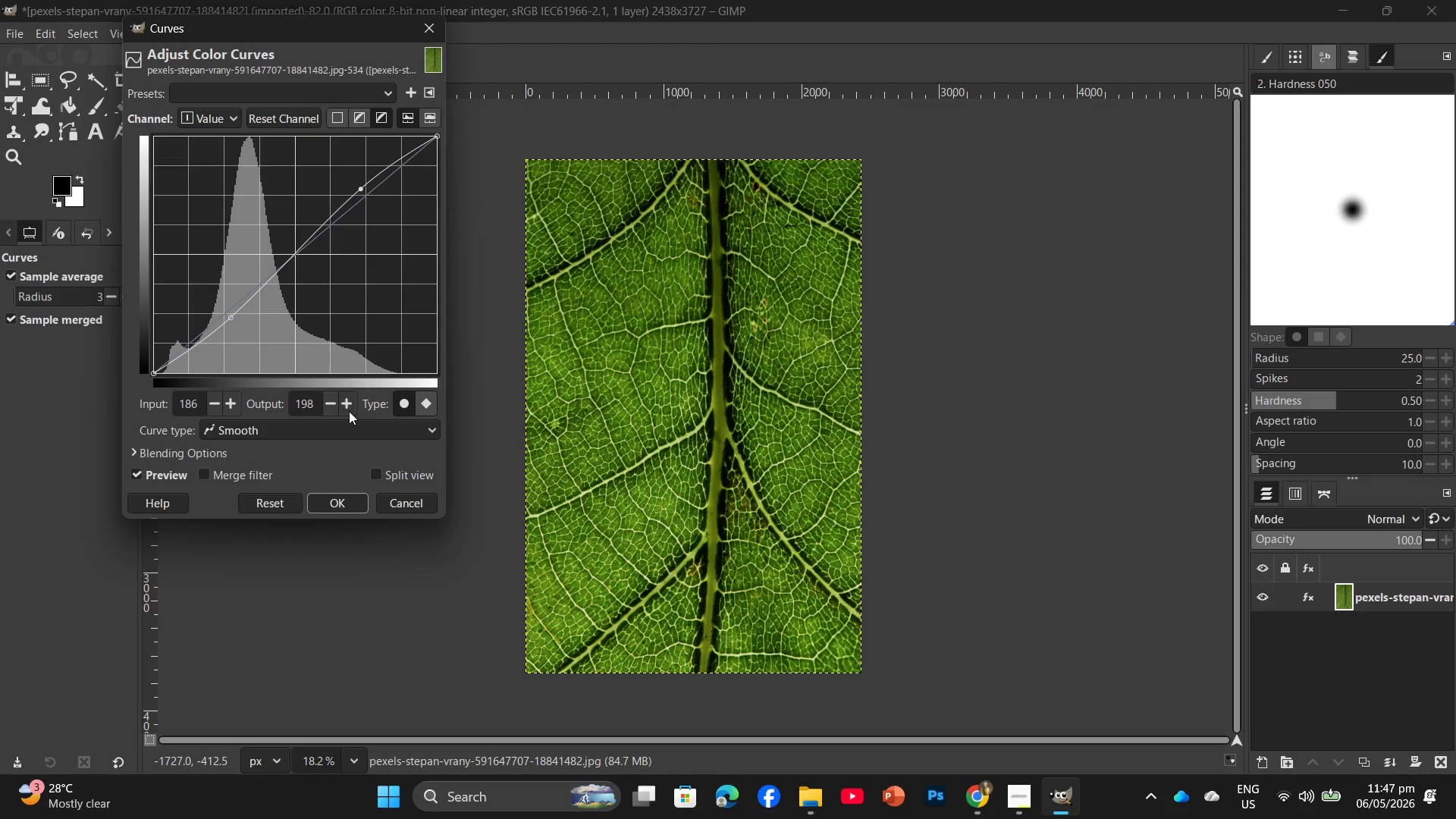 
left_click([321, 500])
 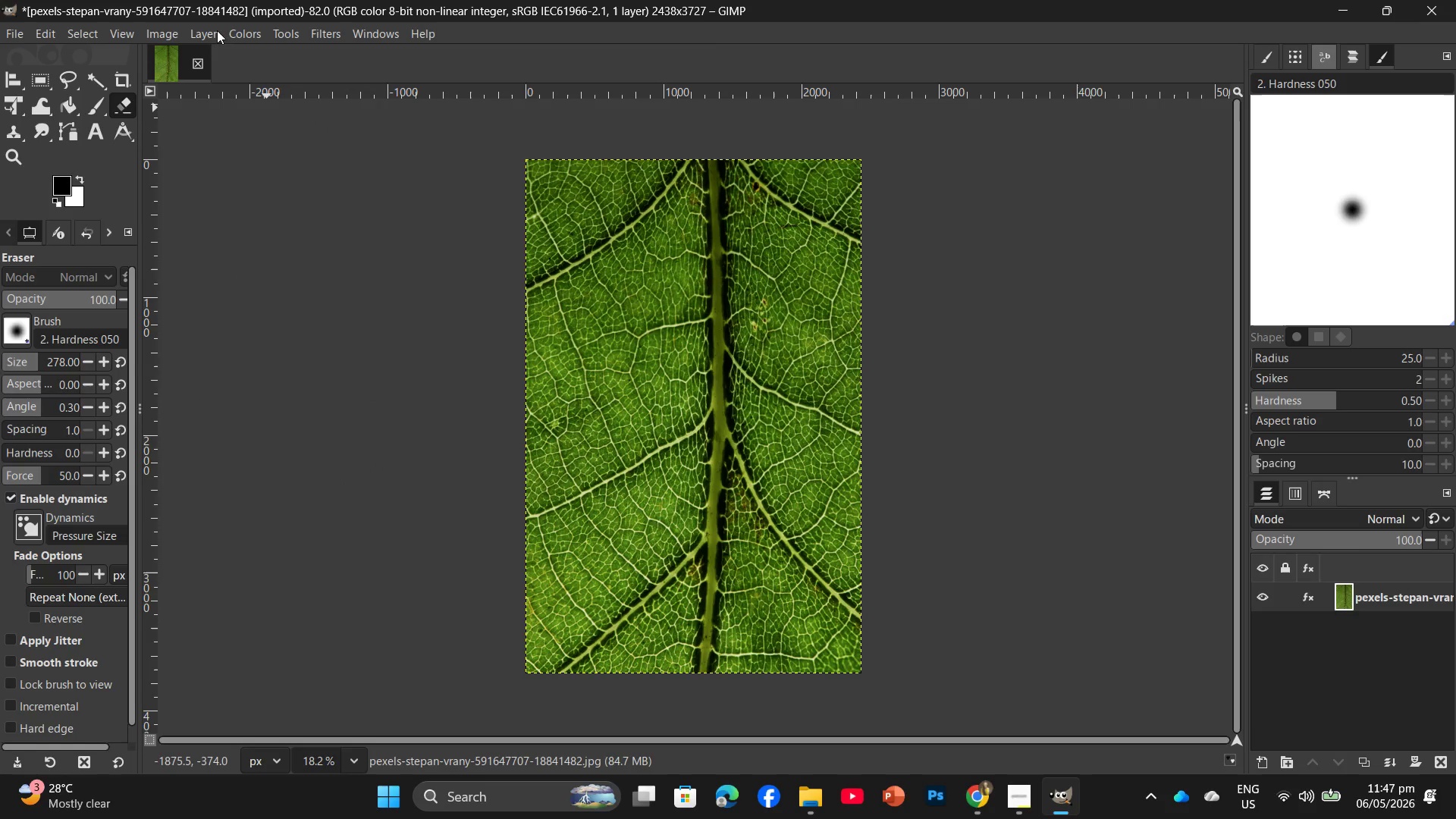 
left_click([244, 33])
 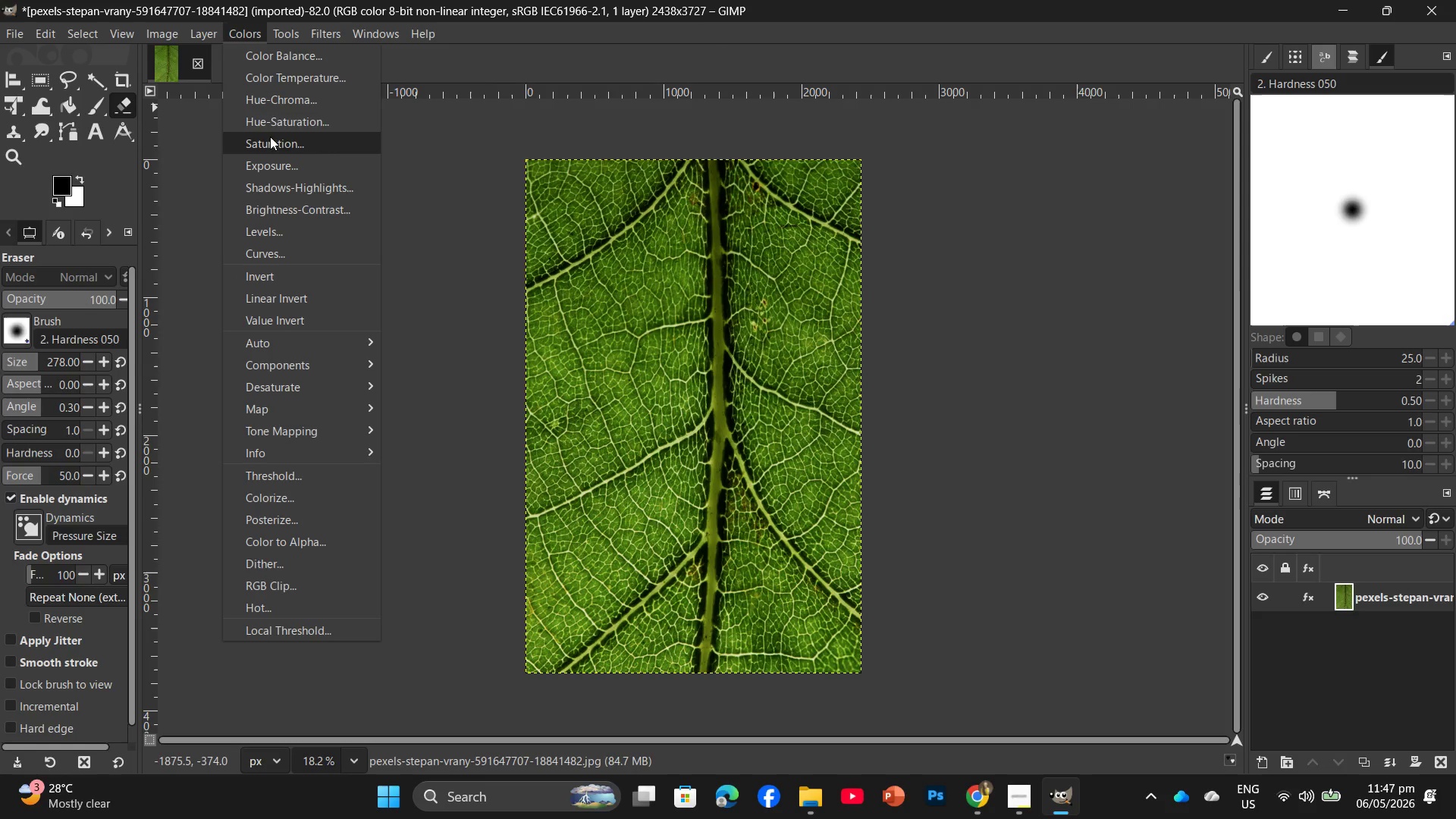 
left_click([281, 119])
 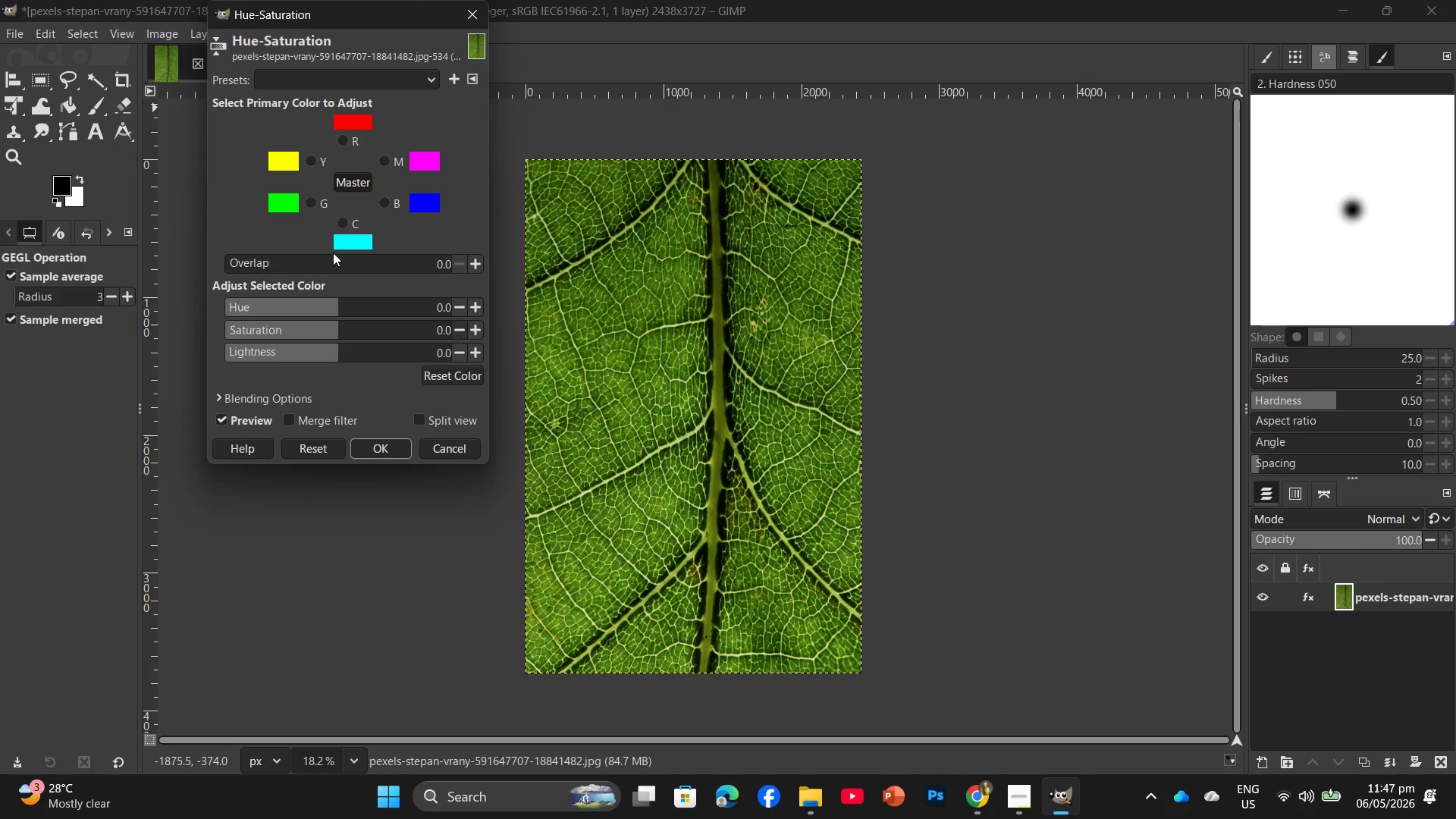 
left_click([325, 204])
 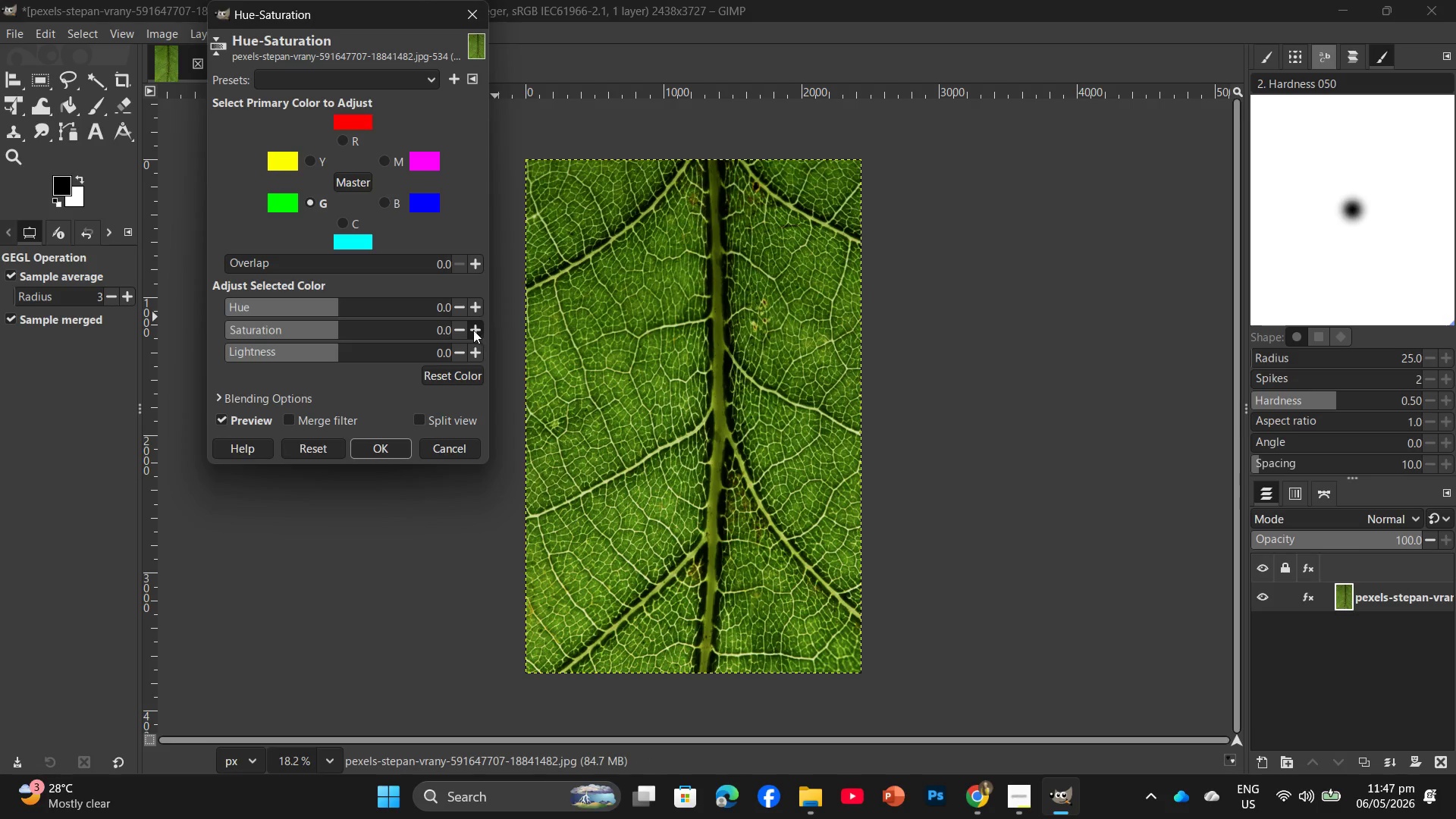 
double_click([473, 330])
 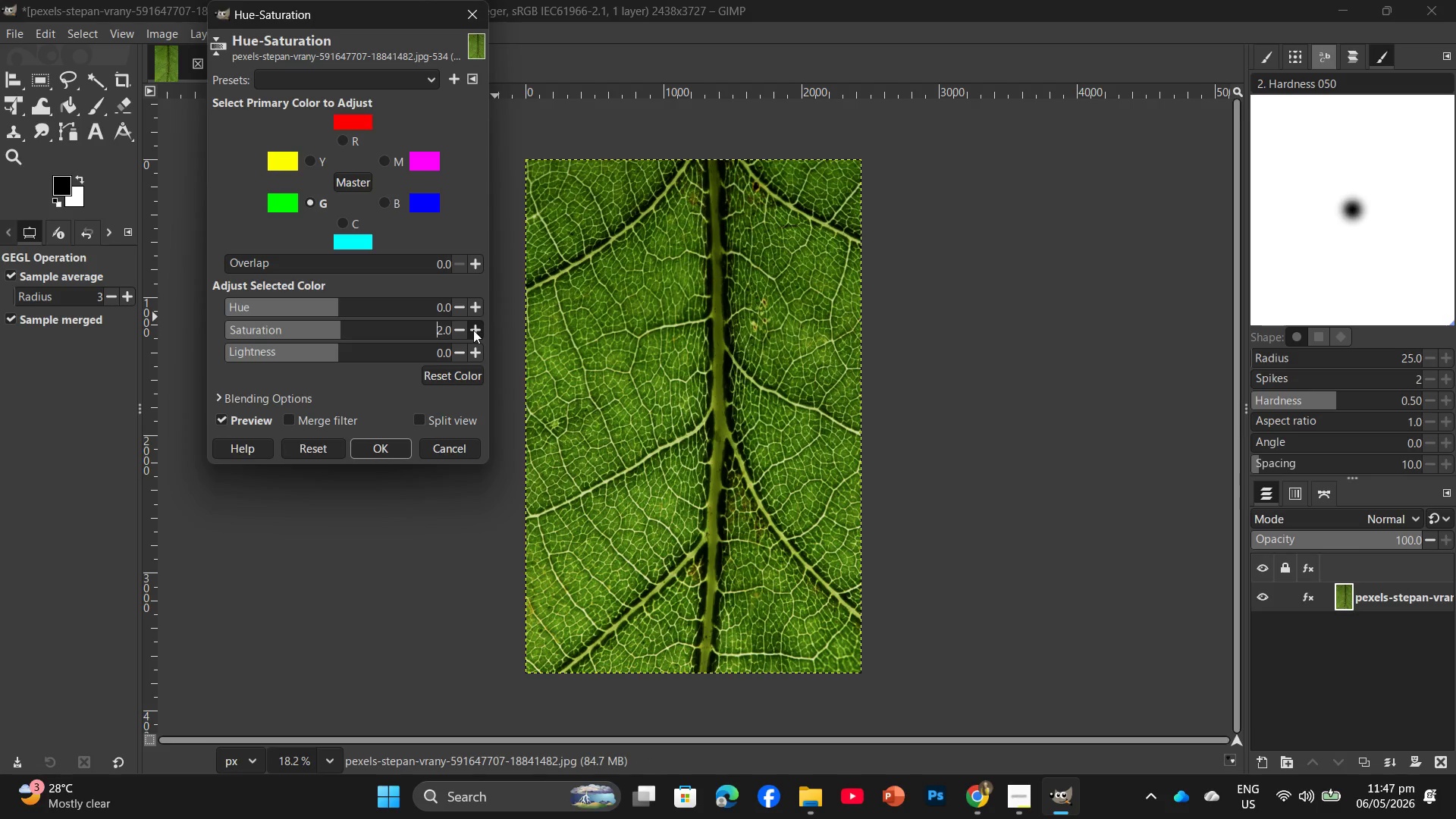 
triple_click([473, 330])
 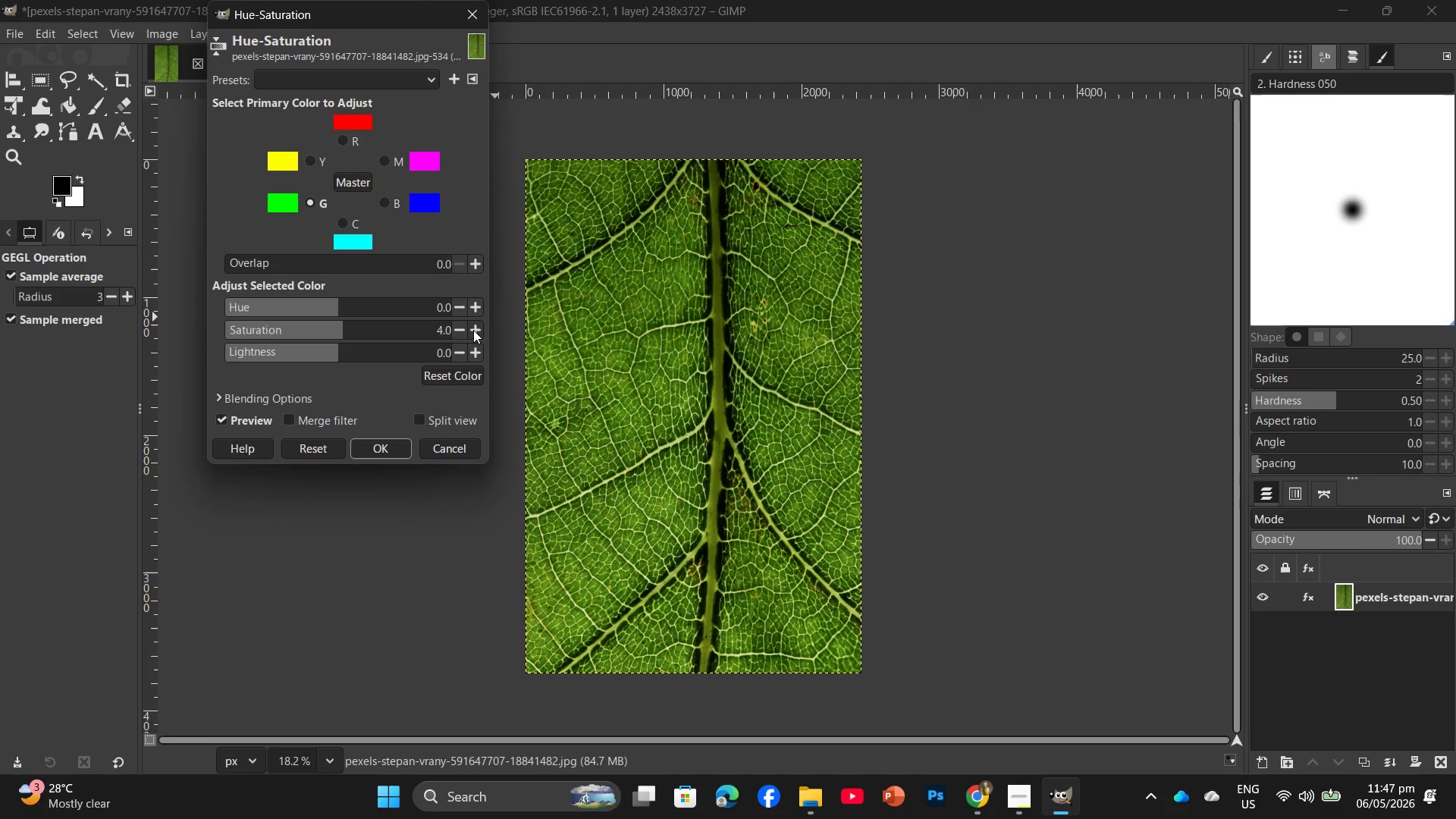 
triple_click([473, 328])
 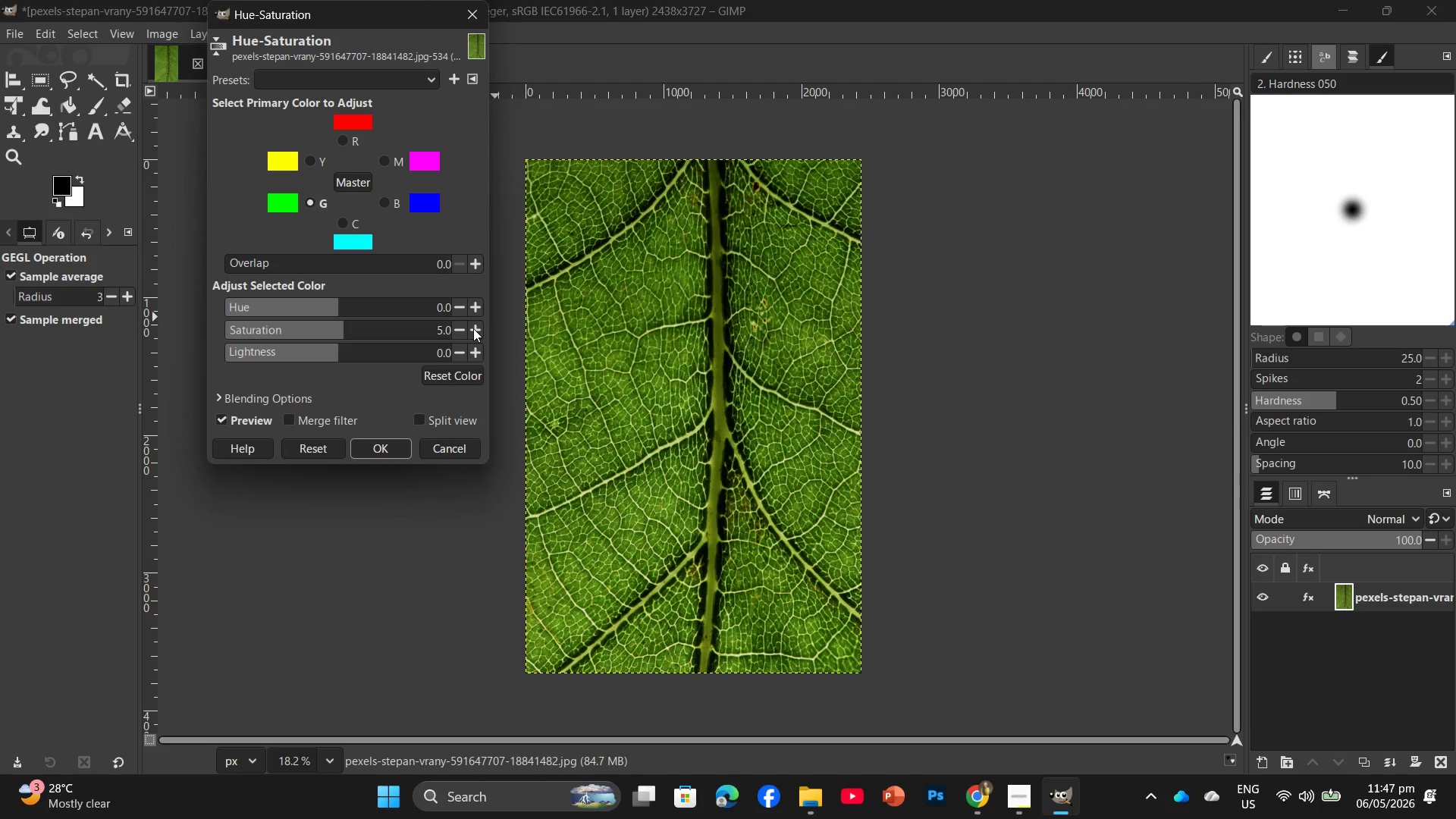 
triple_click([473, 328])
 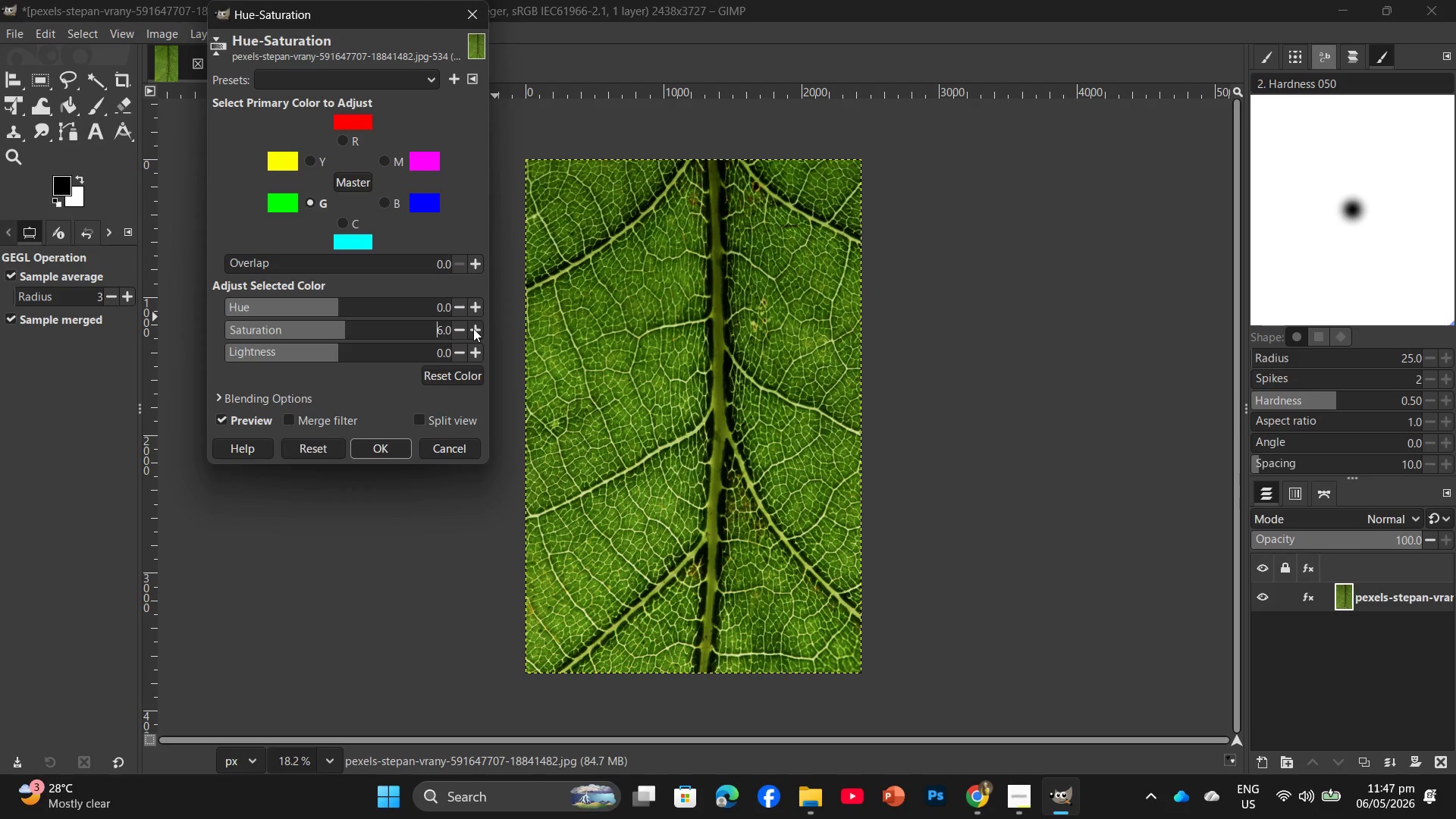 
triple_click([473, 328])
 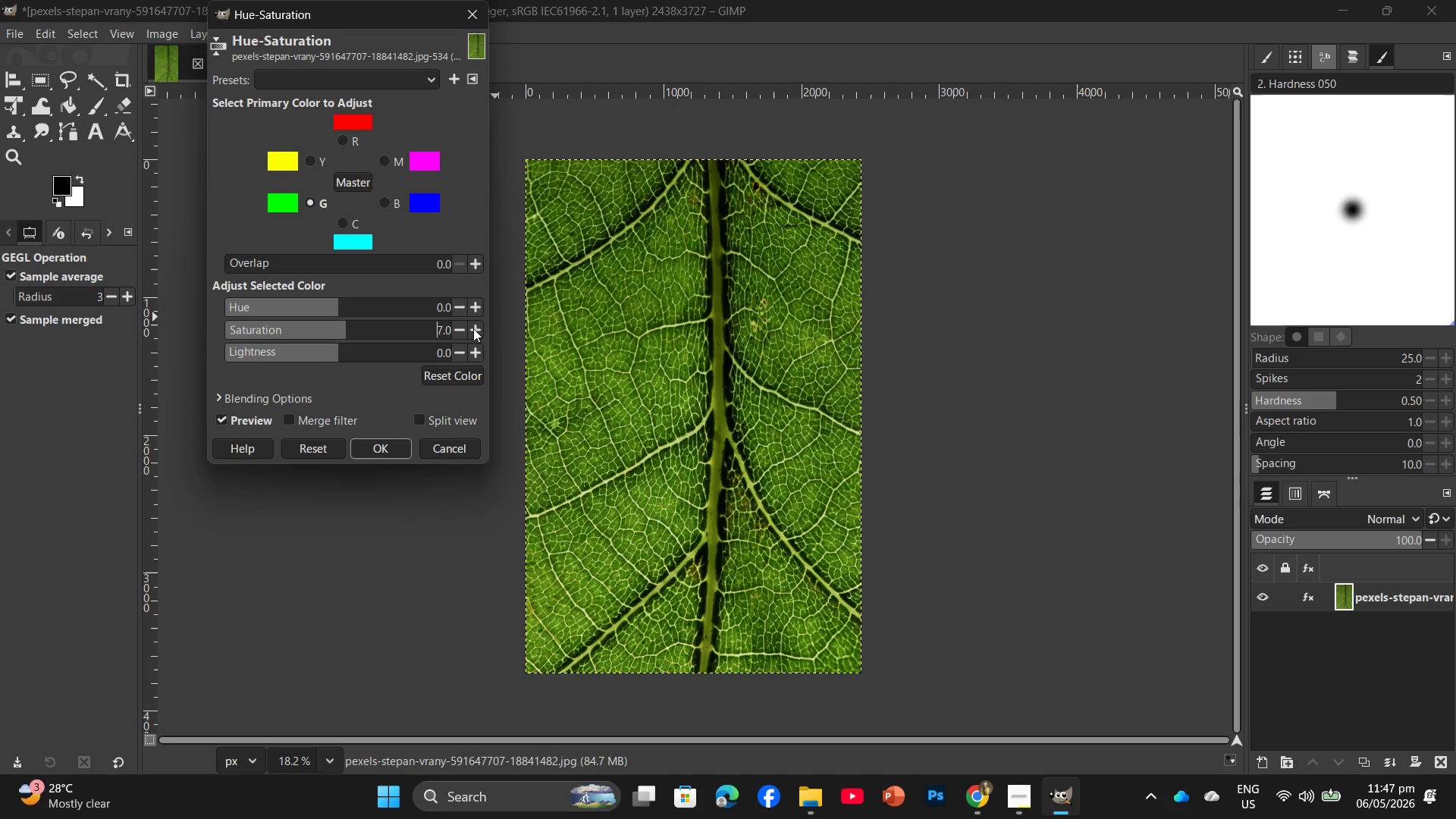 
triple_click([473, 328])
 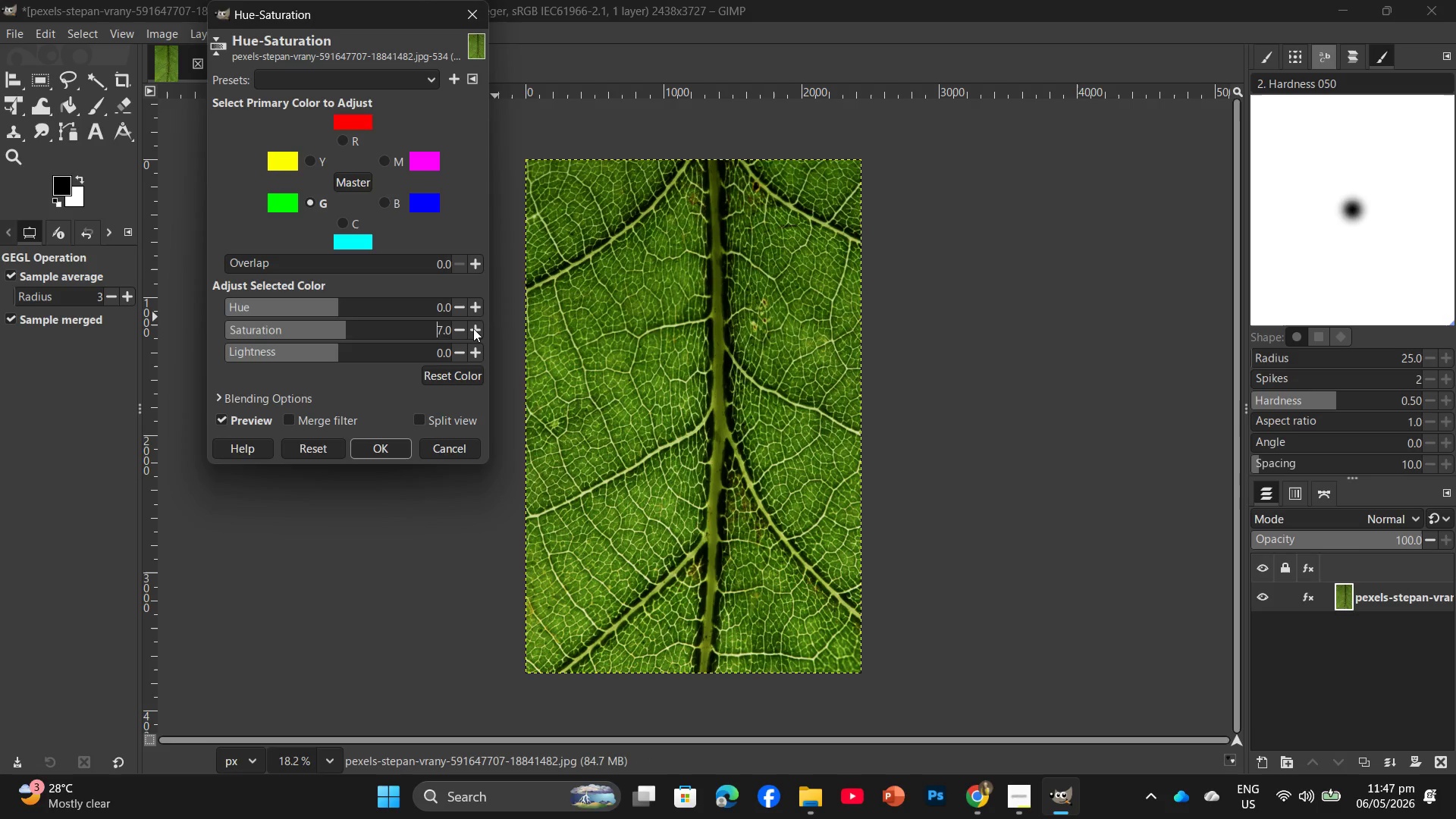 
triple_click([473, 328])
 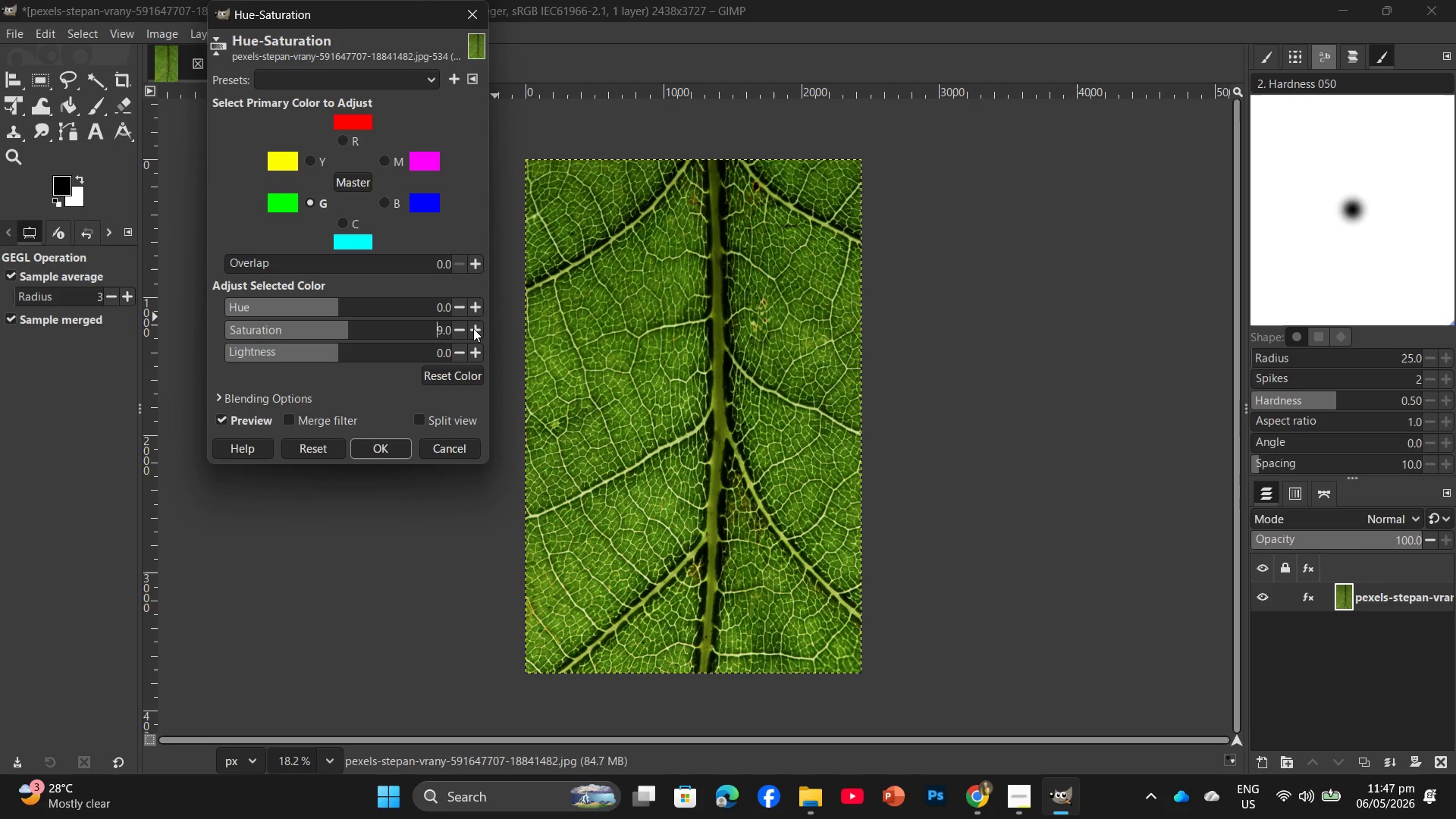 
triple_click([473, 328])
 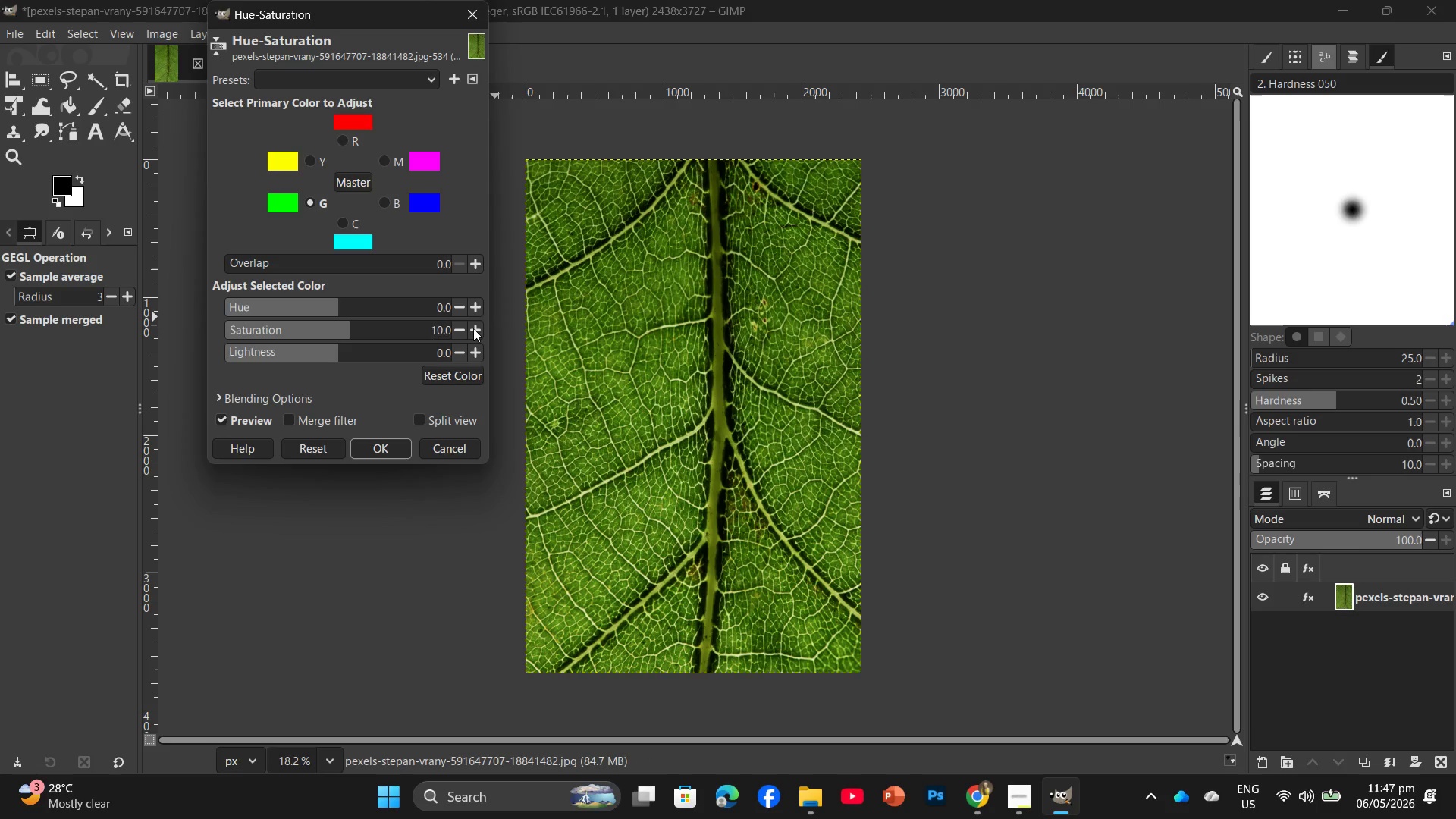 
triple_click([473, 328])
 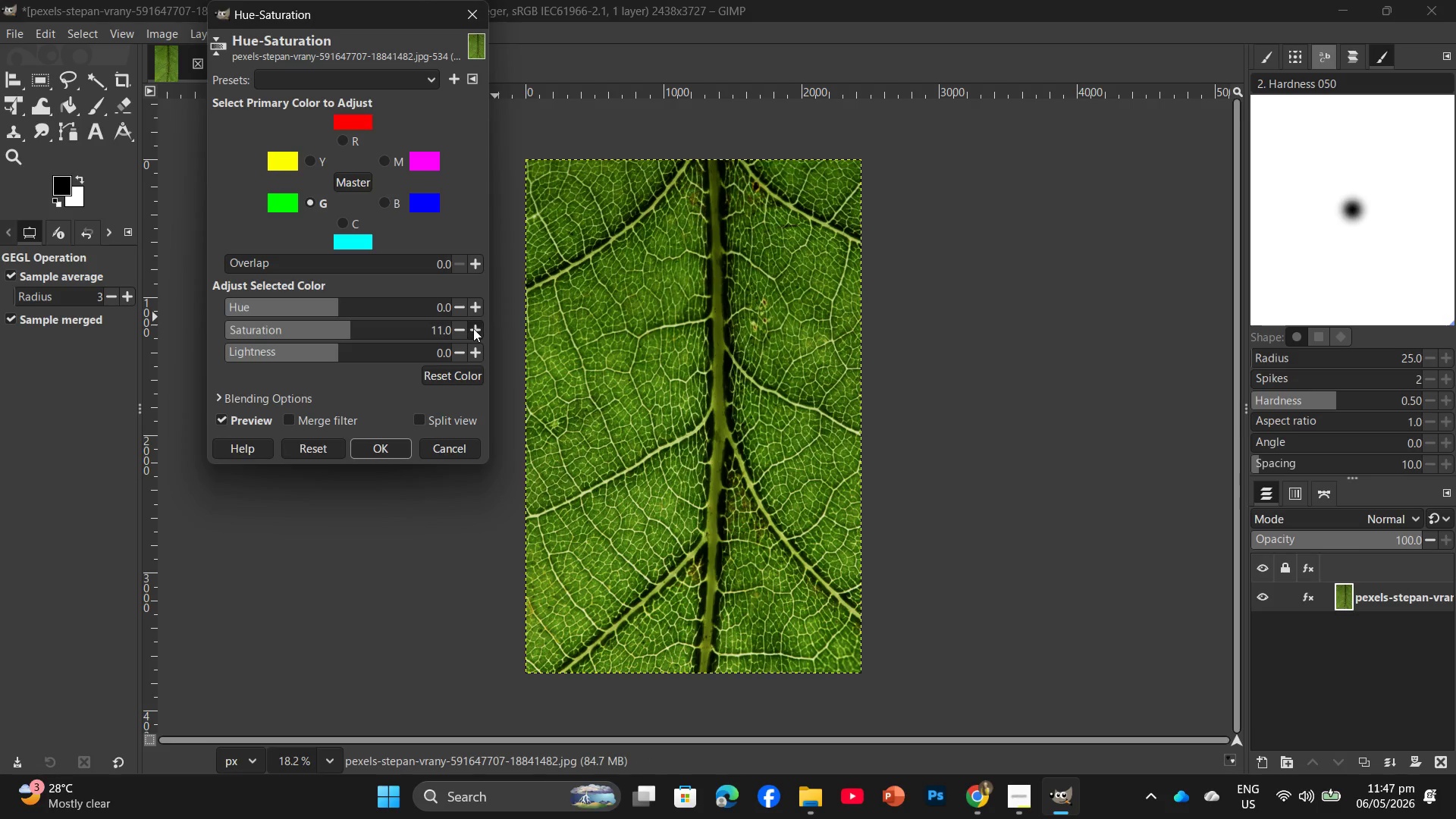 
triple_click([473, 328])
 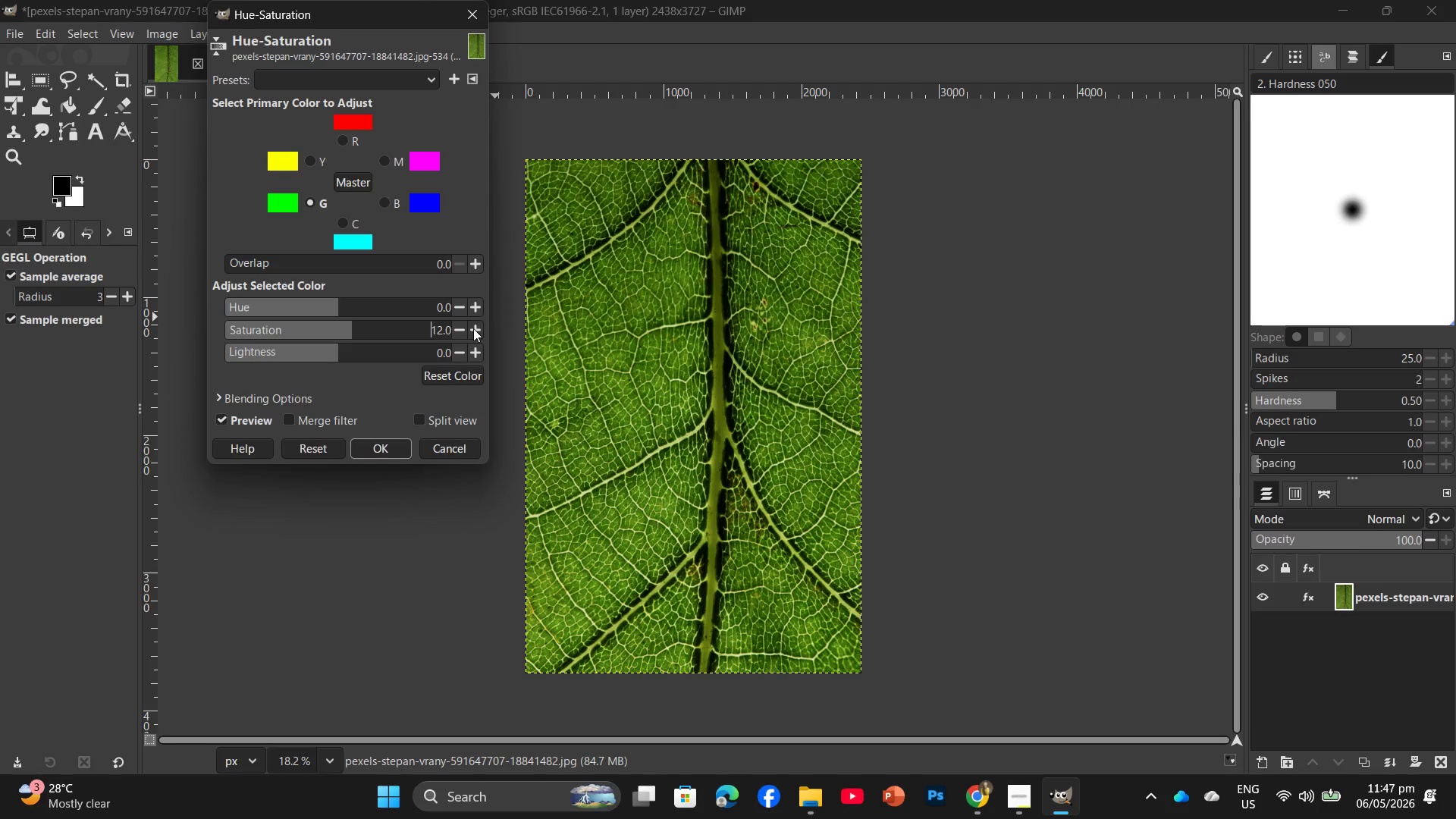 
triple_click([473, 328])
 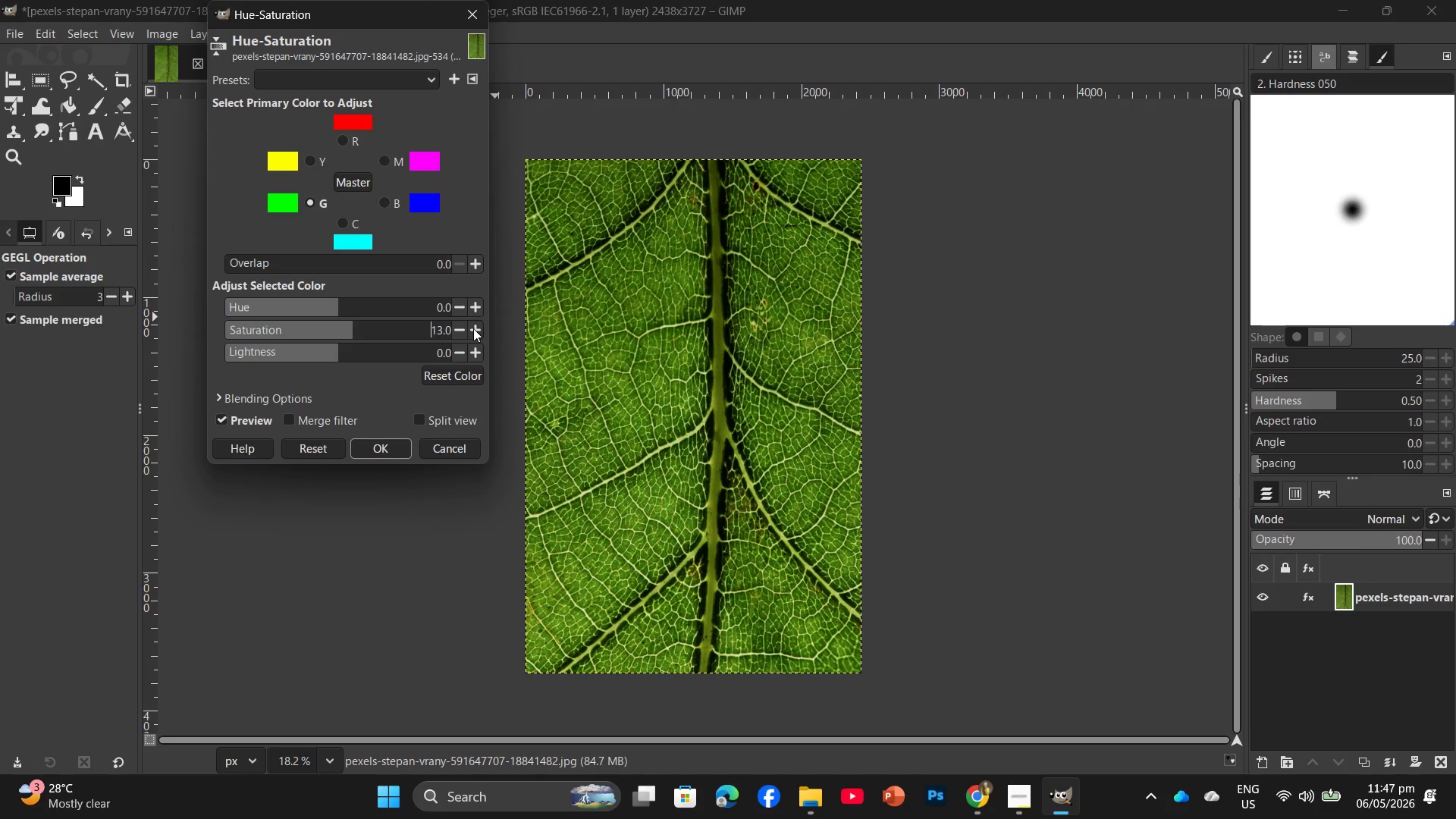 
triple_click([473, 328])
 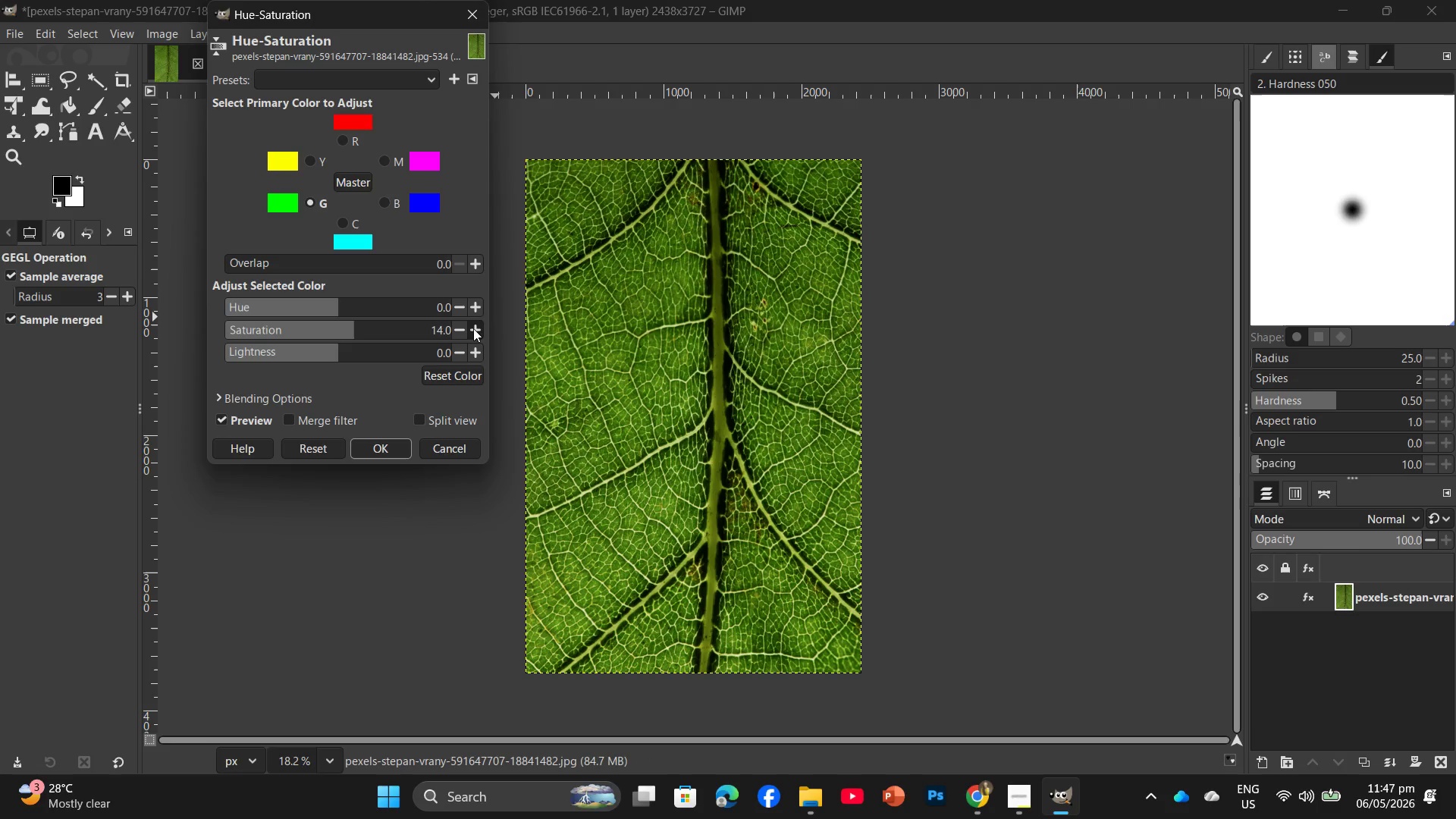 
triple_click([473, 328])
 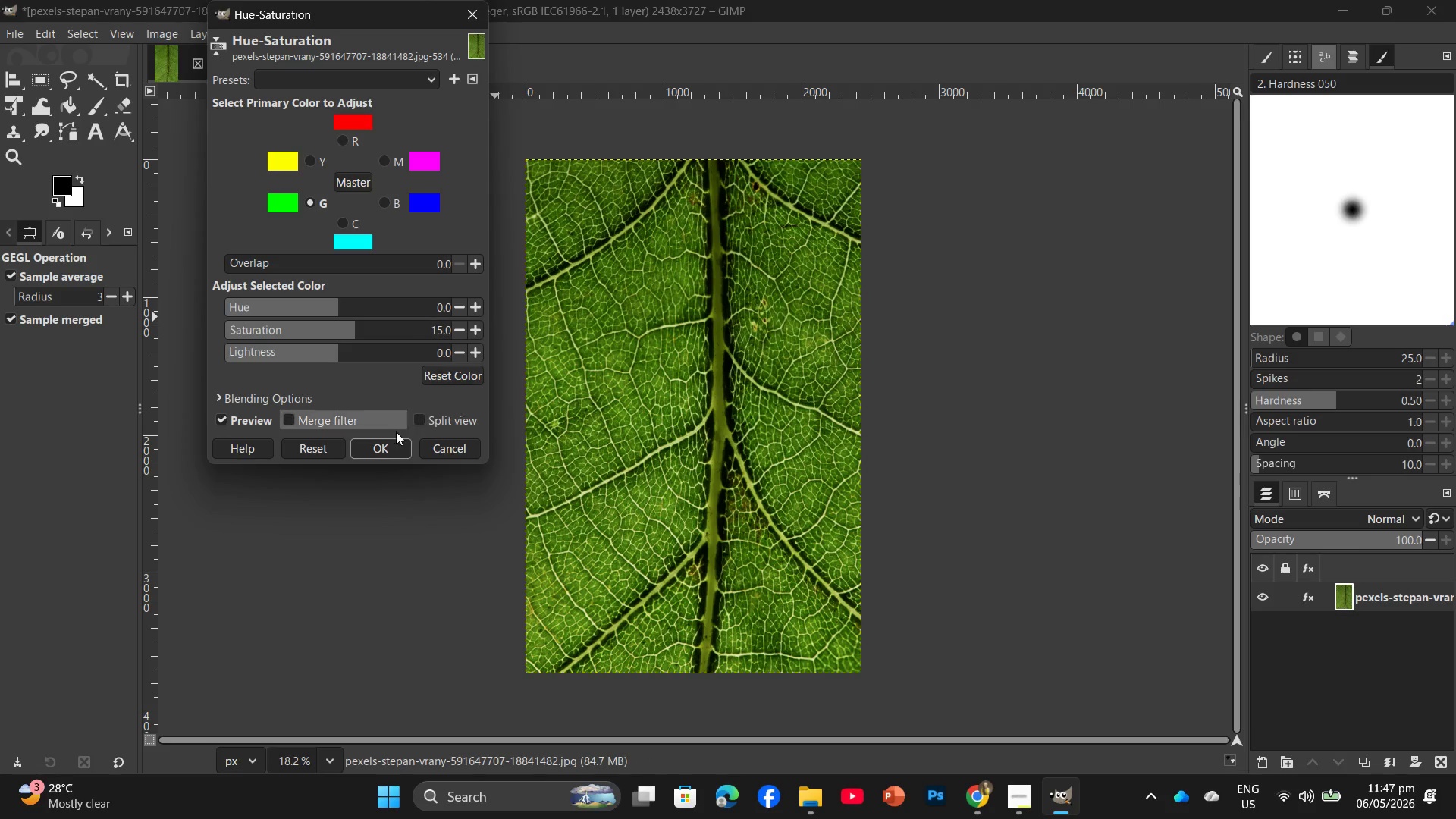 
left_click([383, 448])
 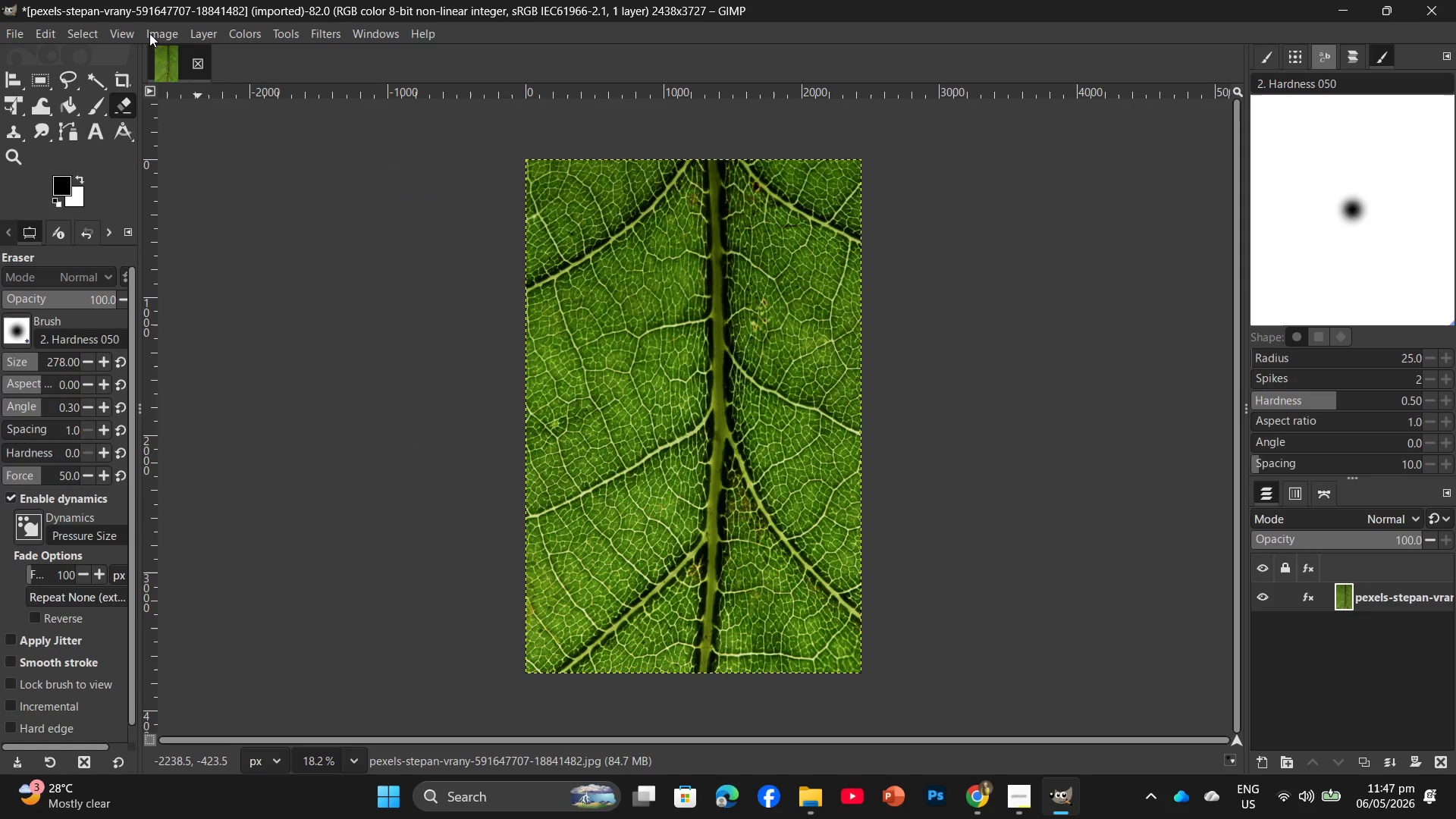 
left_click([149, 33])
 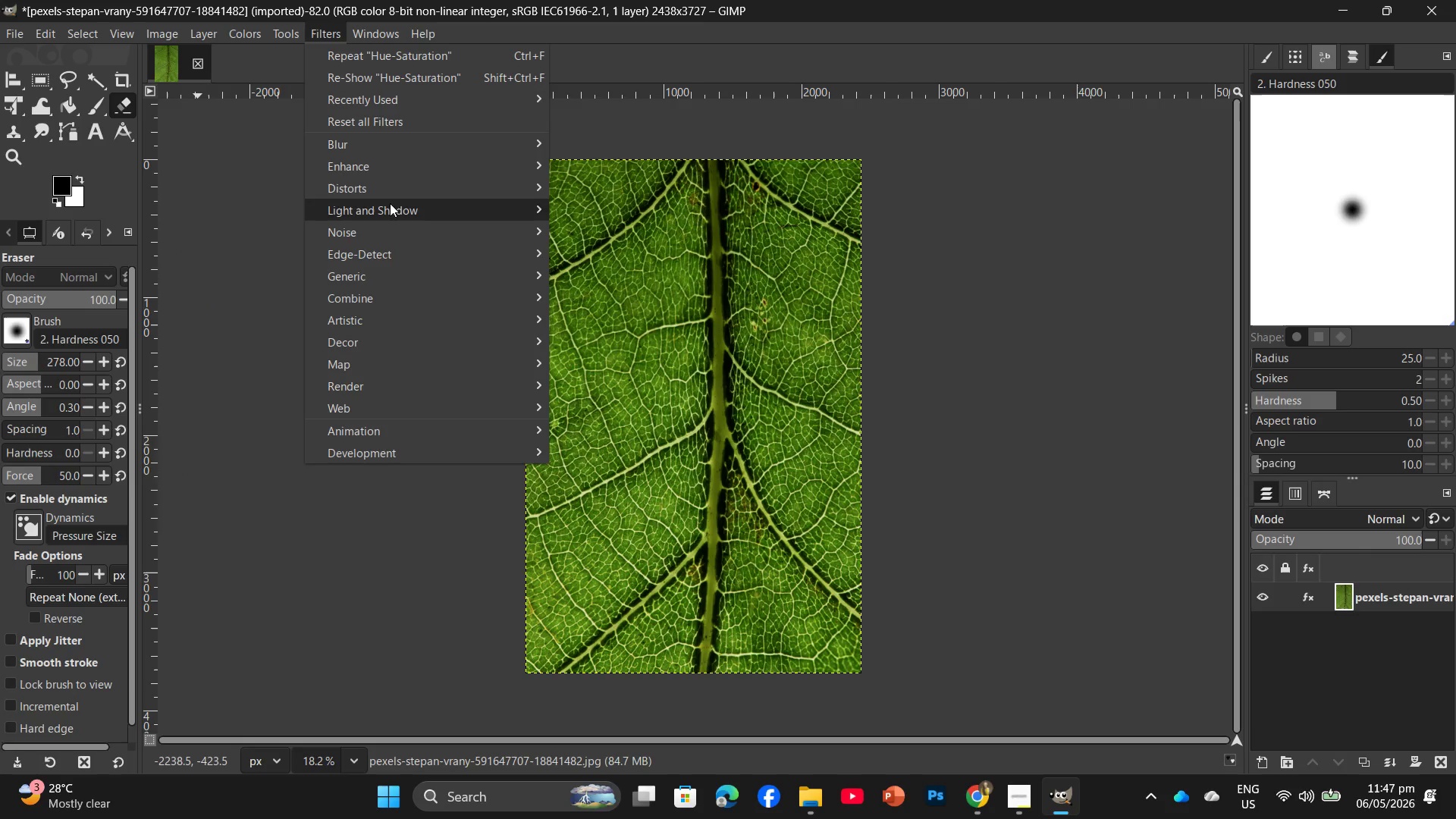 
wait(8.55)
 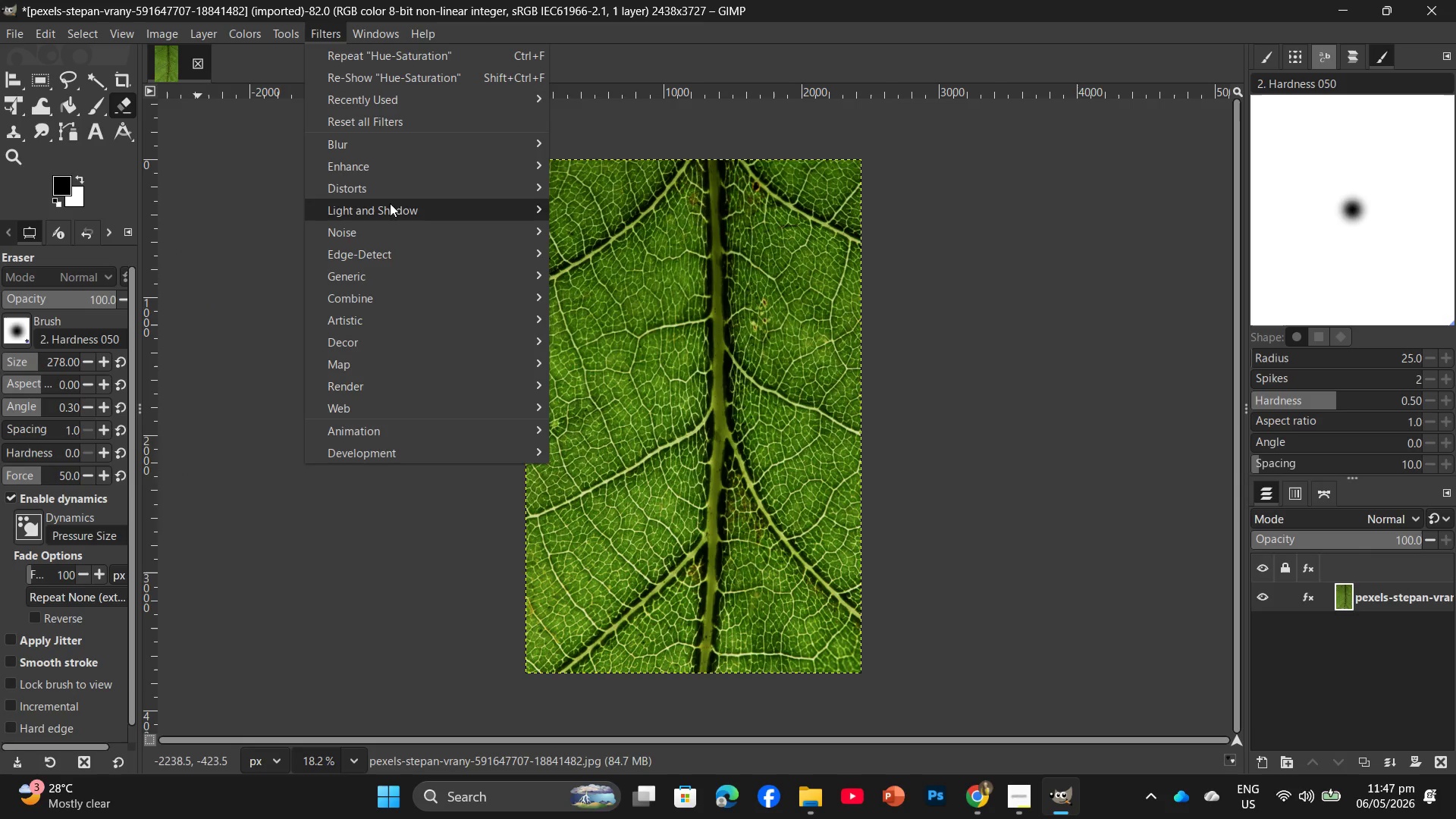 
left_click([657, 301])
 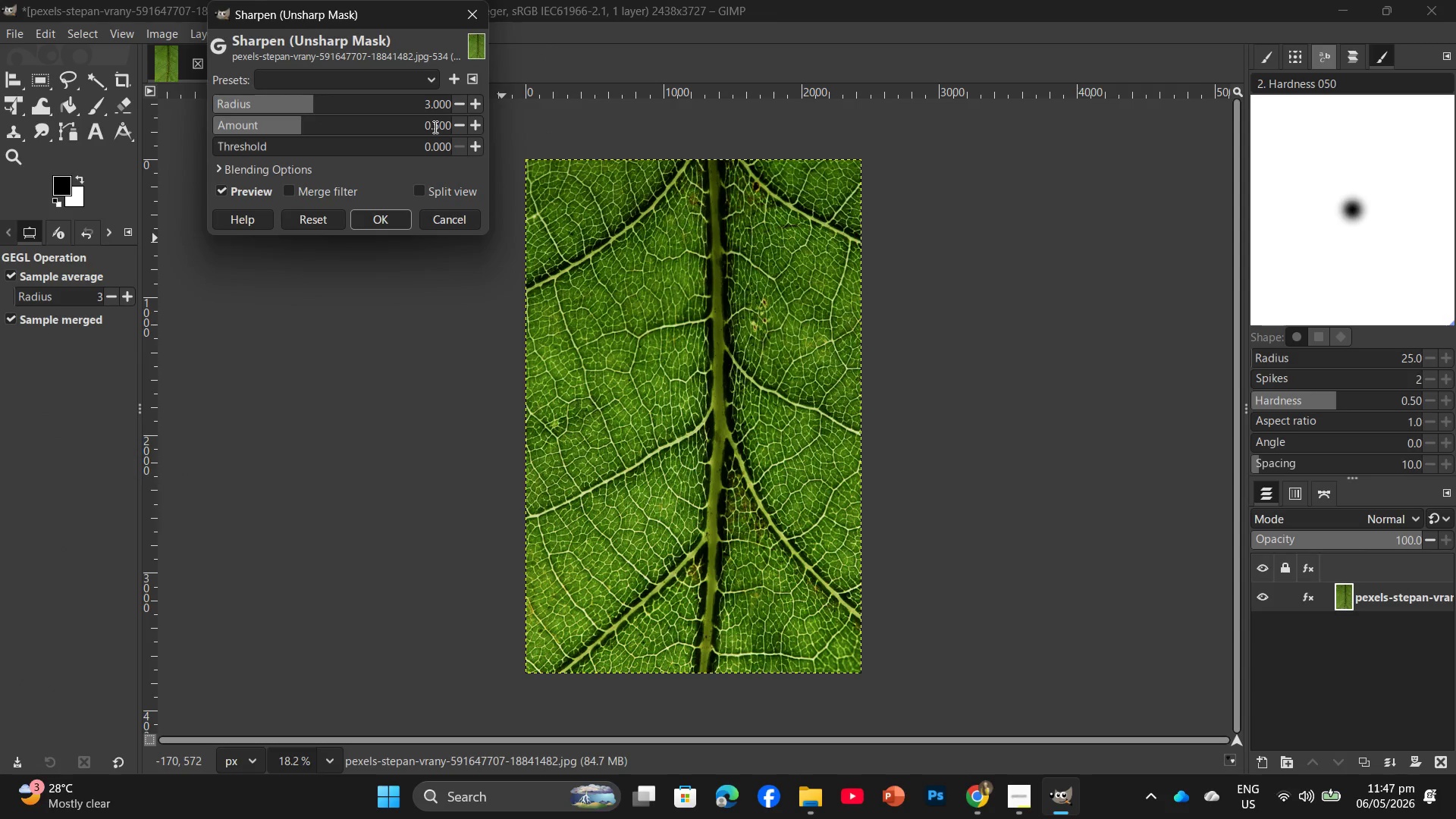 
double_click([434, 127])
 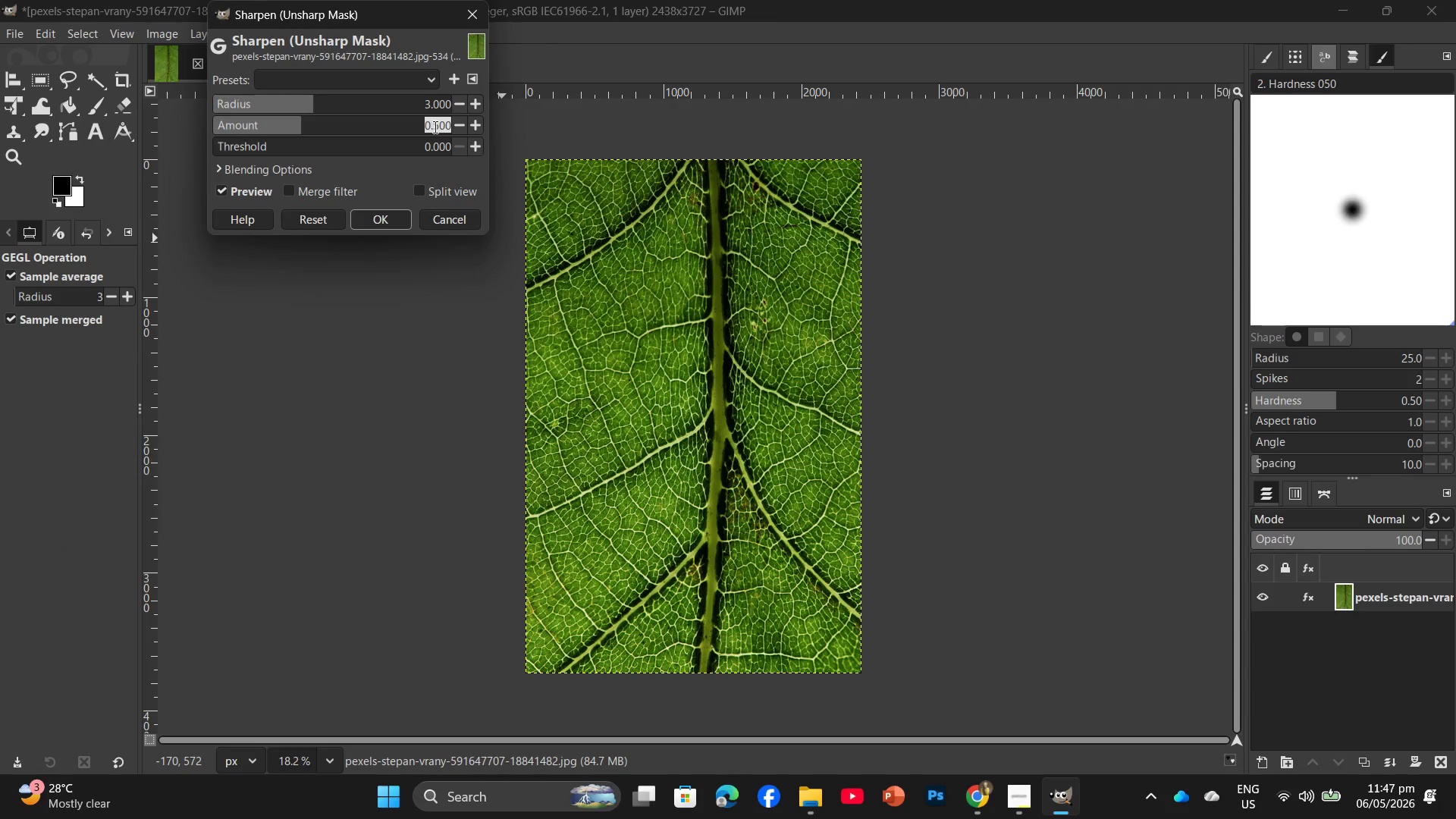 
key(Numpad1)
 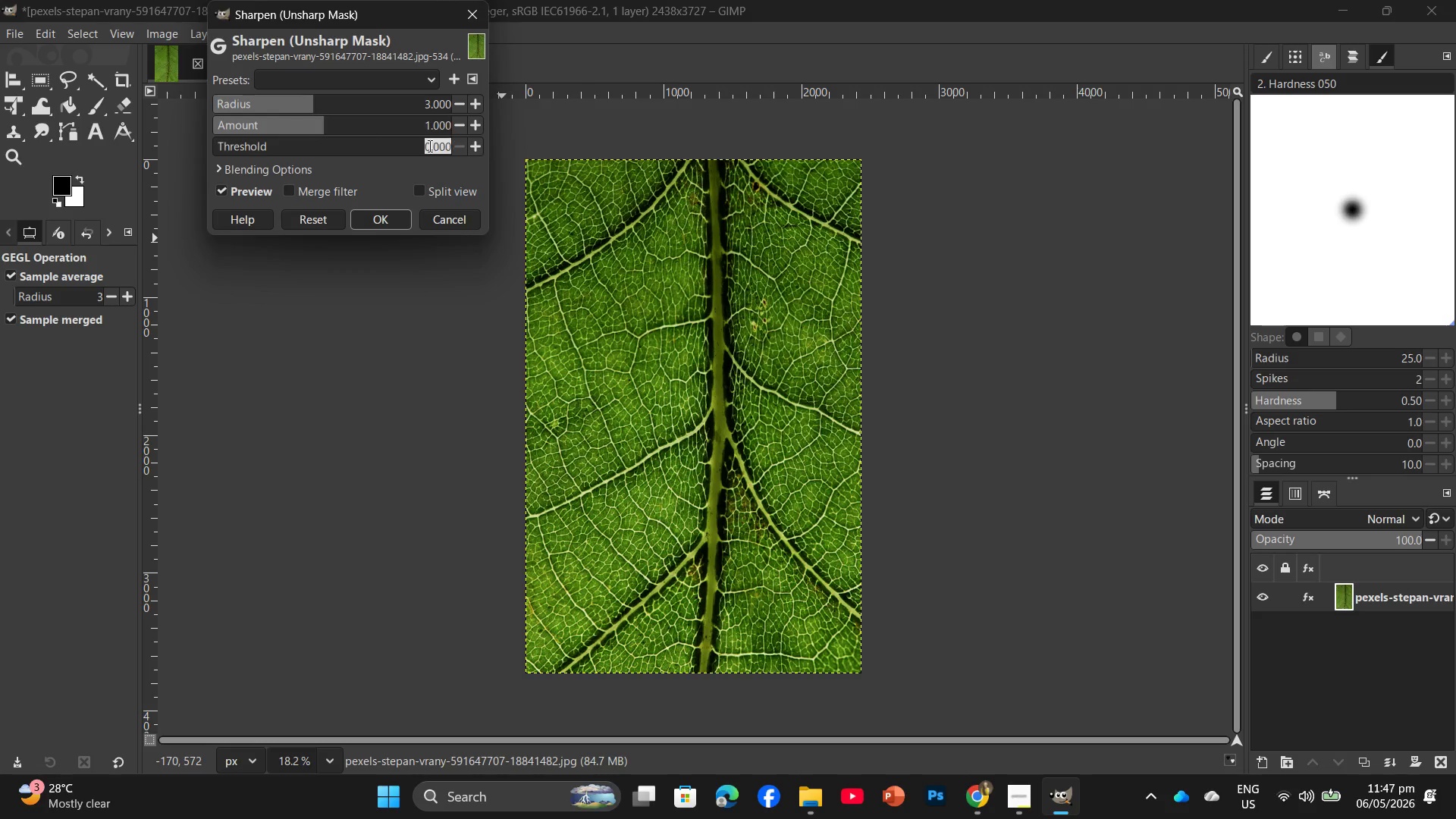 
double_click([428, 146])
 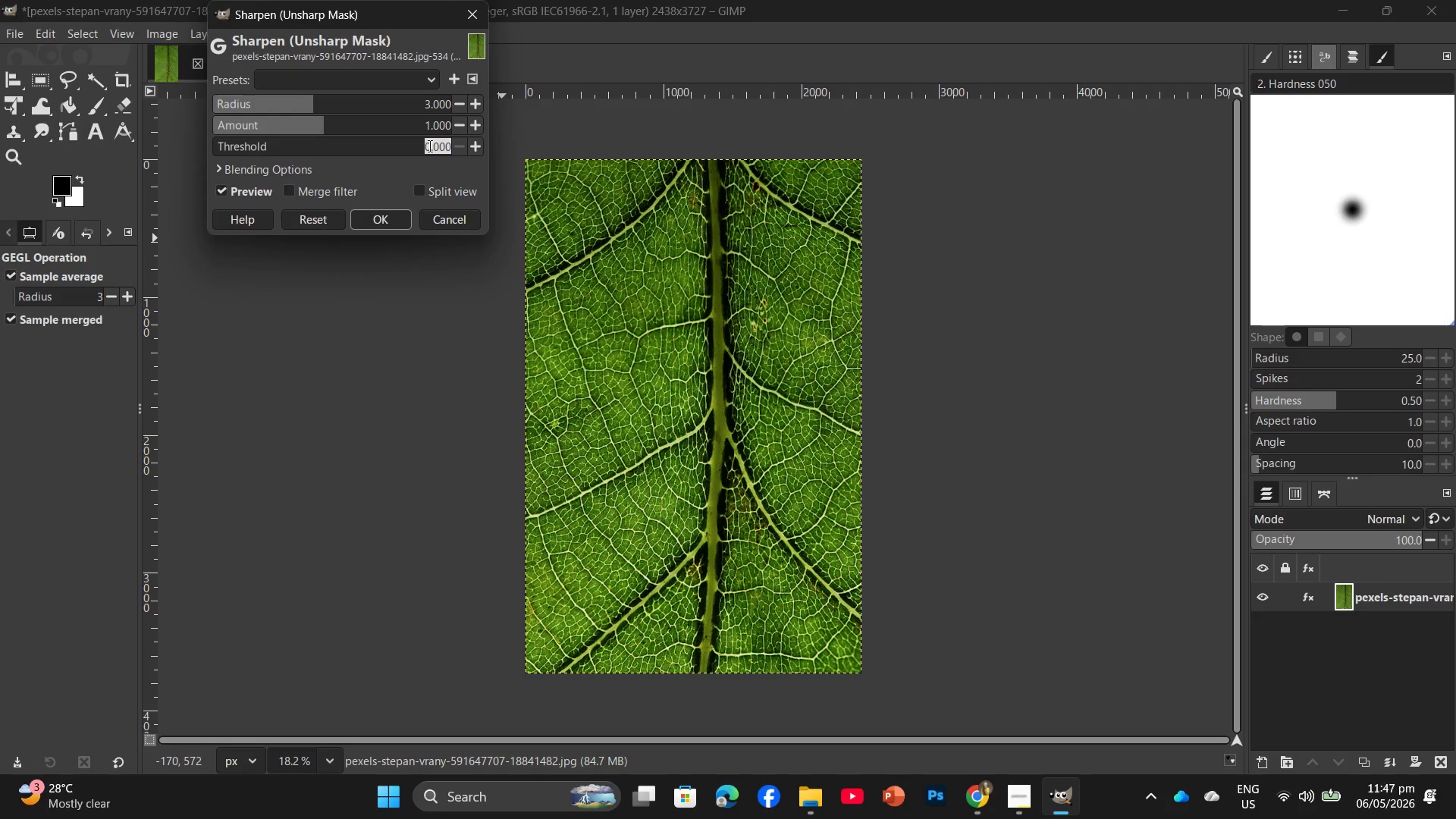 
key(Numpad1)
 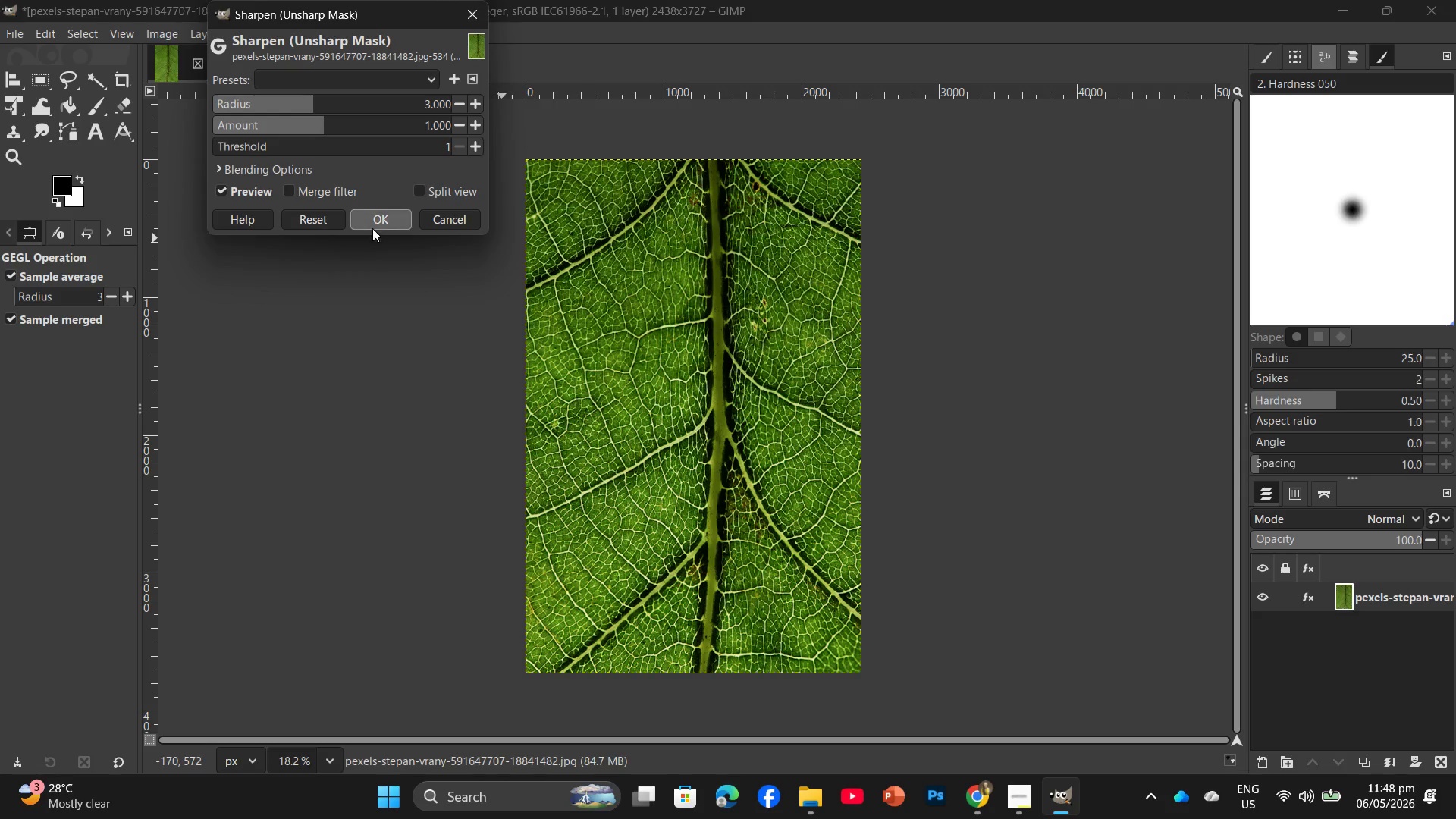 
left_click([375, 224])
 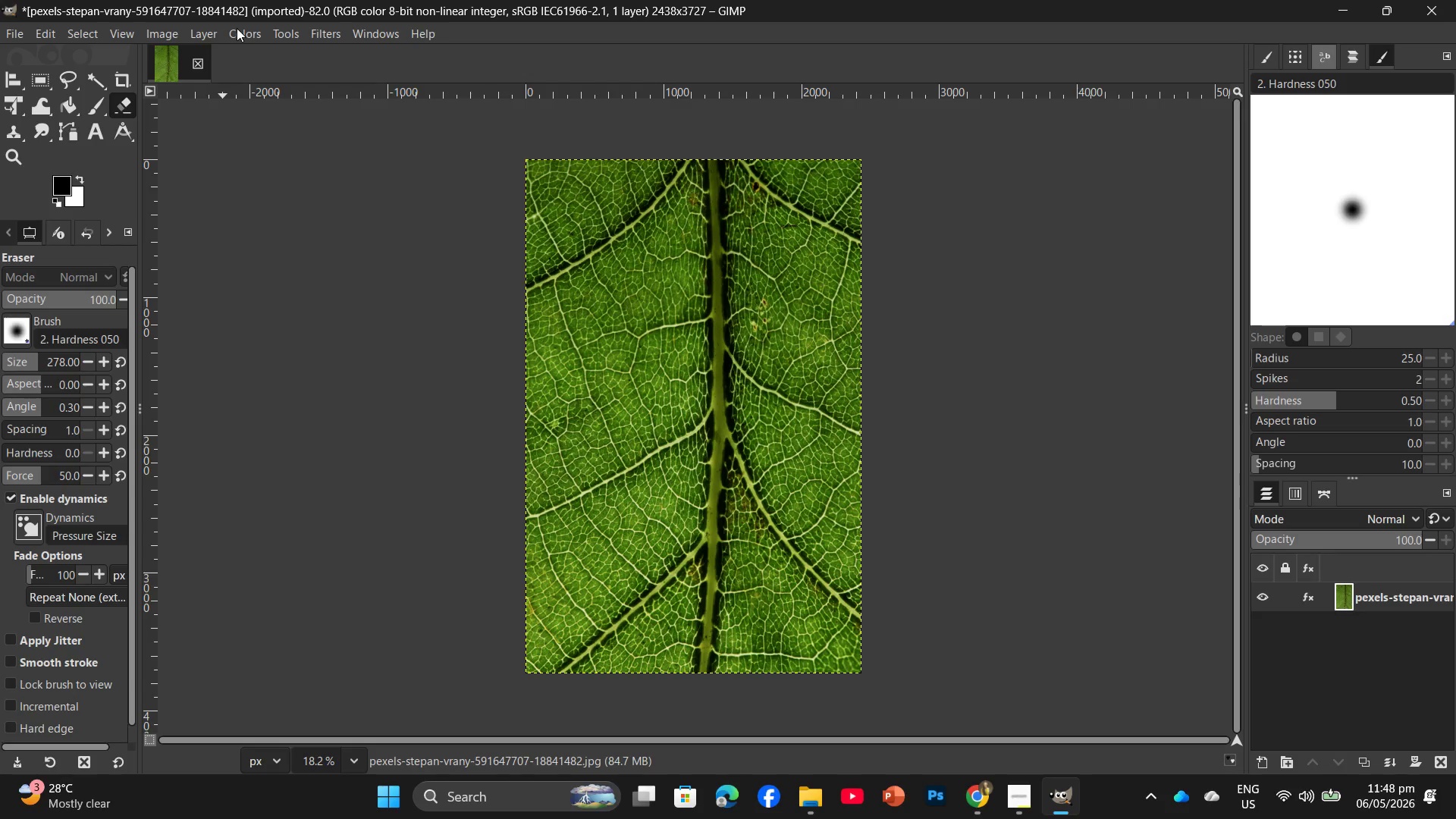 
wait(13.0)
 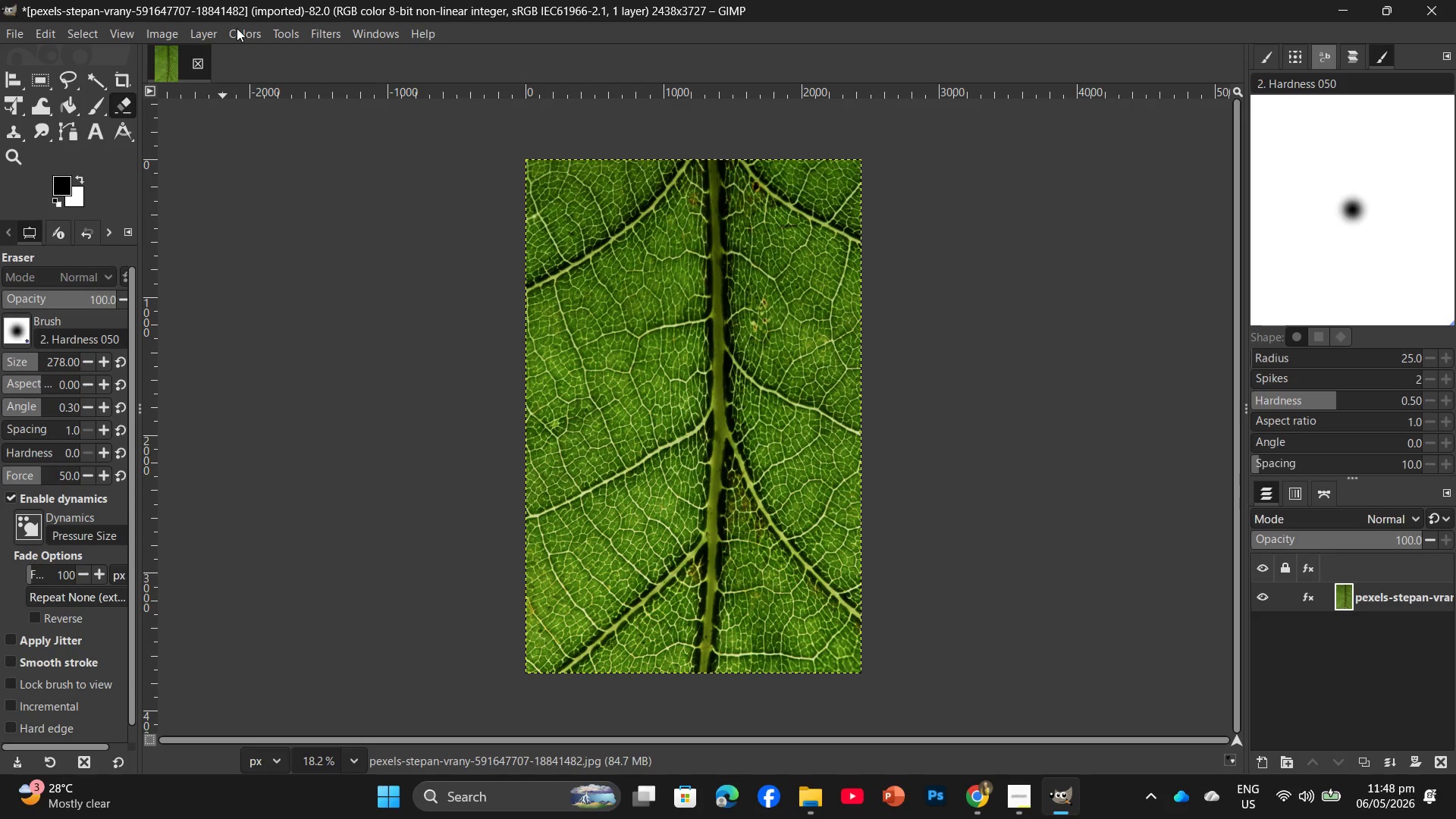 
left_click([168, 36])
 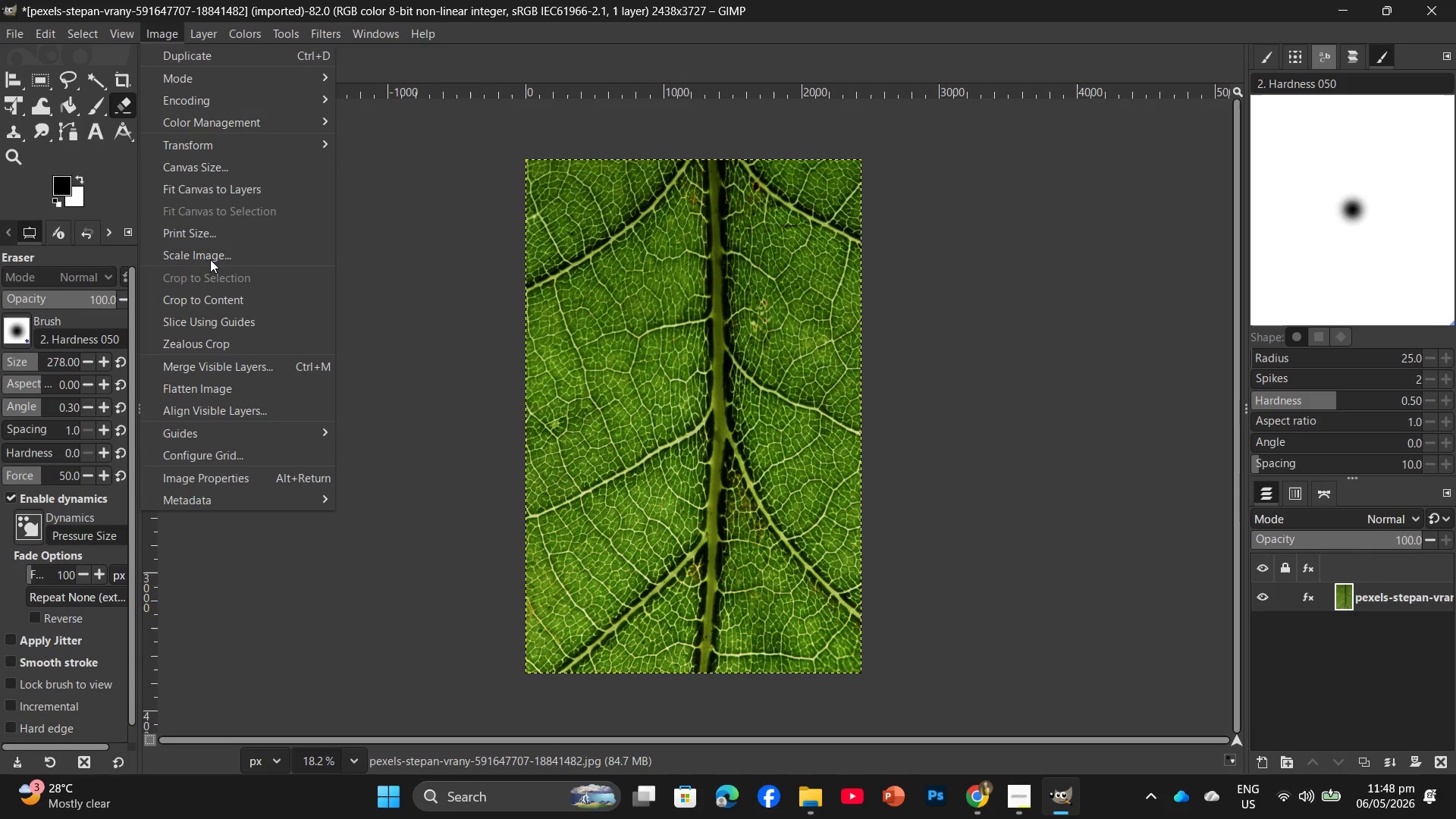 
left_click([206, 256])
 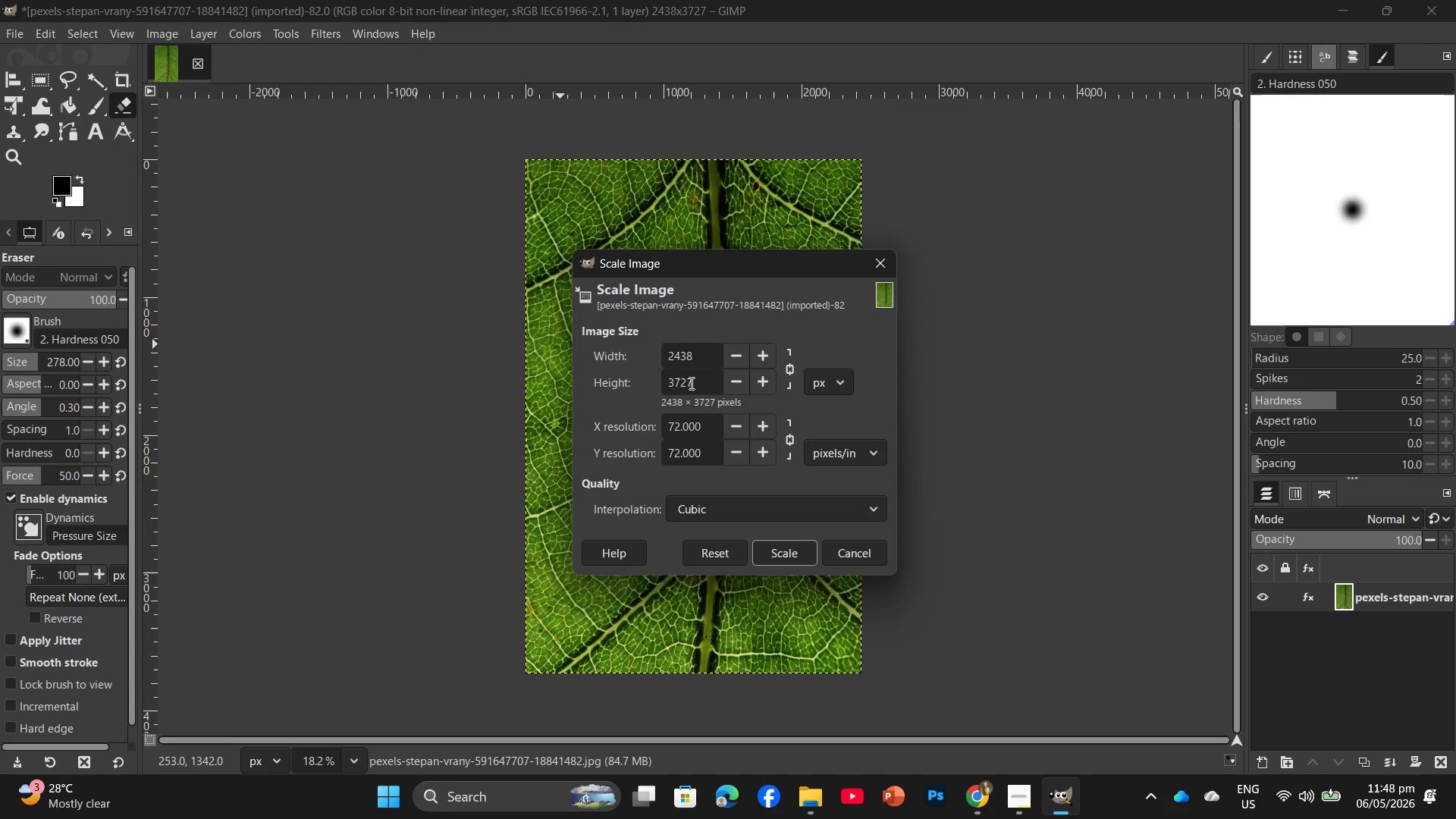 
left_click_drag(start_coordinate=[692, 383], to_coordinate=[661, 385])
 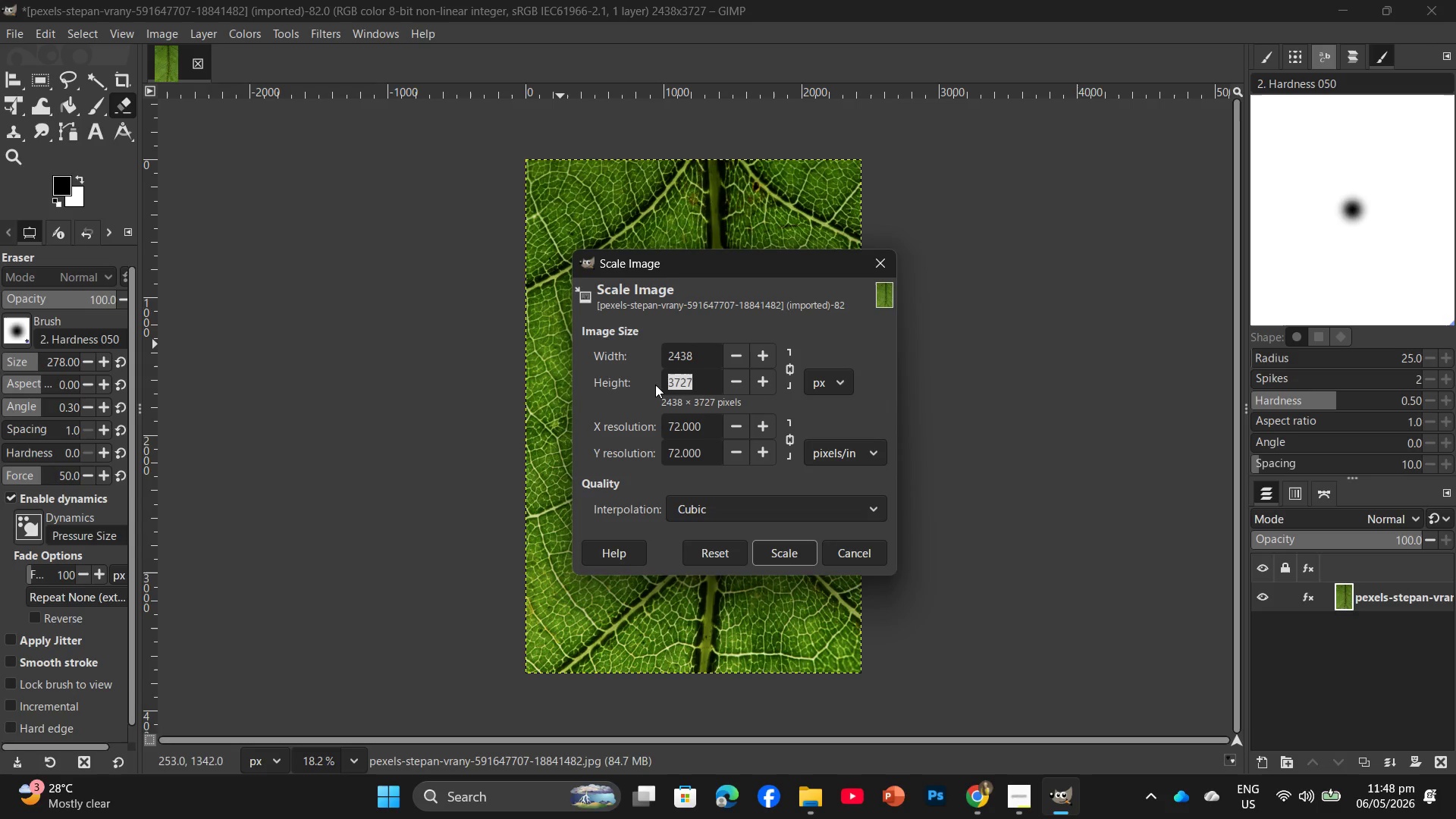 
key(Numpad2)
 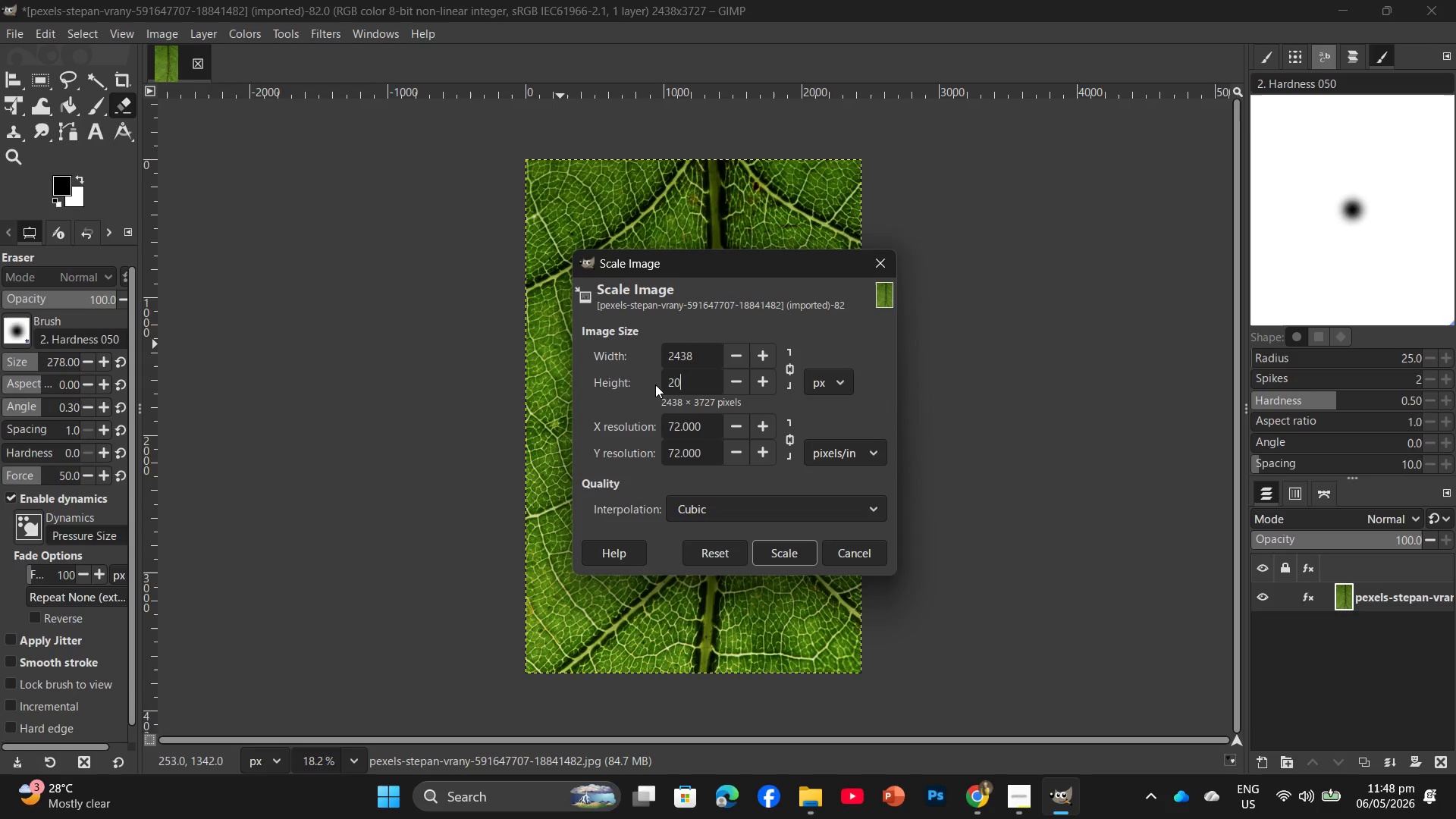 
key(Numpad0)
 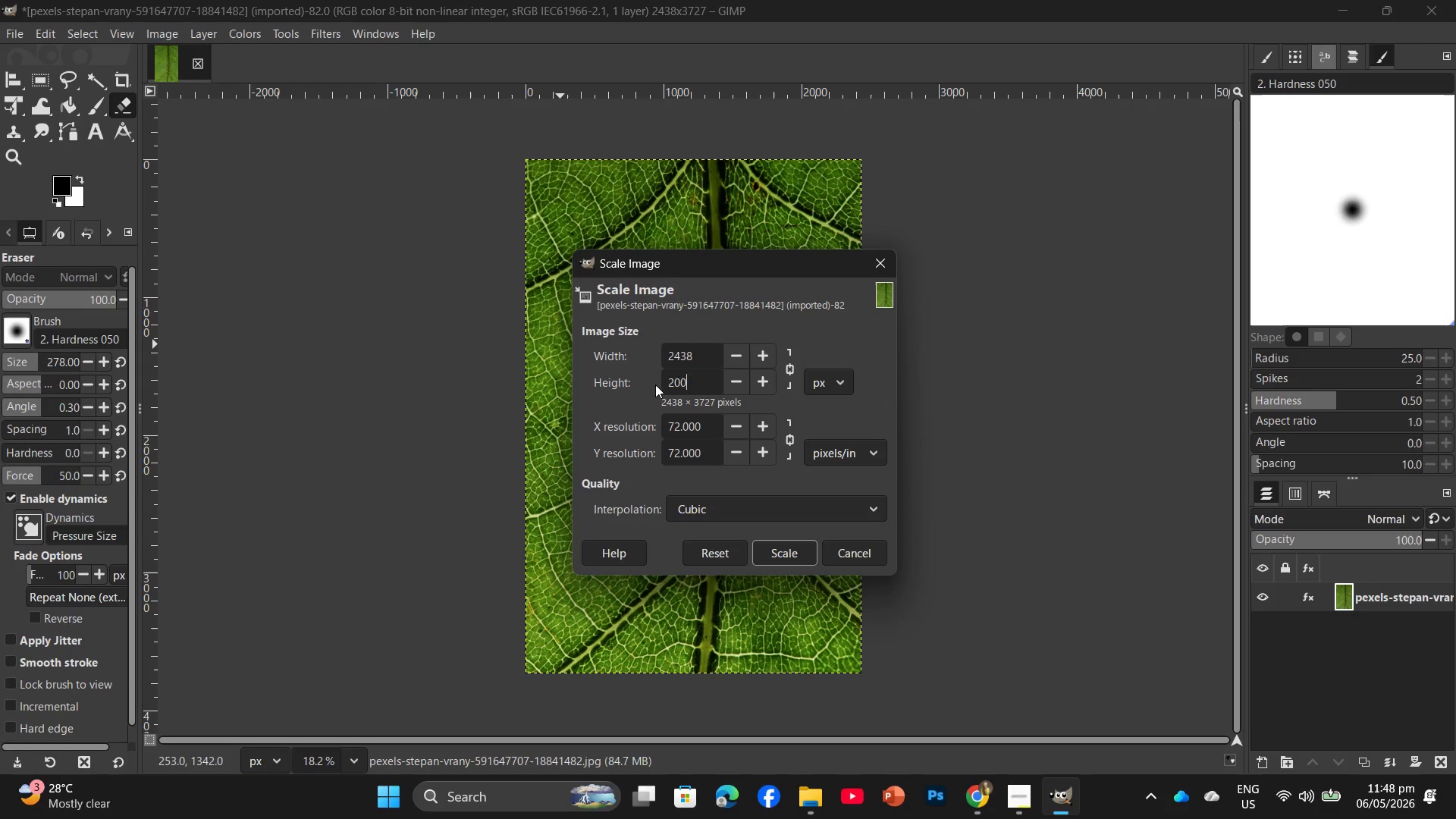 
key(Numpad0)
 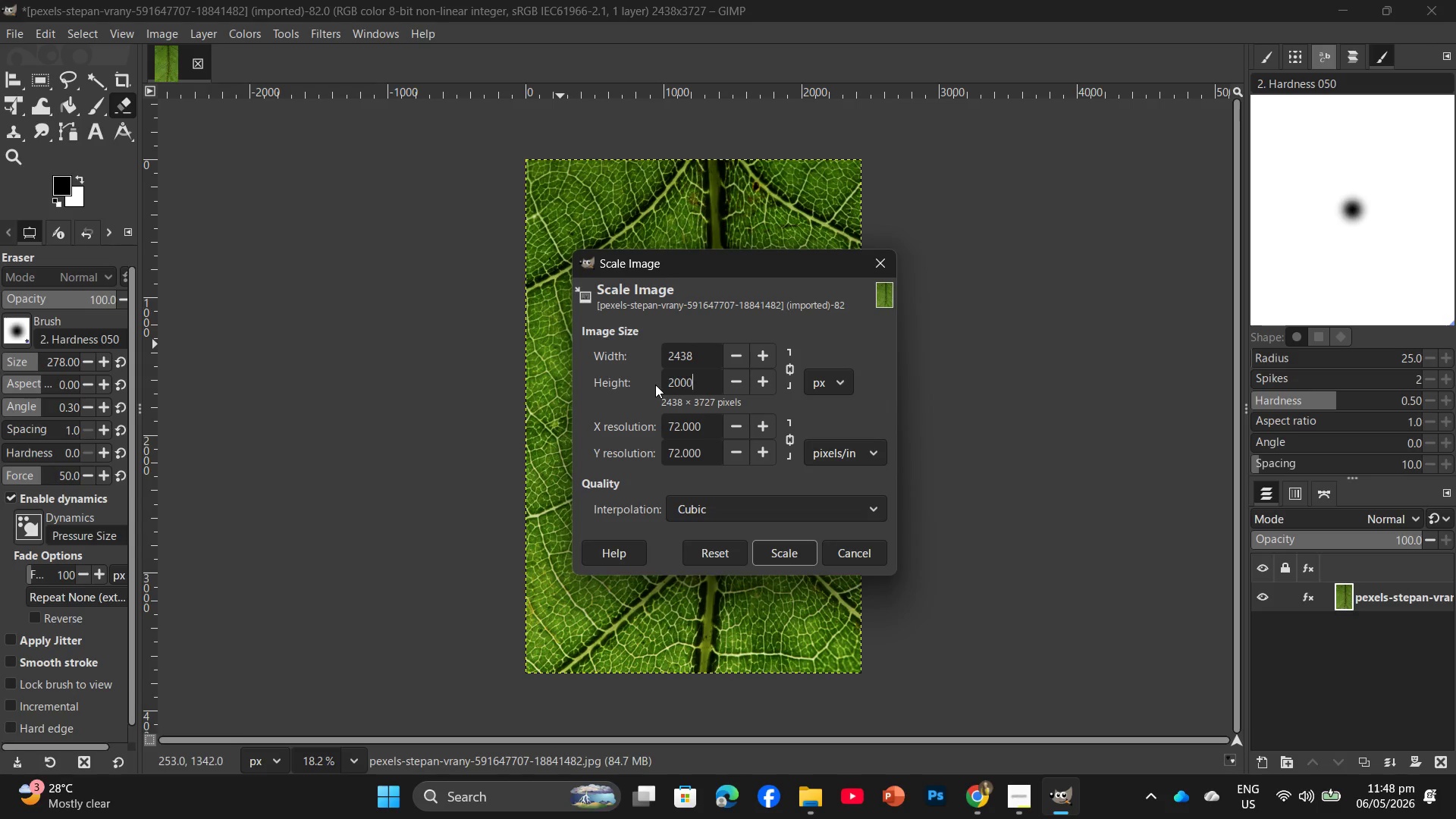 
key(Numpad0)
 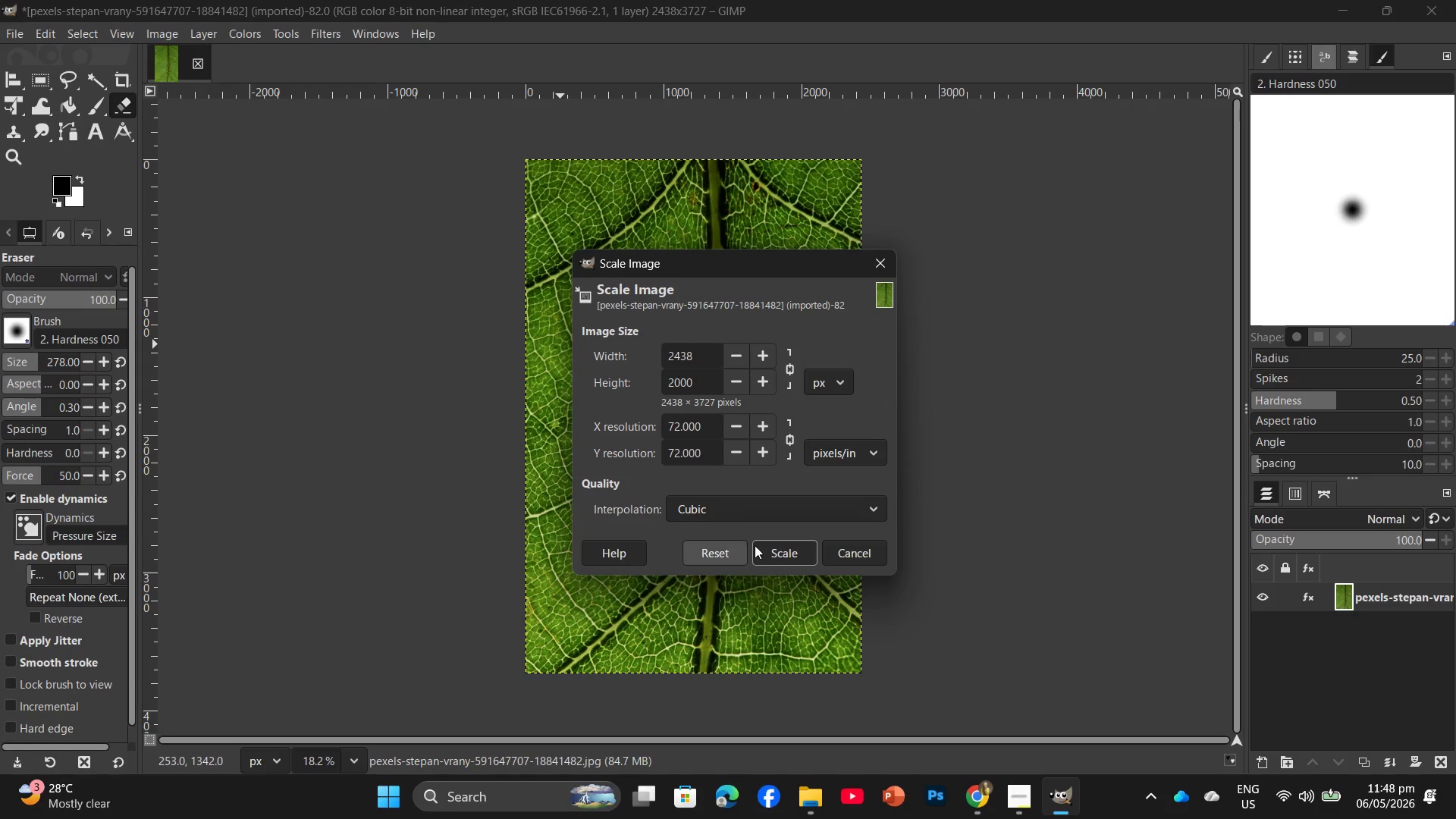 
left_click([774, 544])
 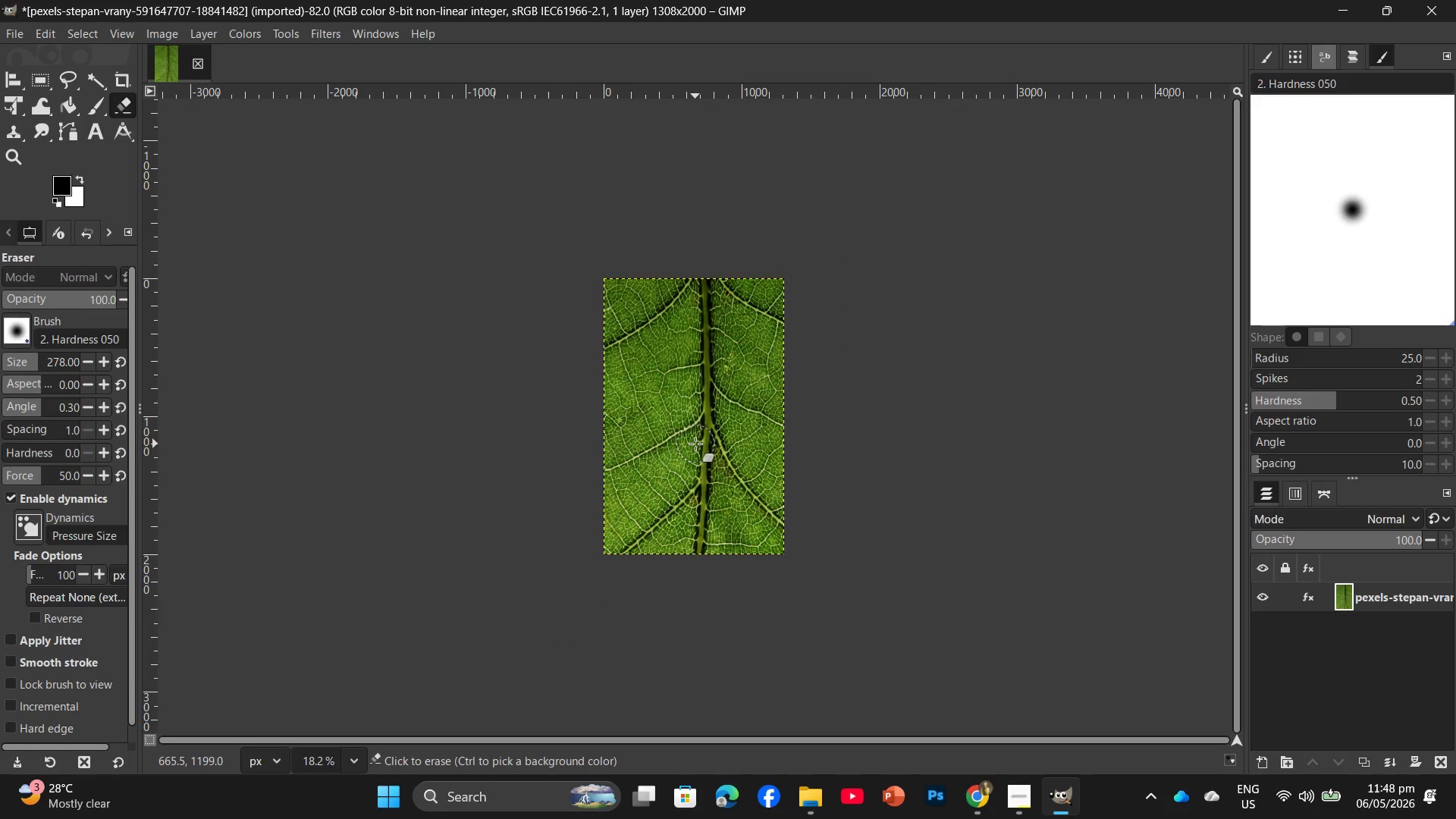 
wait(18.8)
 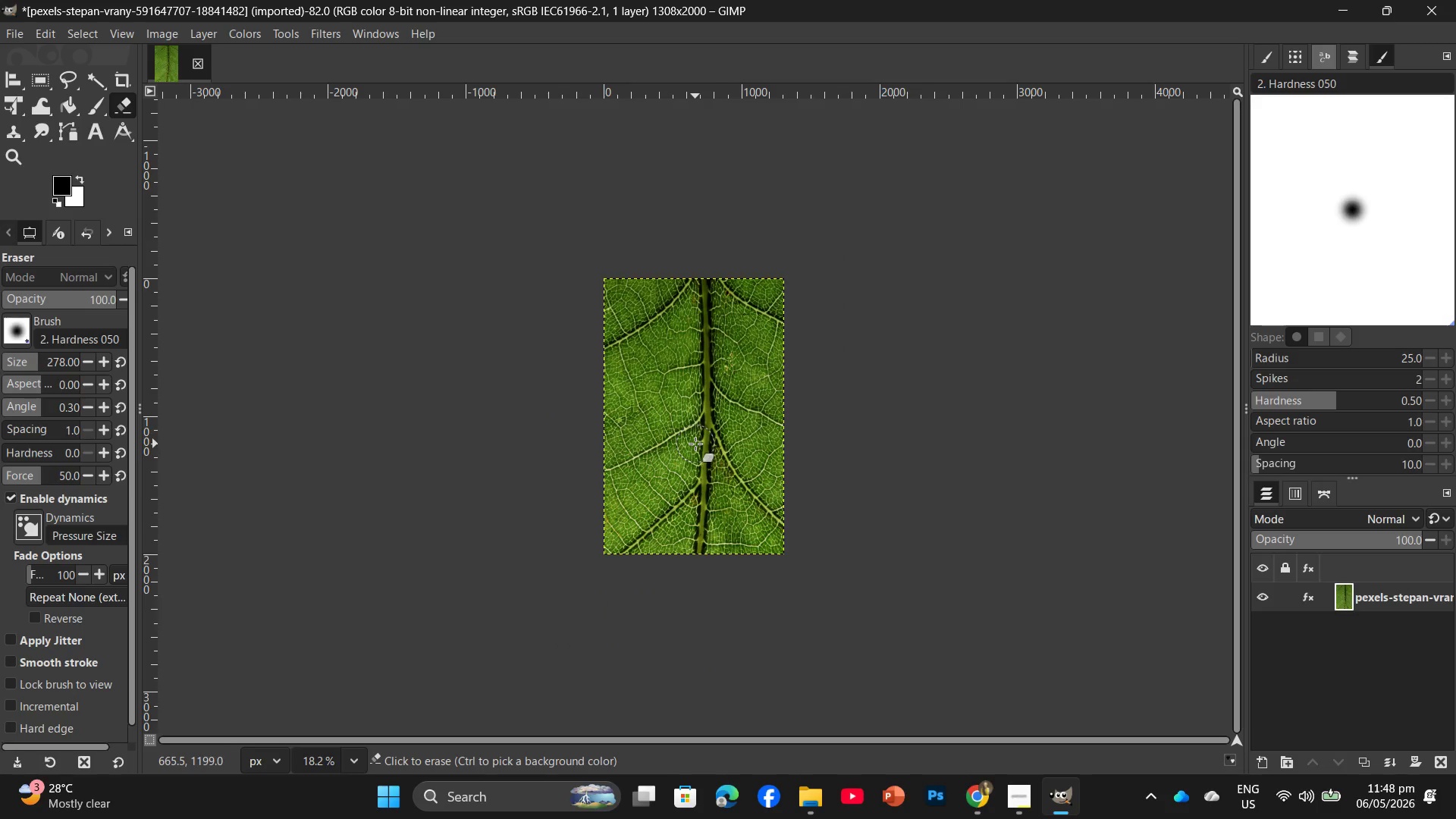 
hold_key(key=ShiftLeft, duration=0.69)
 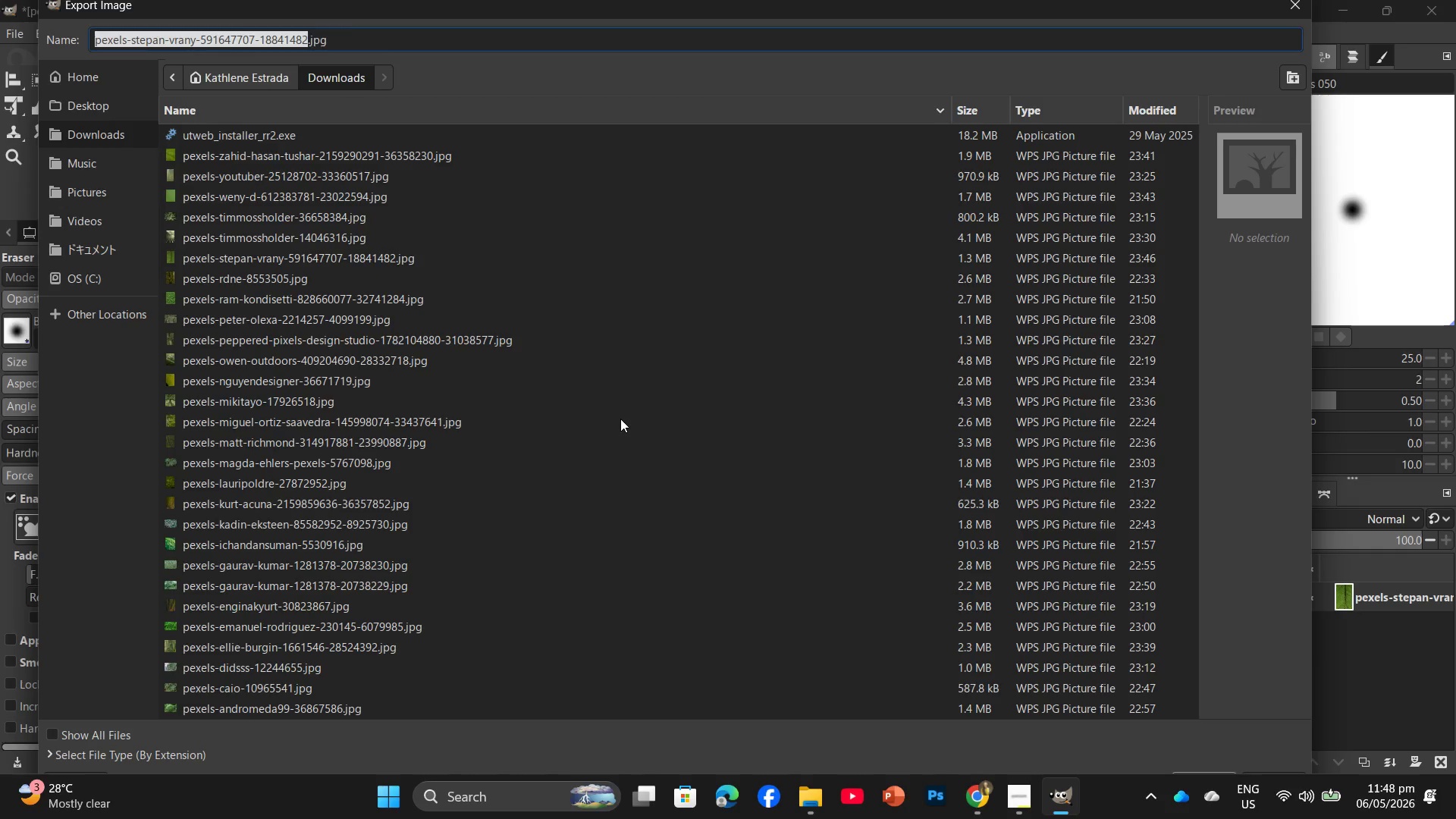 
hold_key(key=ControlLeft, duration=0.53)
 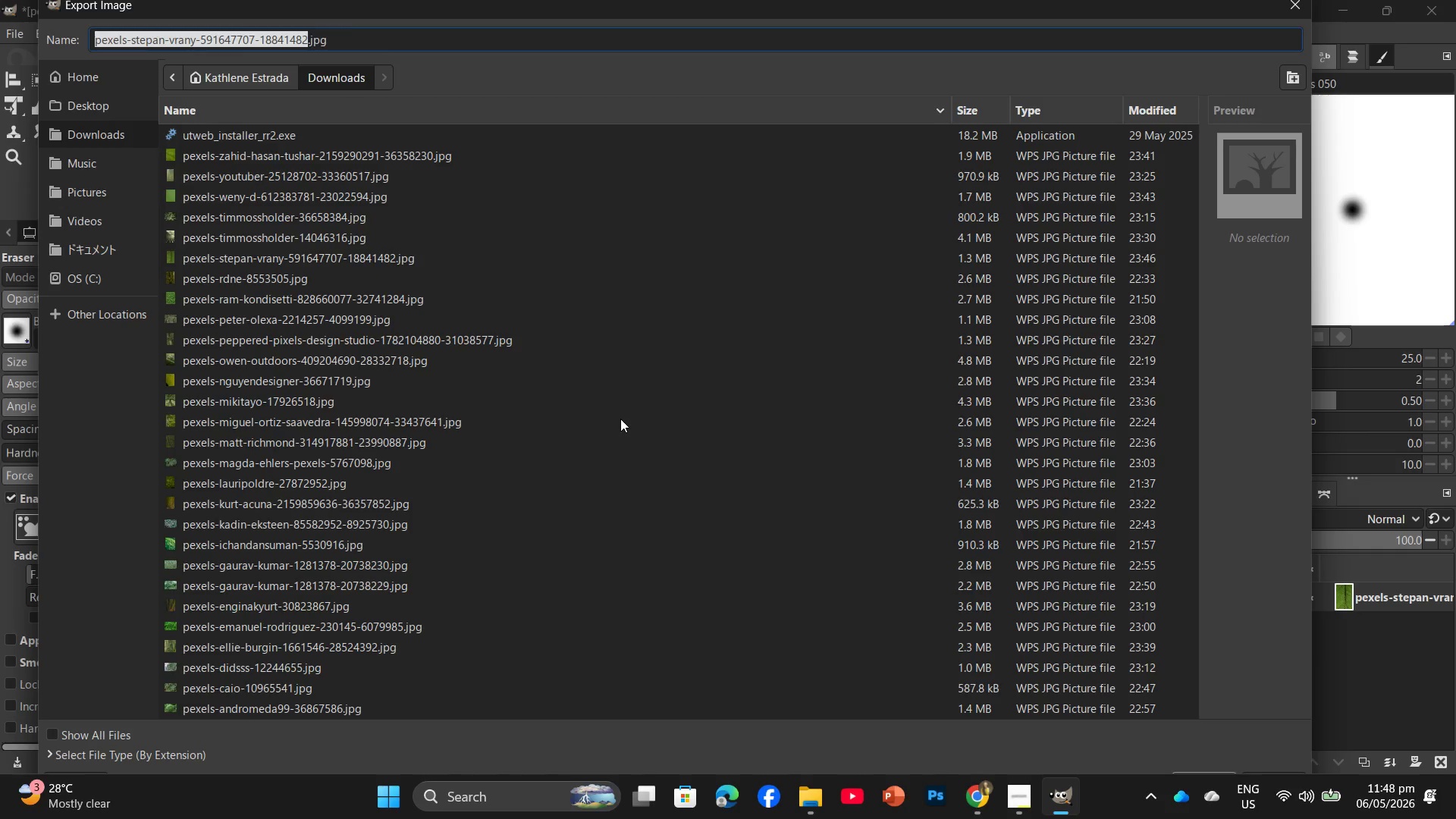 
left_click([83, 113])
 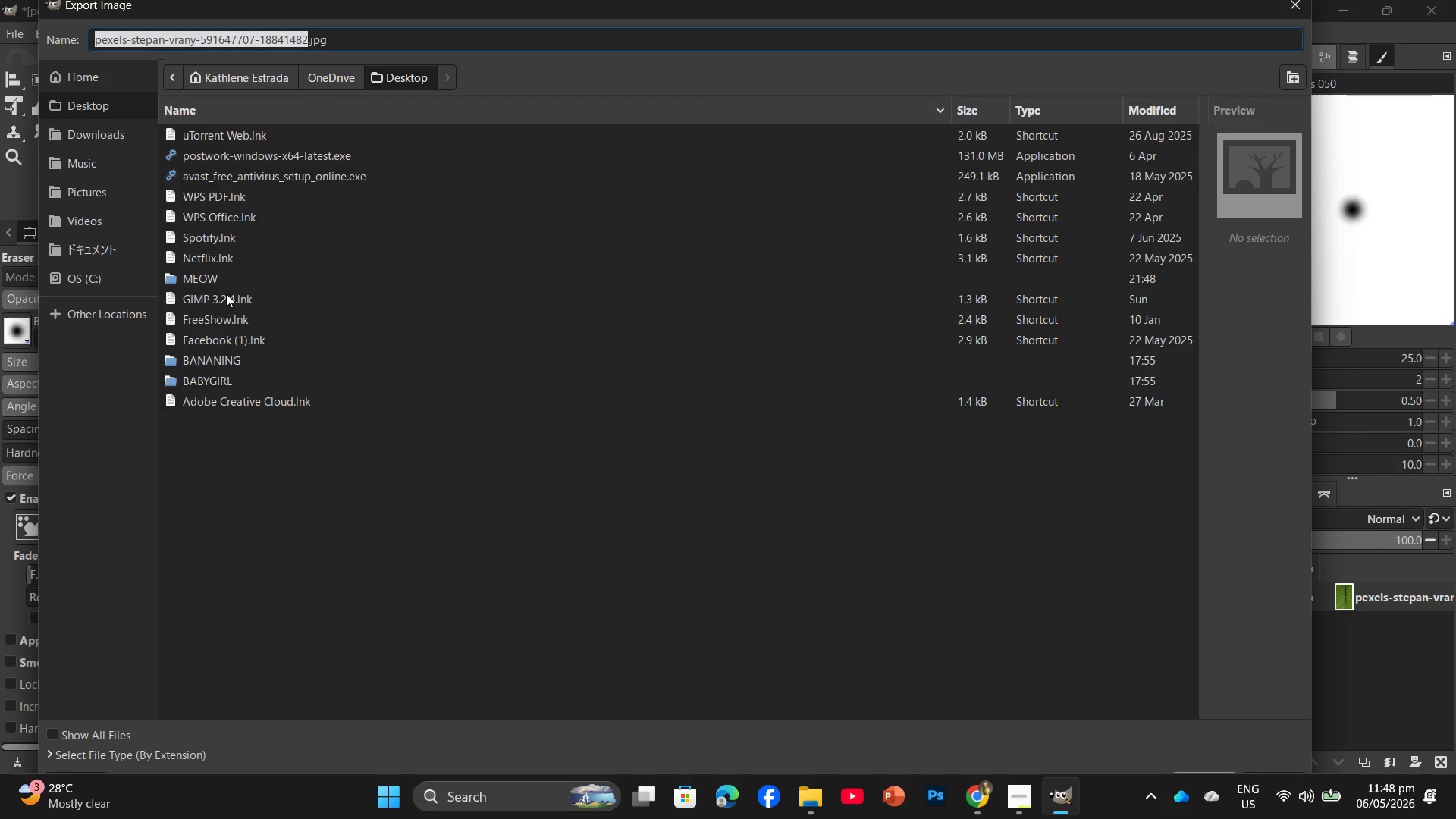 
double_click([225, 280])
 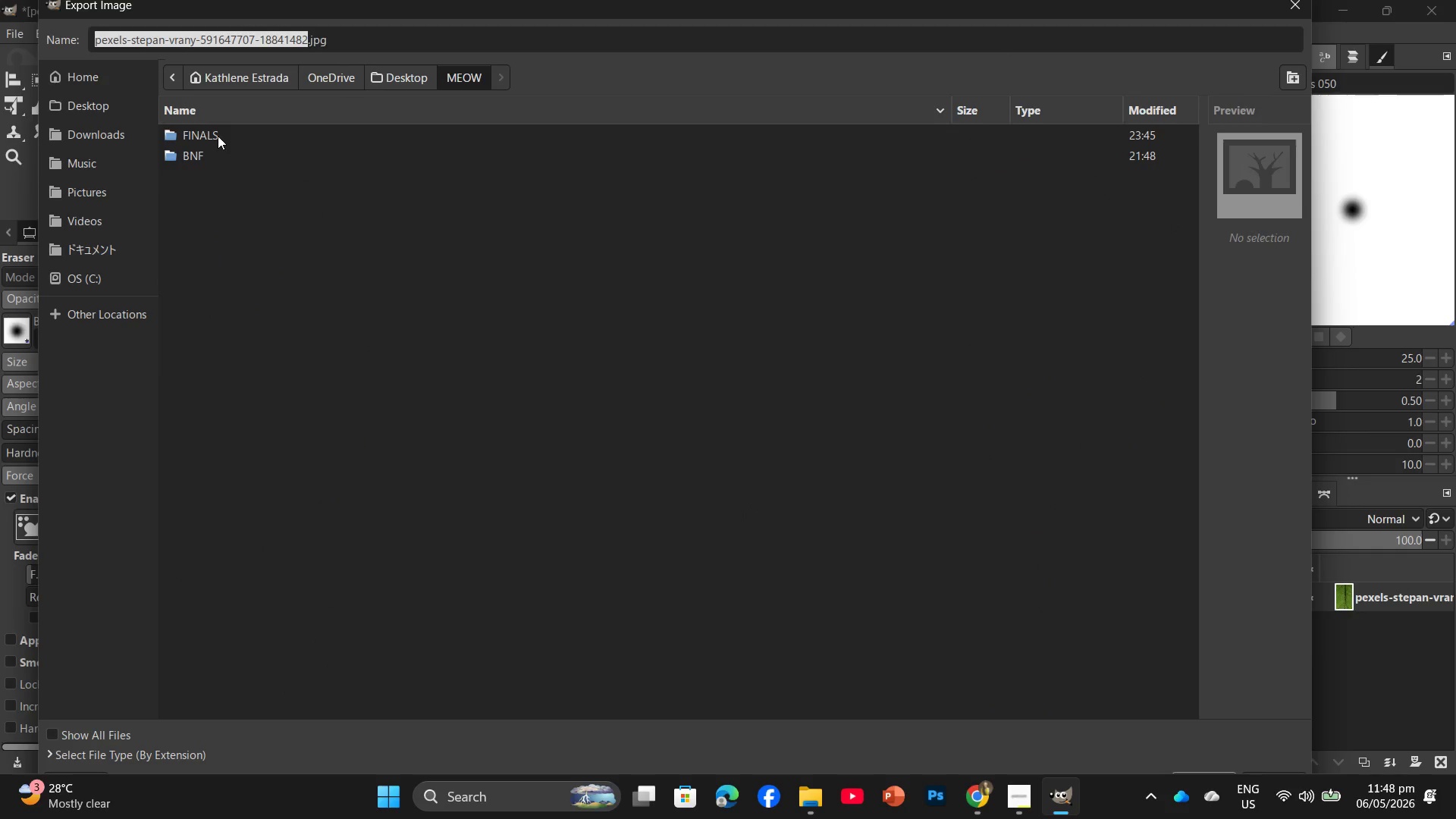 
double_click([218, 136])
 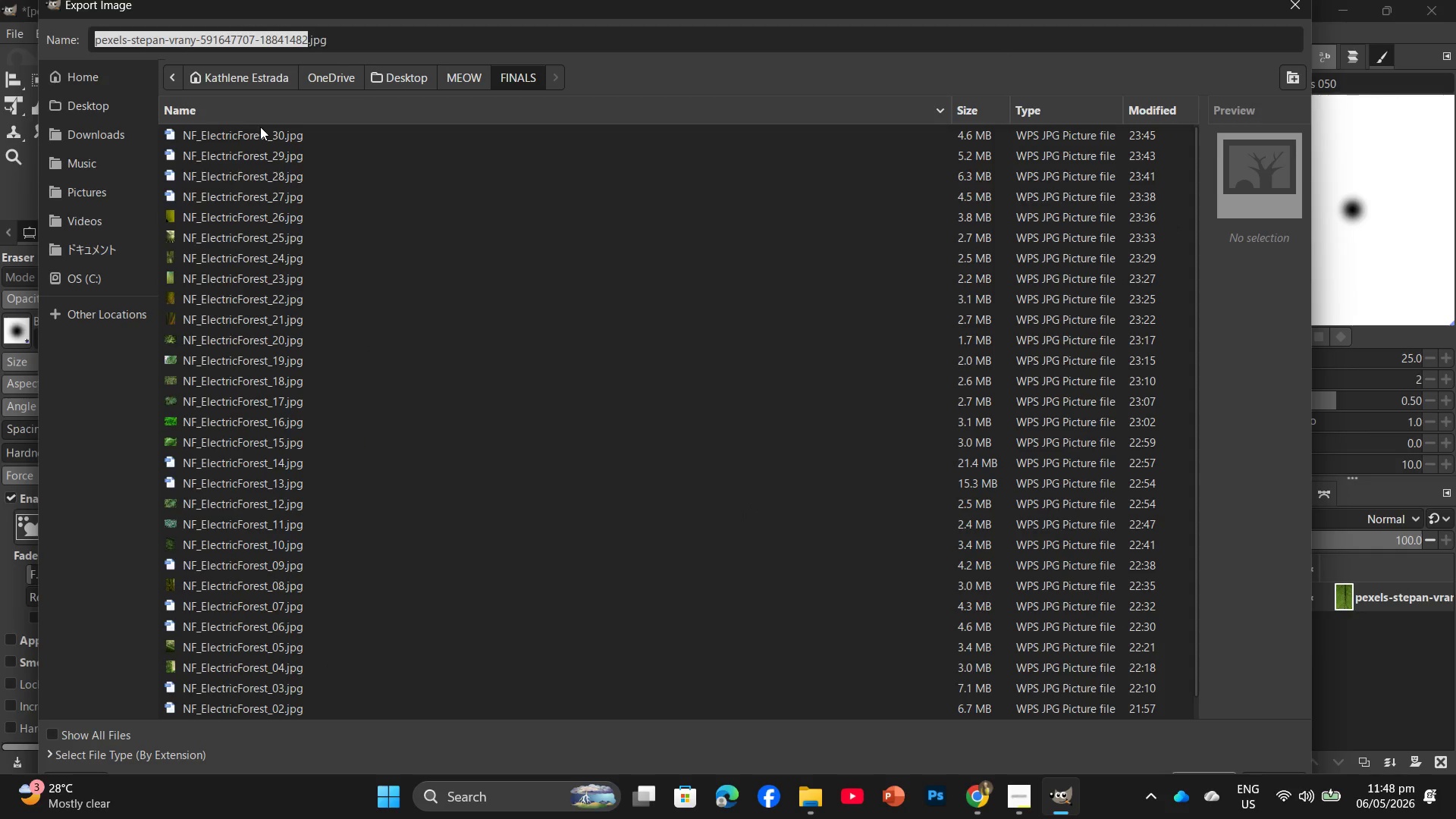 
left_click([261, 130])
 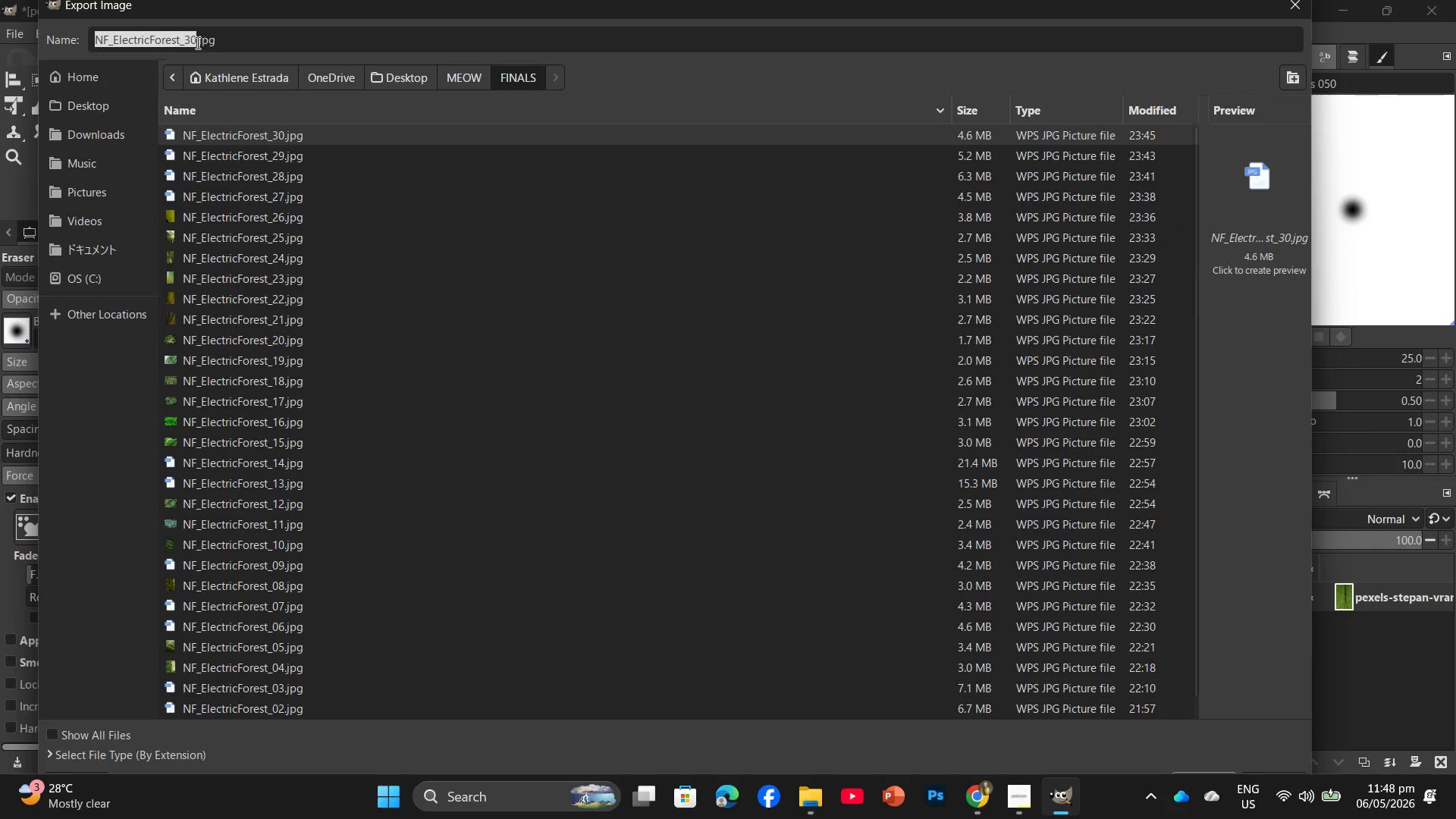 
left_click([194, 38])
 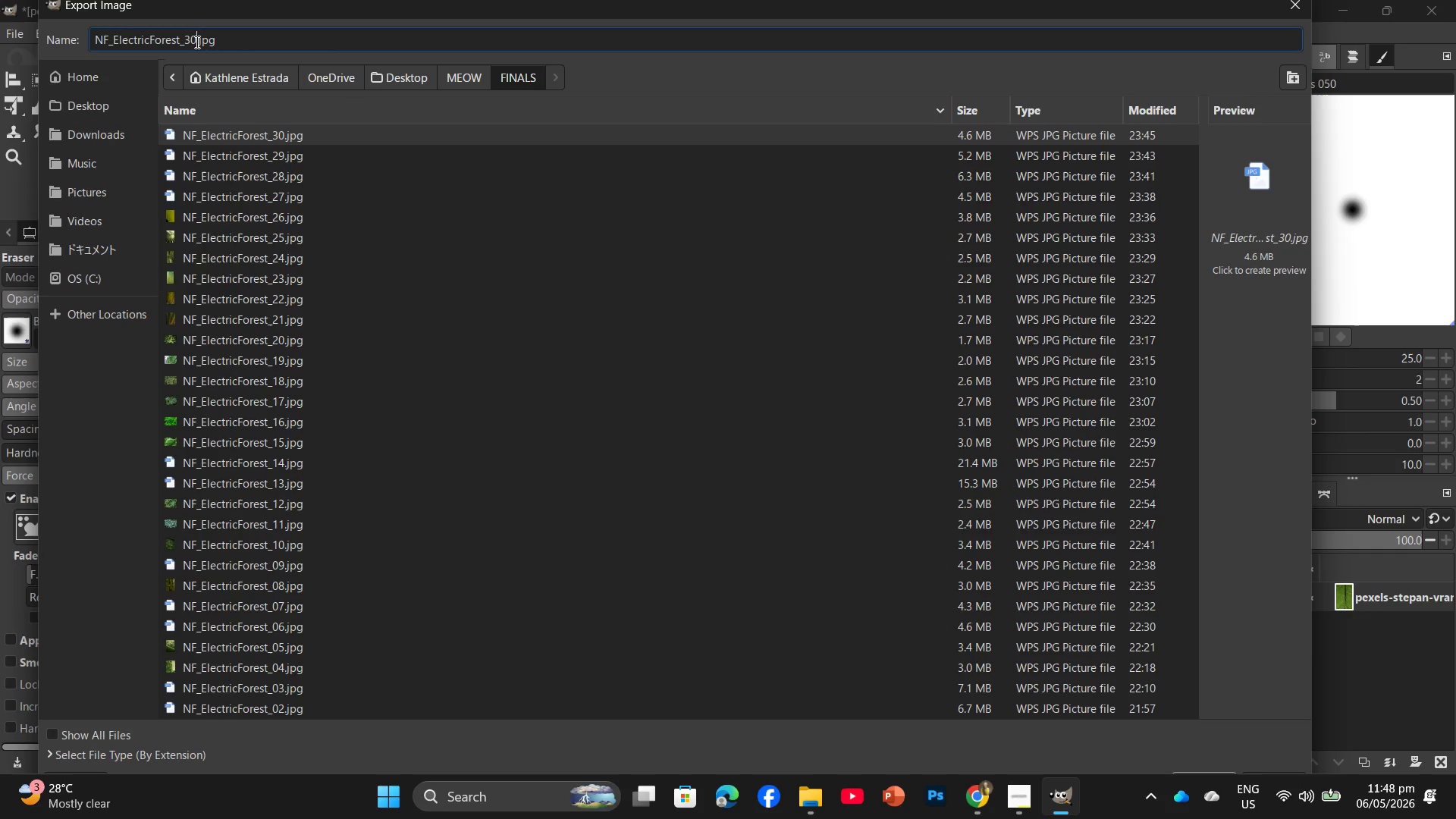 
key(Backspace)
 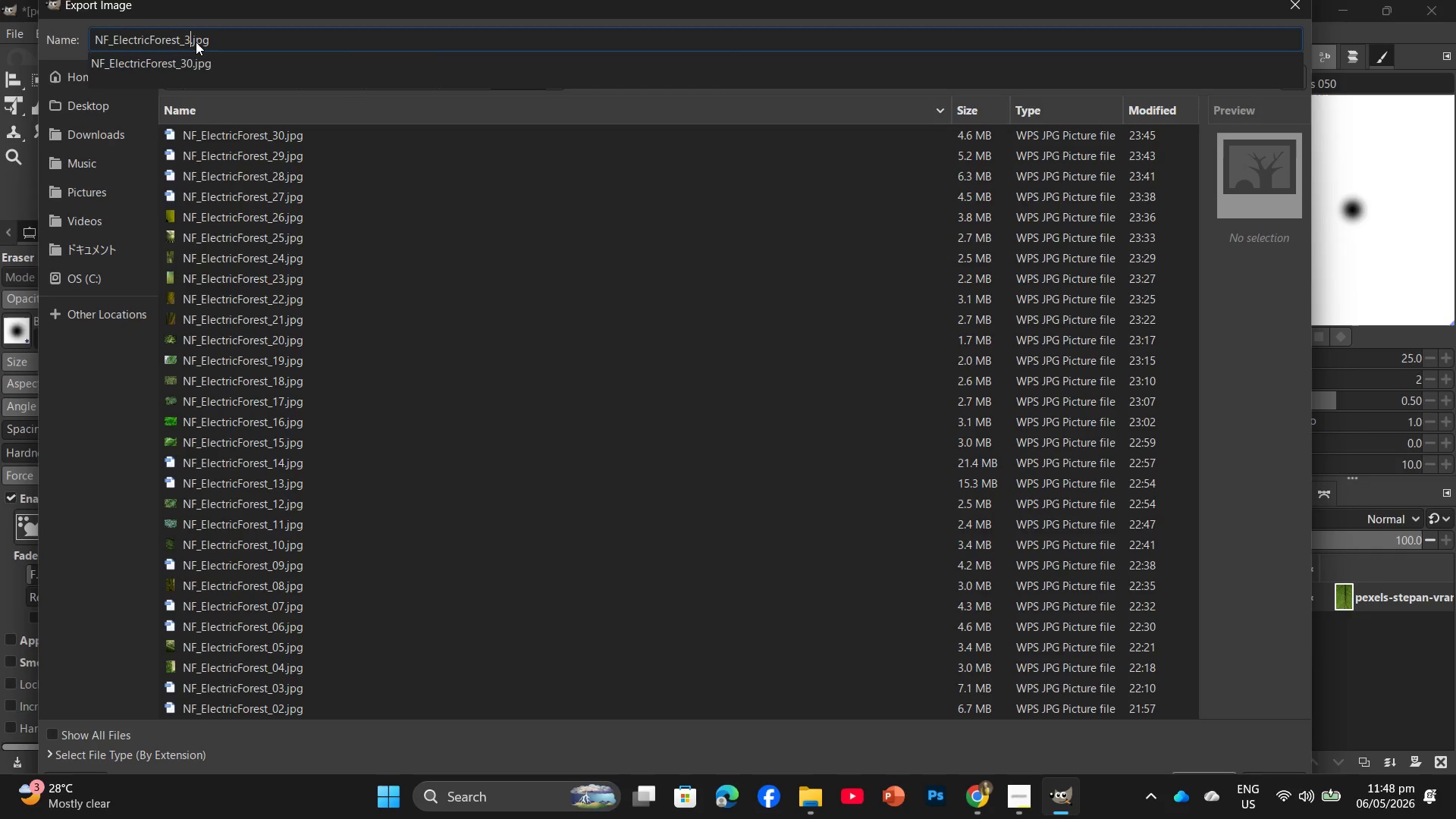 
key(Numpad1)
 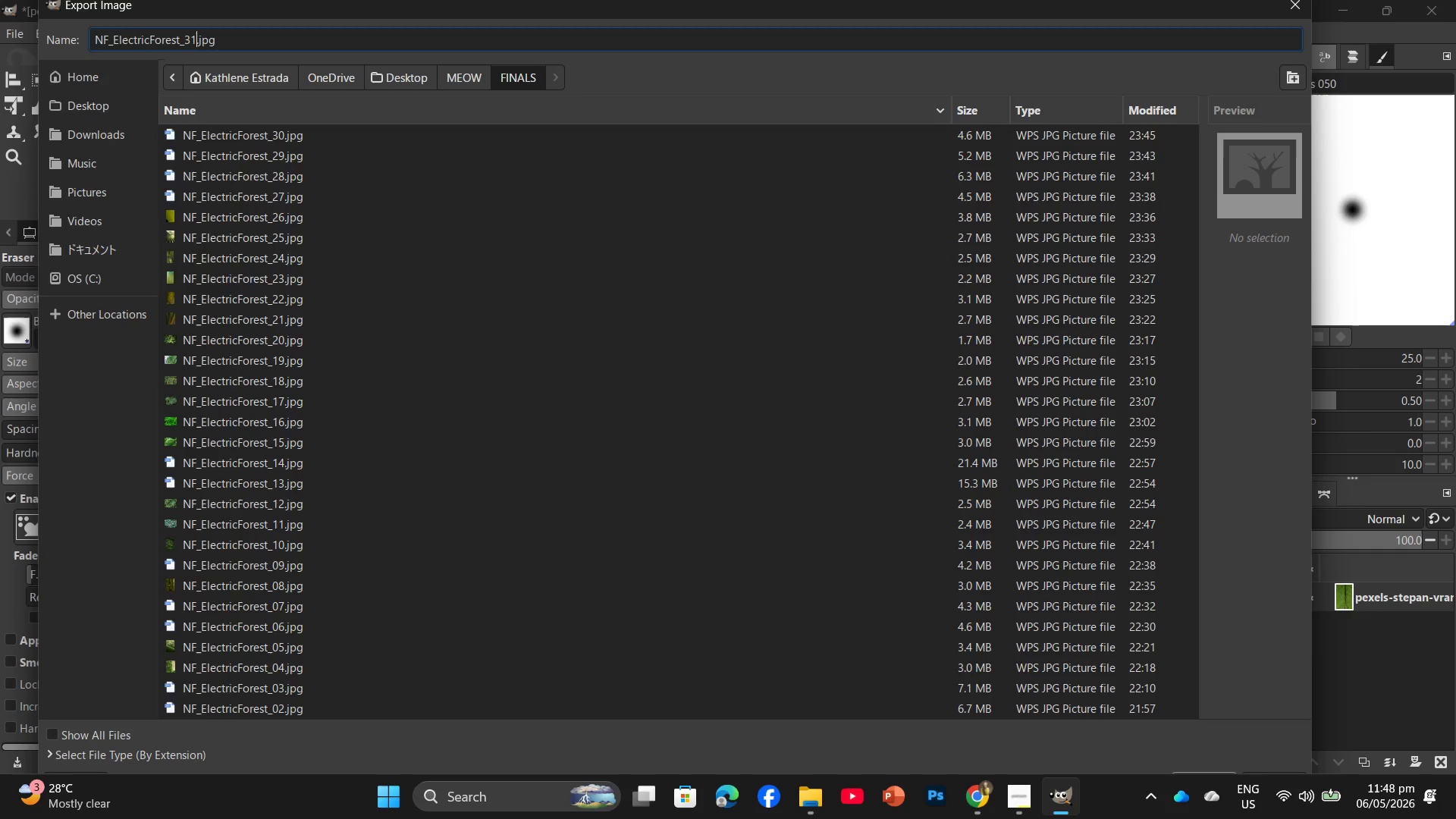 
key(Enter)
 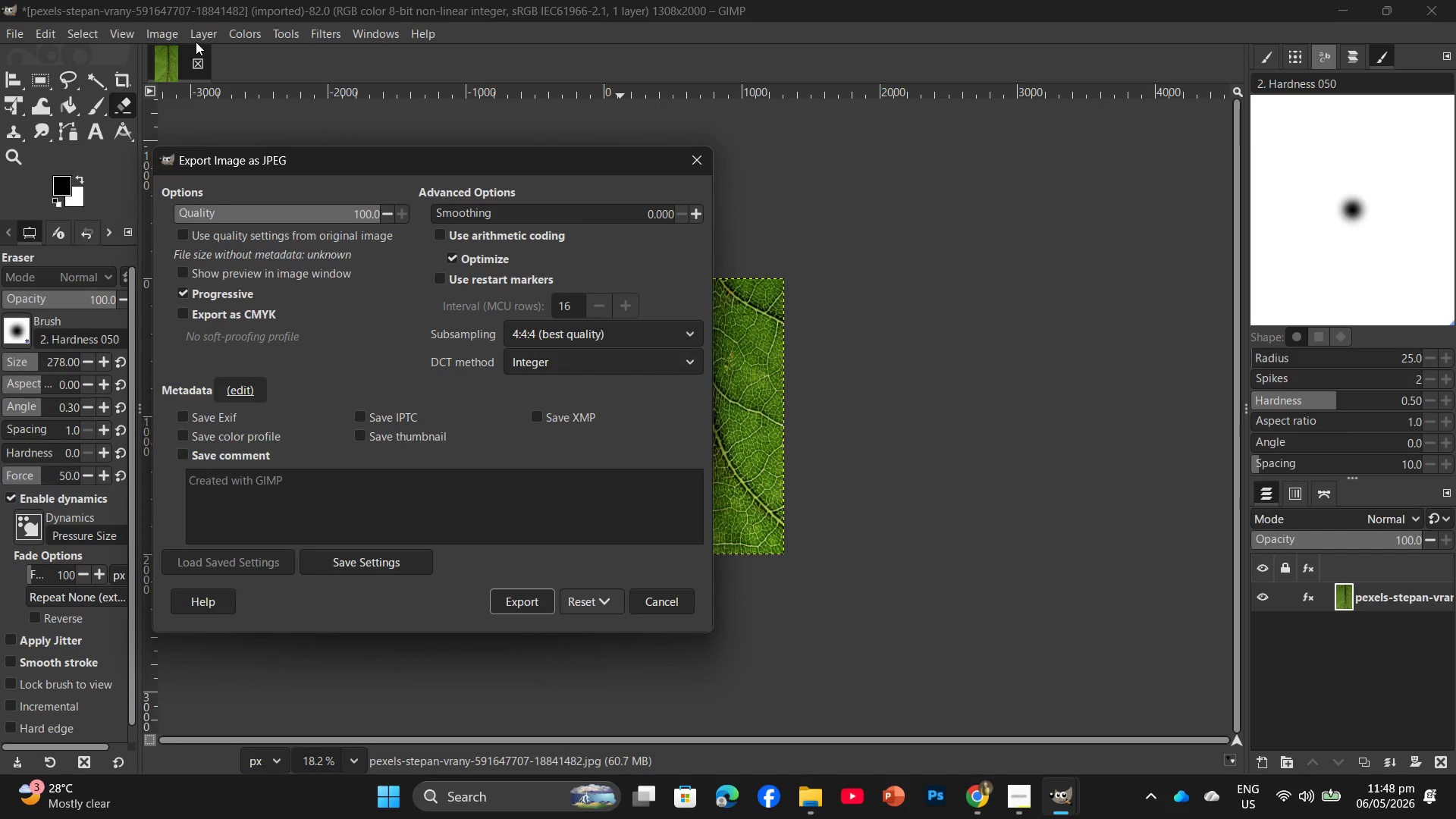 
key(Enter)
 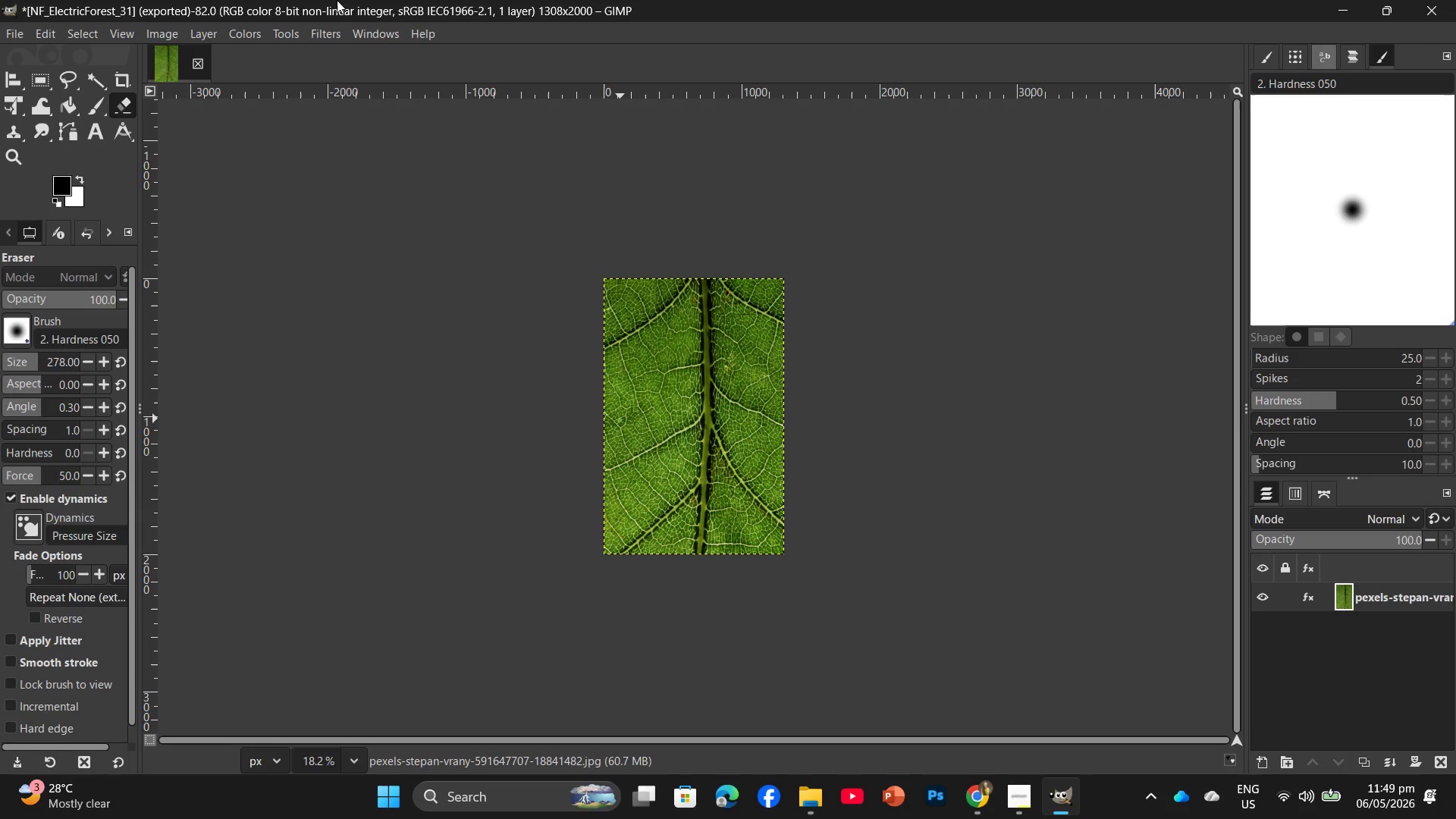 
wait(15.53)
 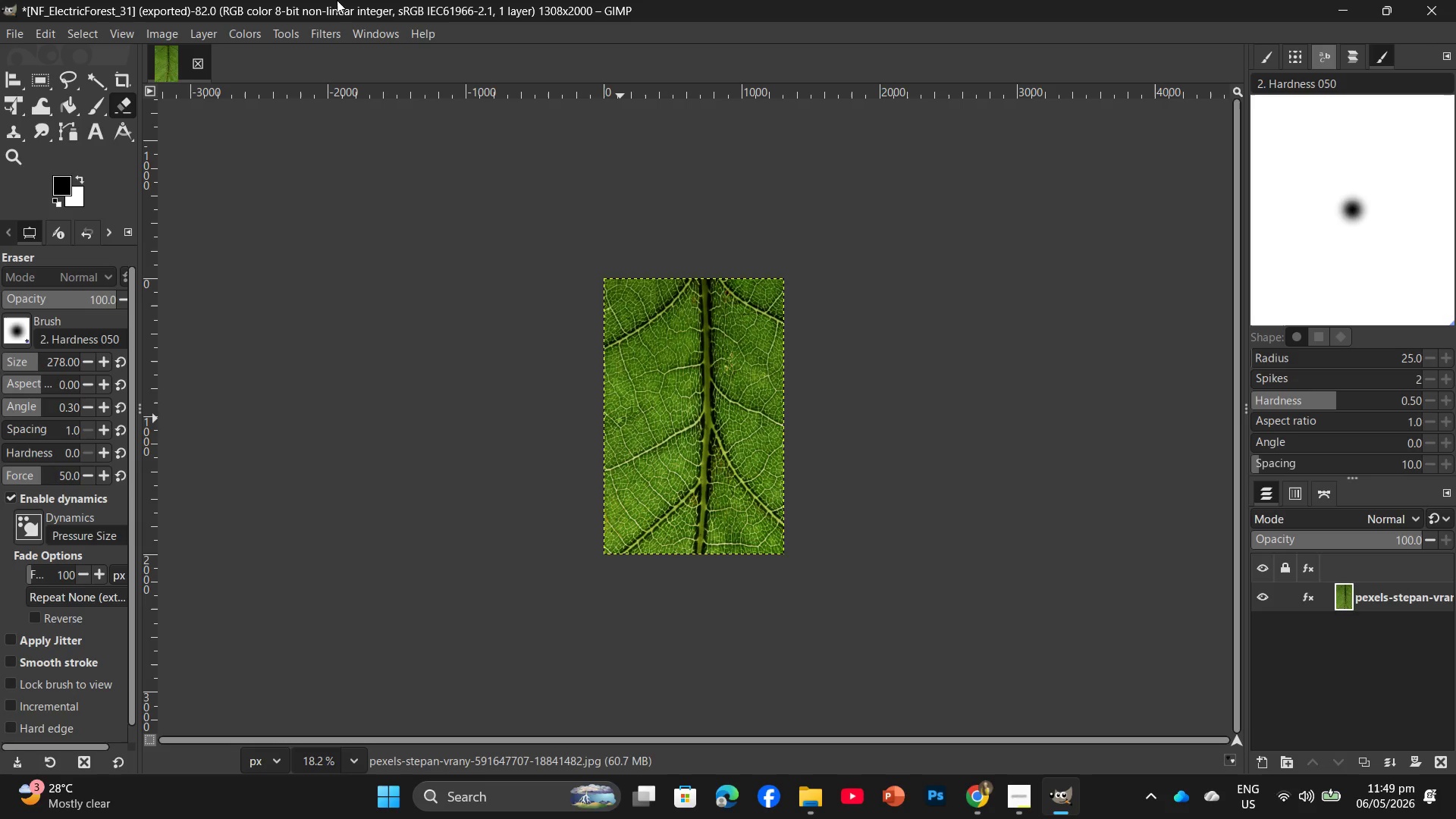 
left_click([981, 807])
 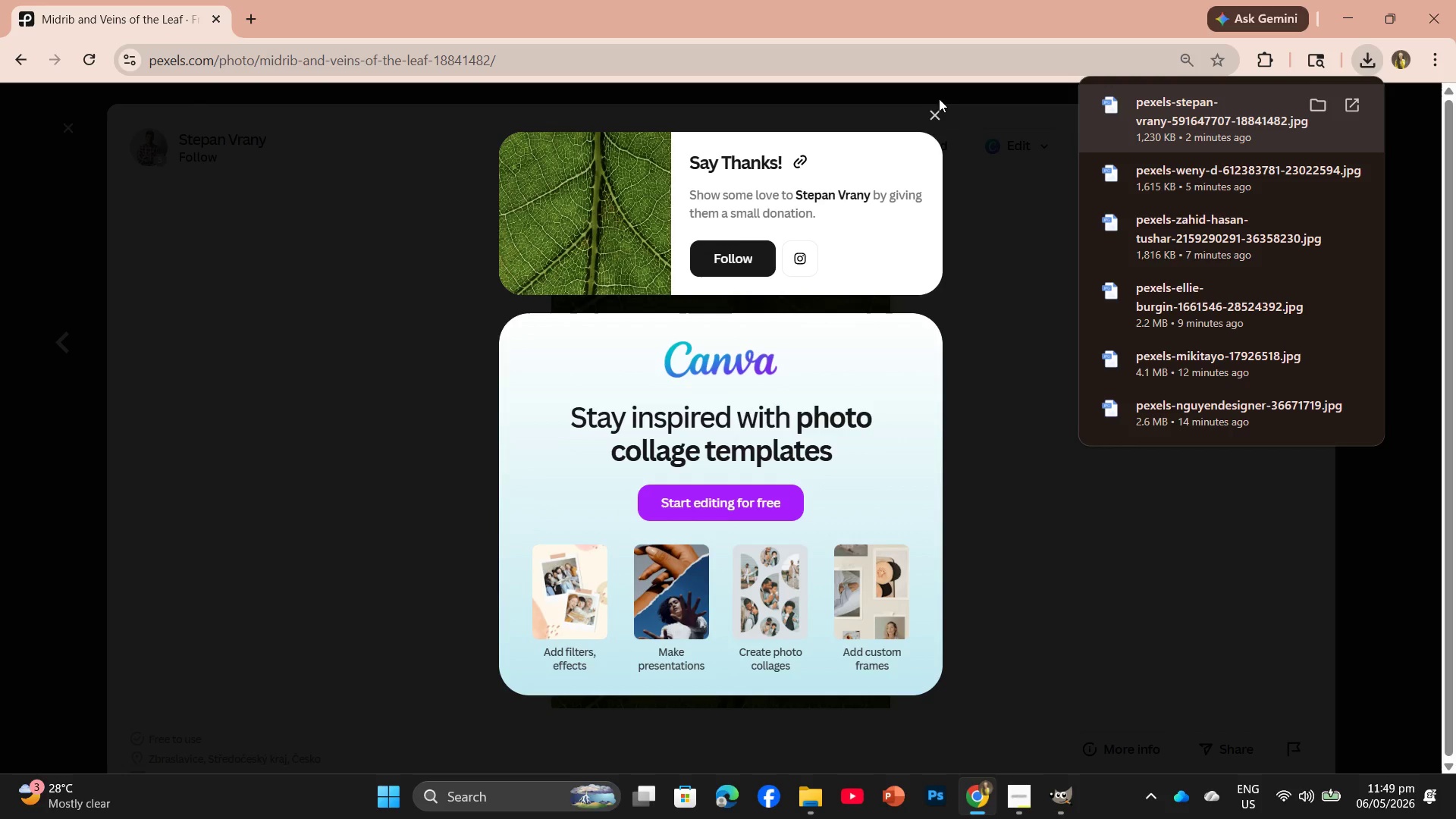 
left_click([934, 113])
 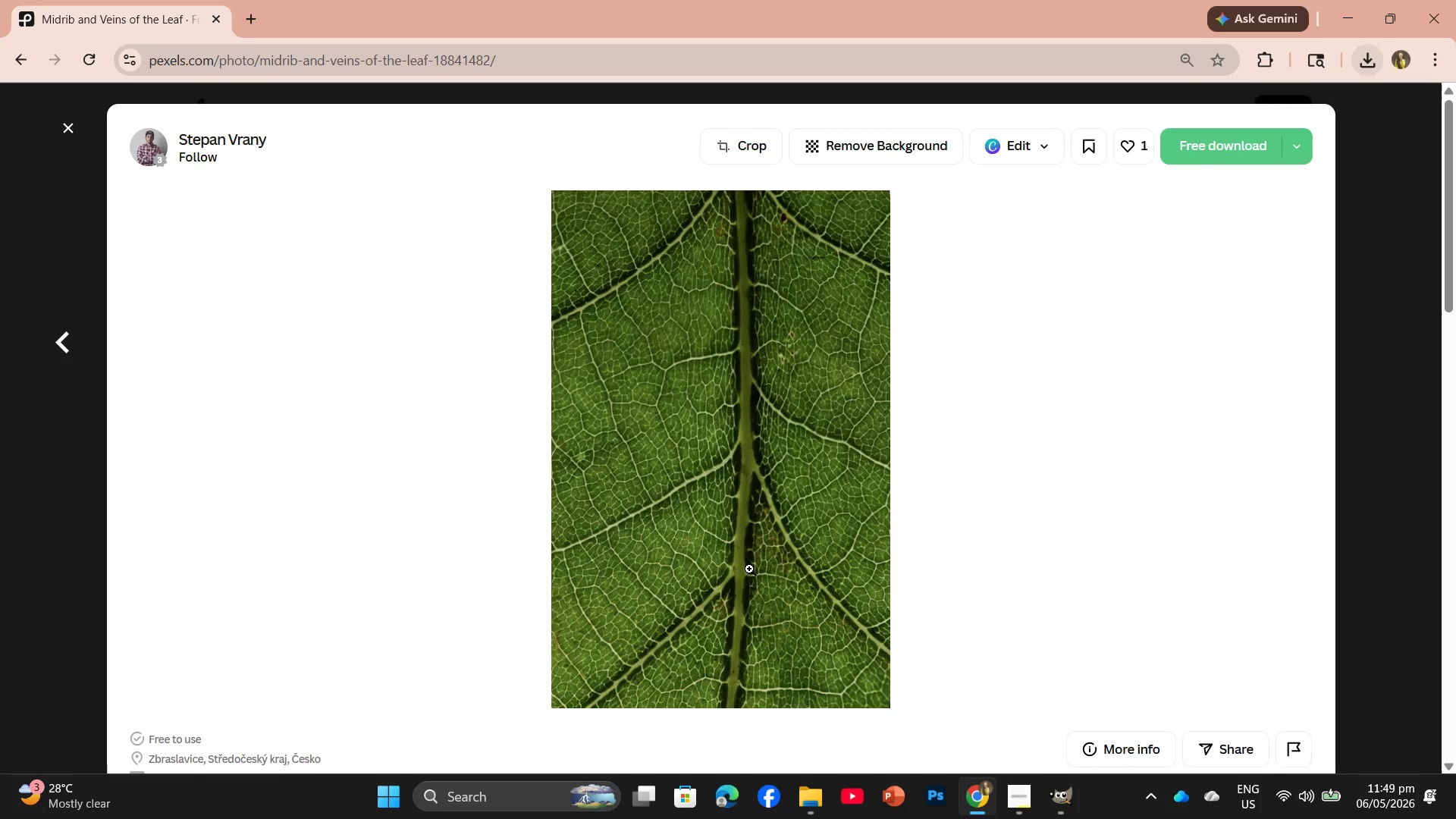 
scroll: coordinate [749, 576], scroll_direction: down, amount: 11.0
 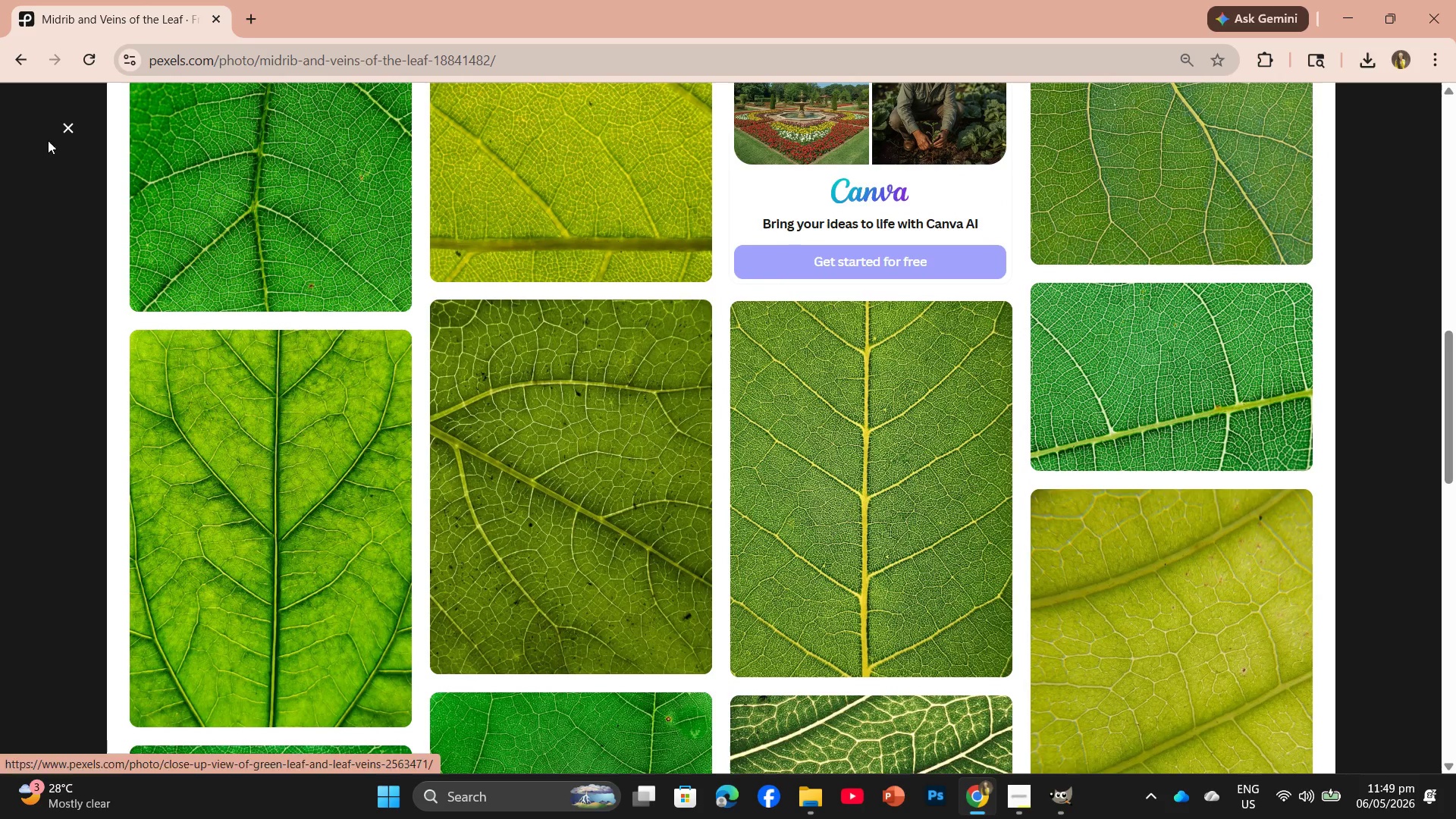 
left_click([64, 125])
 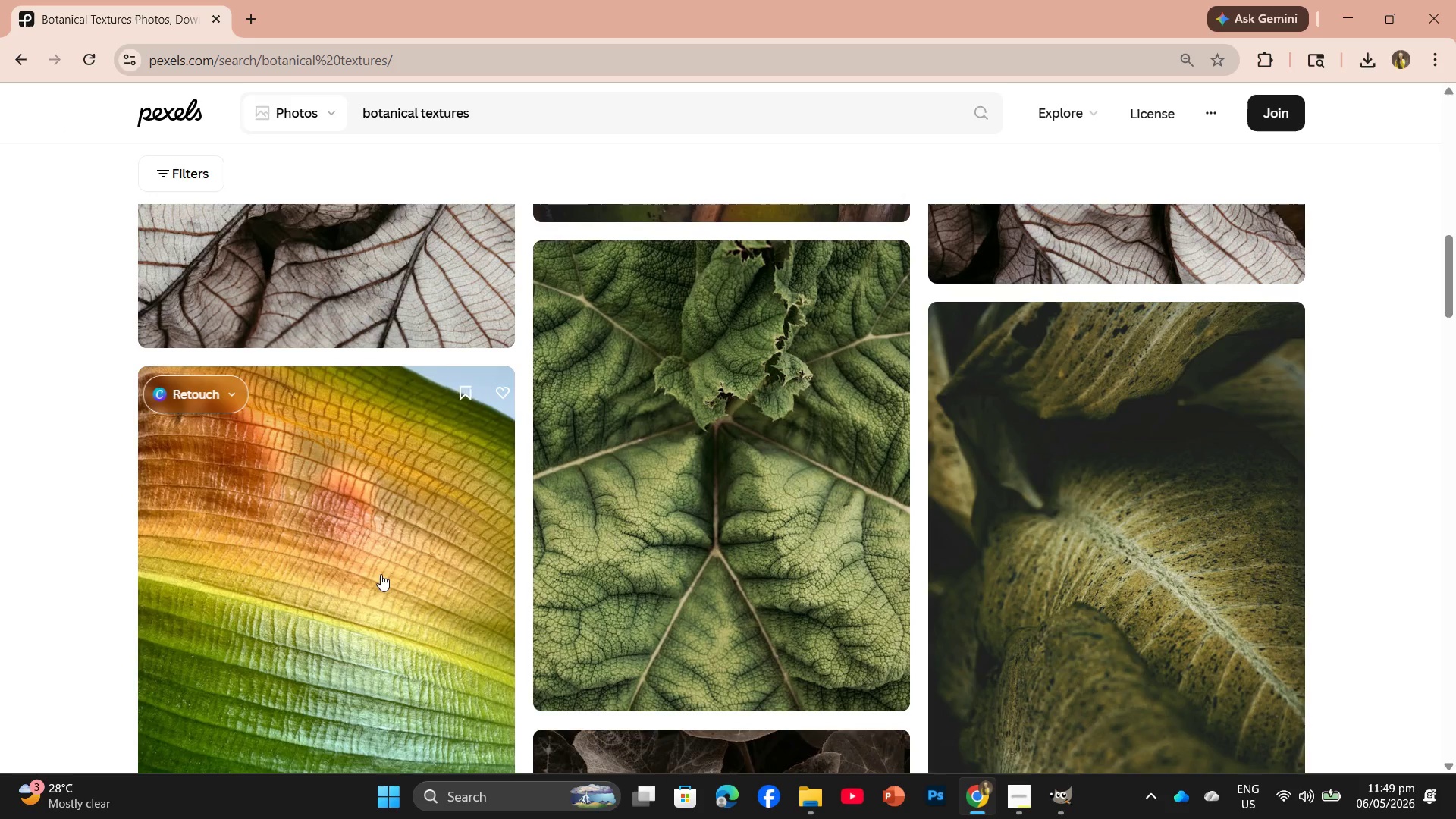 
scroll: coordinate [394, 570], scroll_direction: down, amount: 17.0
 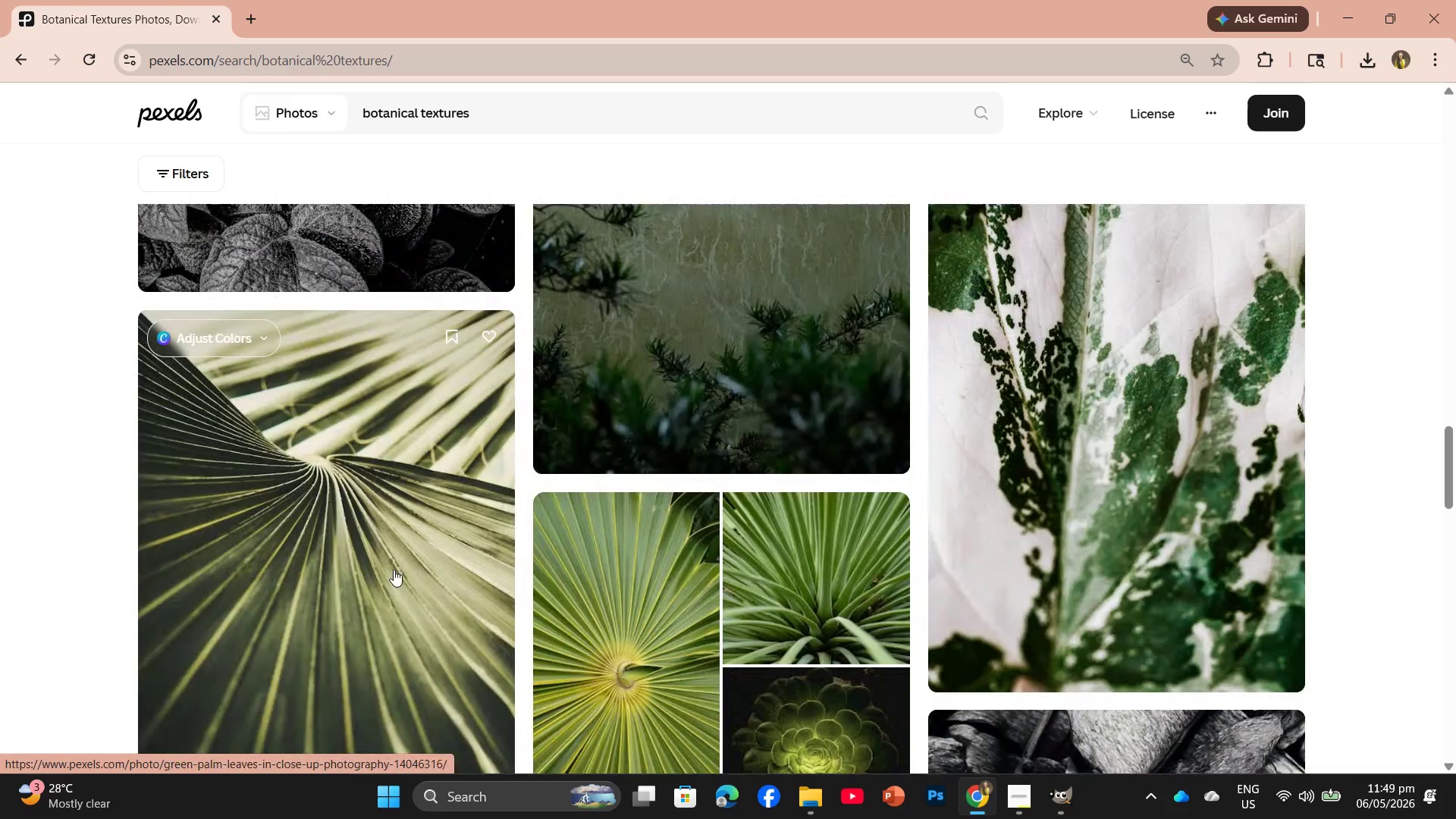 
scroll: coordinate [394, 570], scroll_direction: none, amount: 0.0
 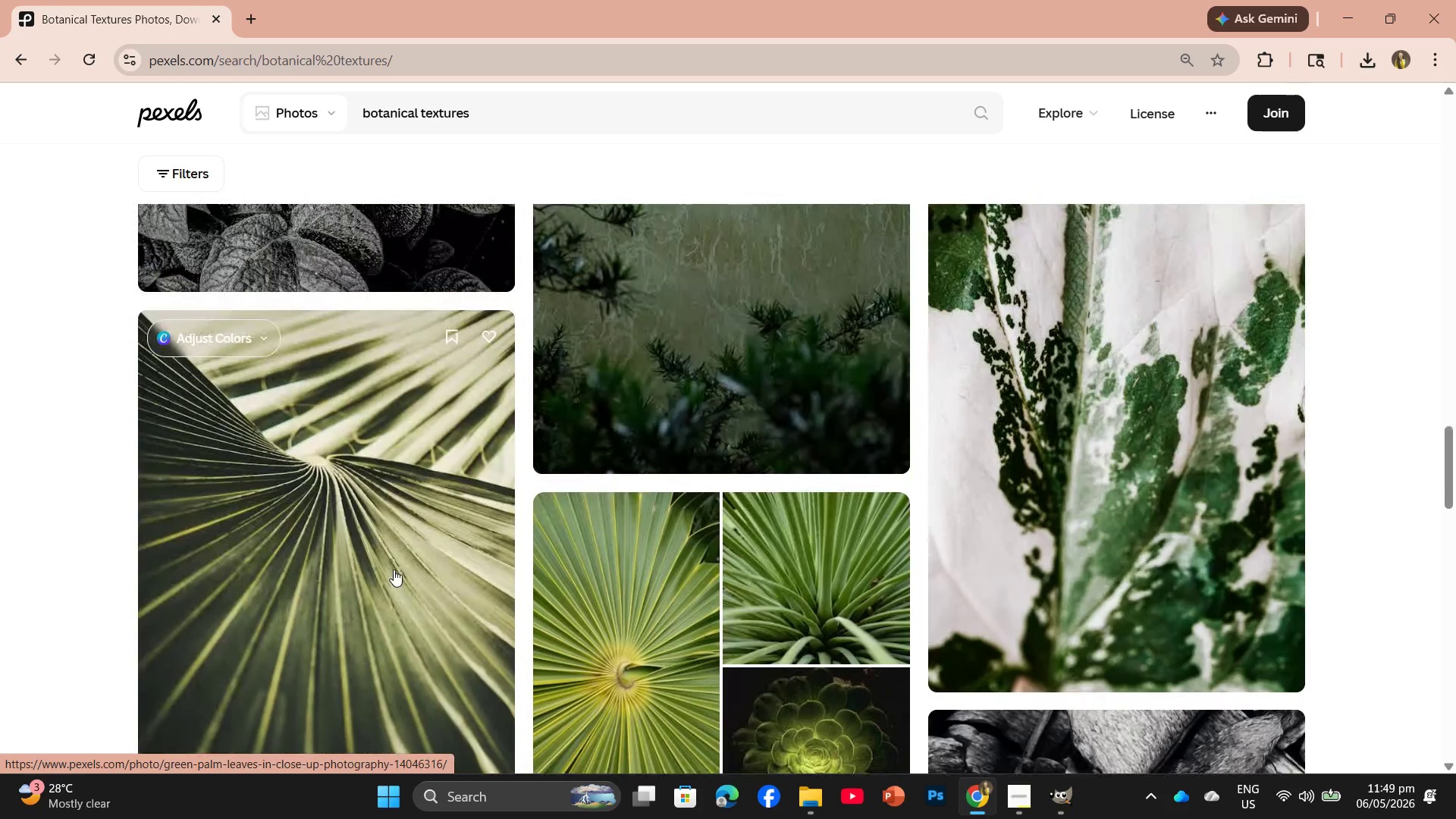 
scroll: coordinate [394, 570], scroll_direction: down, amount: 14.0
 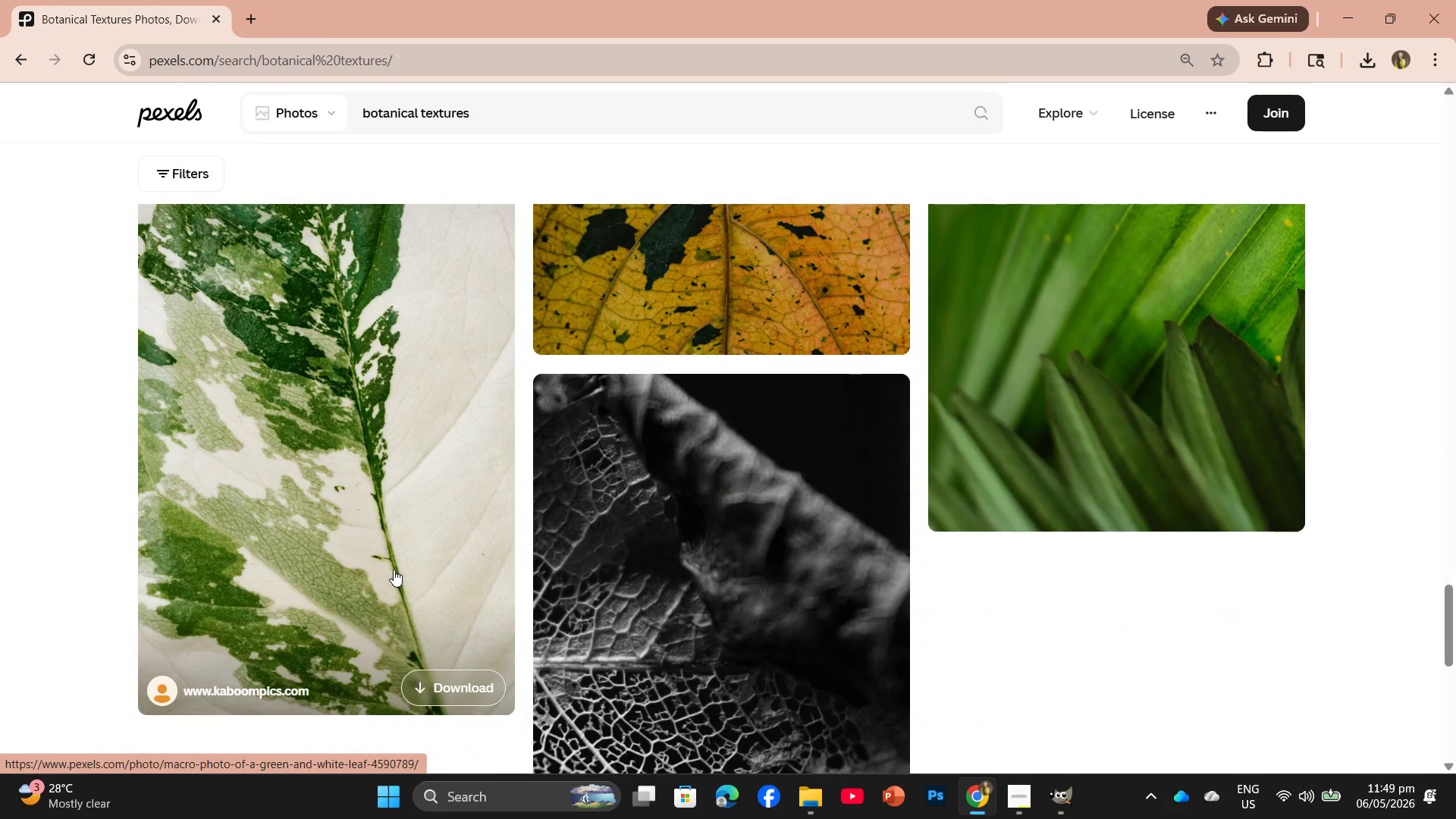 
scroll: coordinate [394, 570], scroll_direction: up, amount: 3.0
 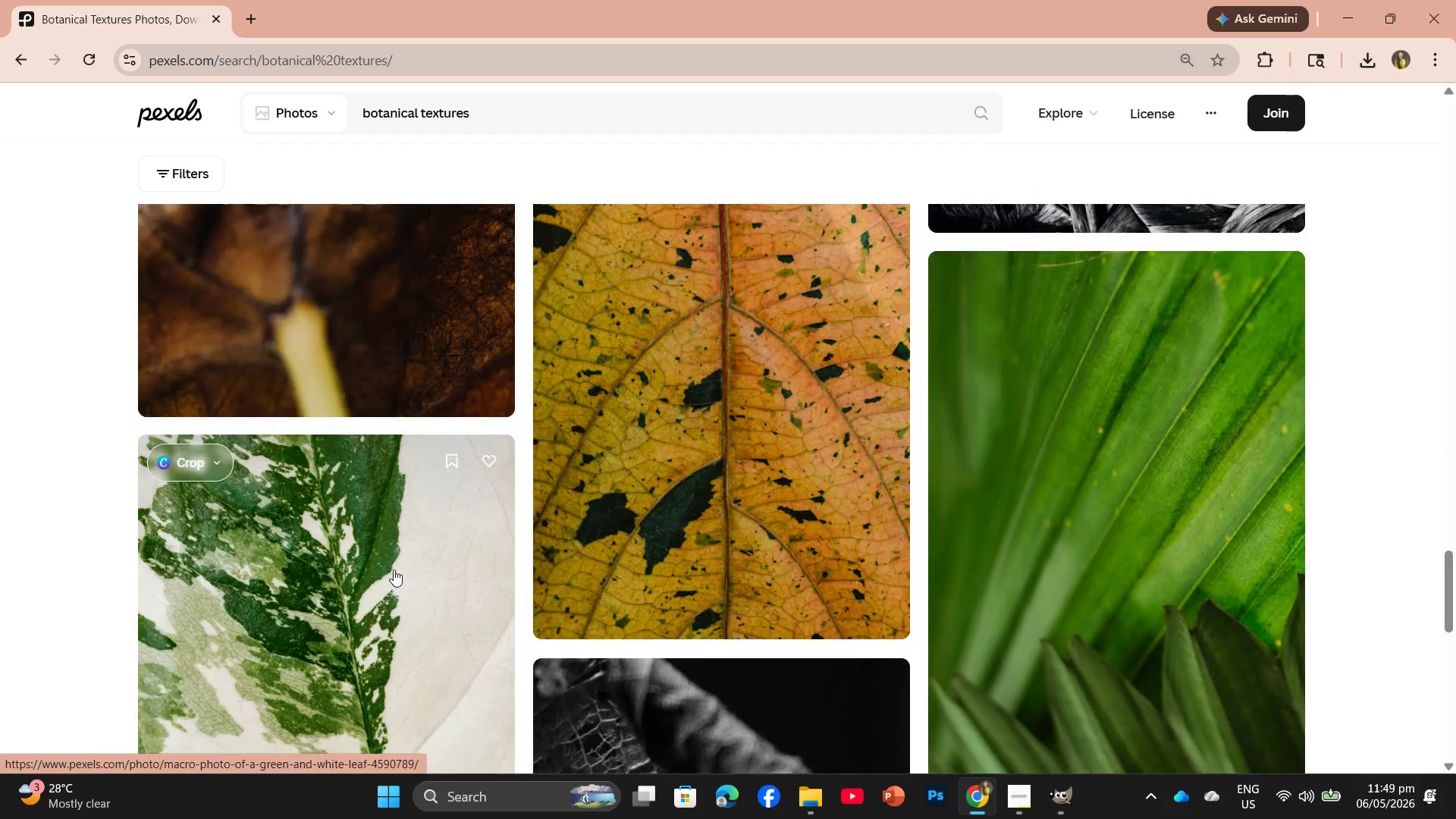 
scroll: coordinate [394, 570], scroll_direction: none, amount: 0.0
 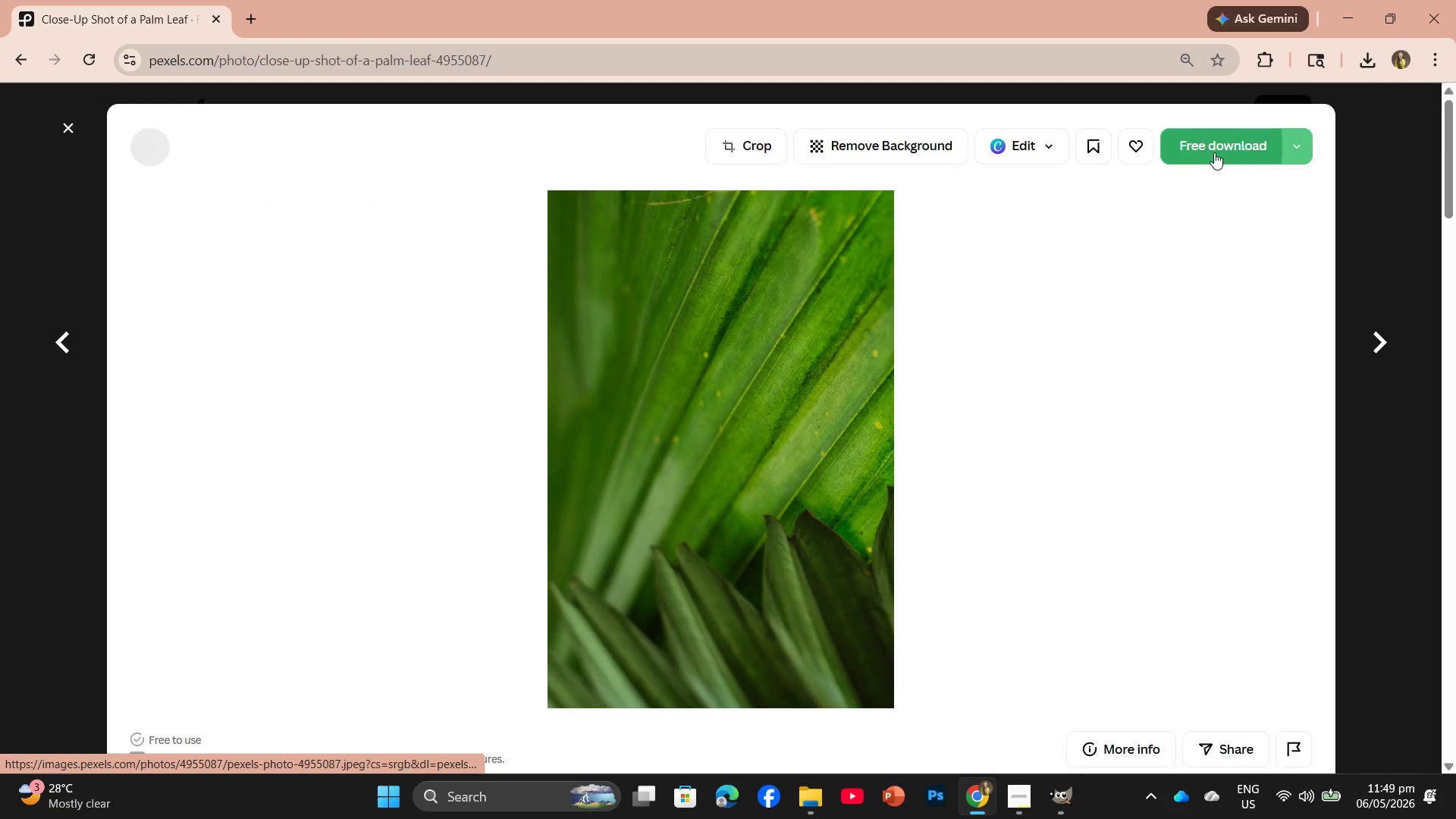 
left_click([1214, 152])
 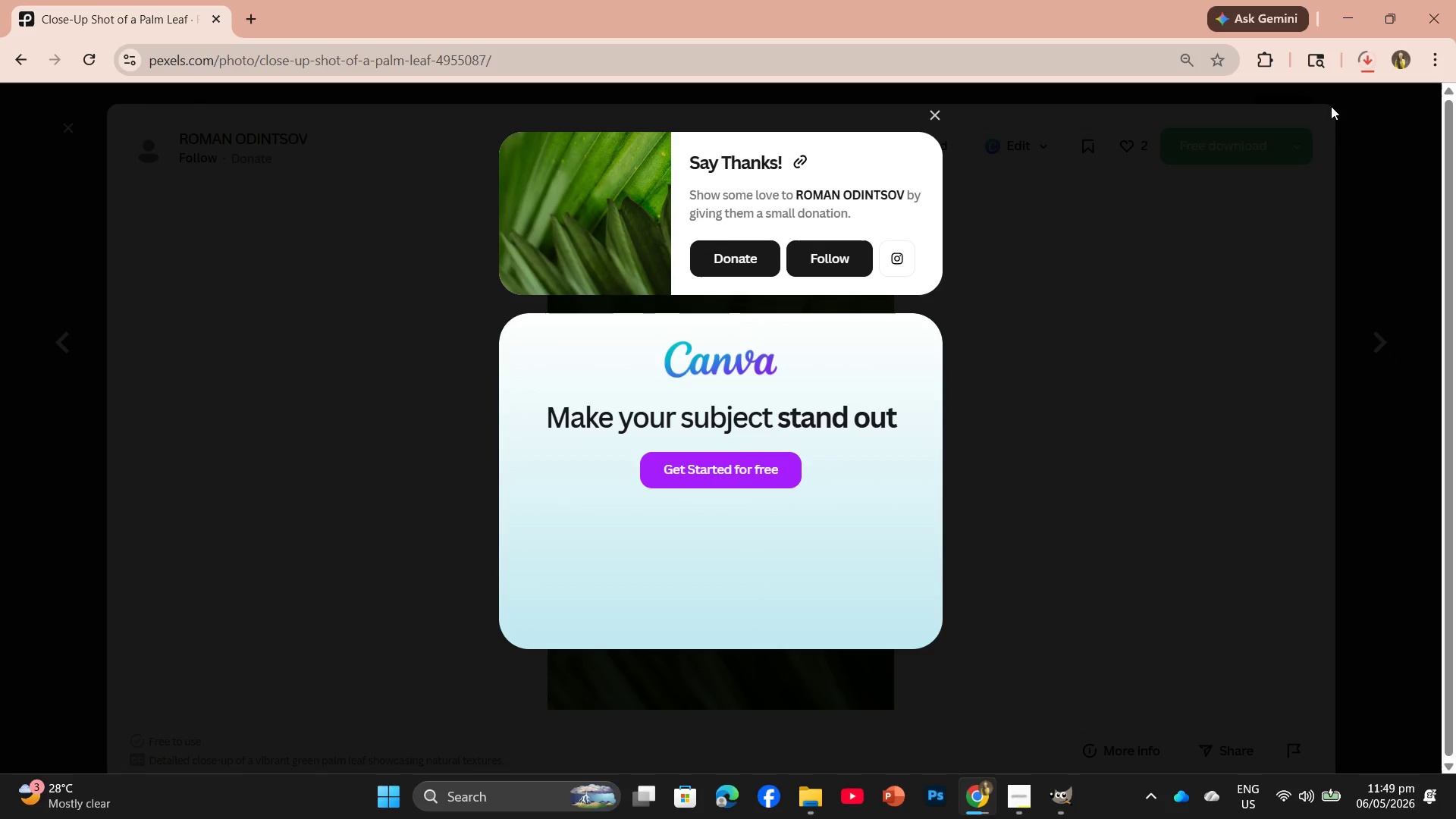 
wait(7.91)
 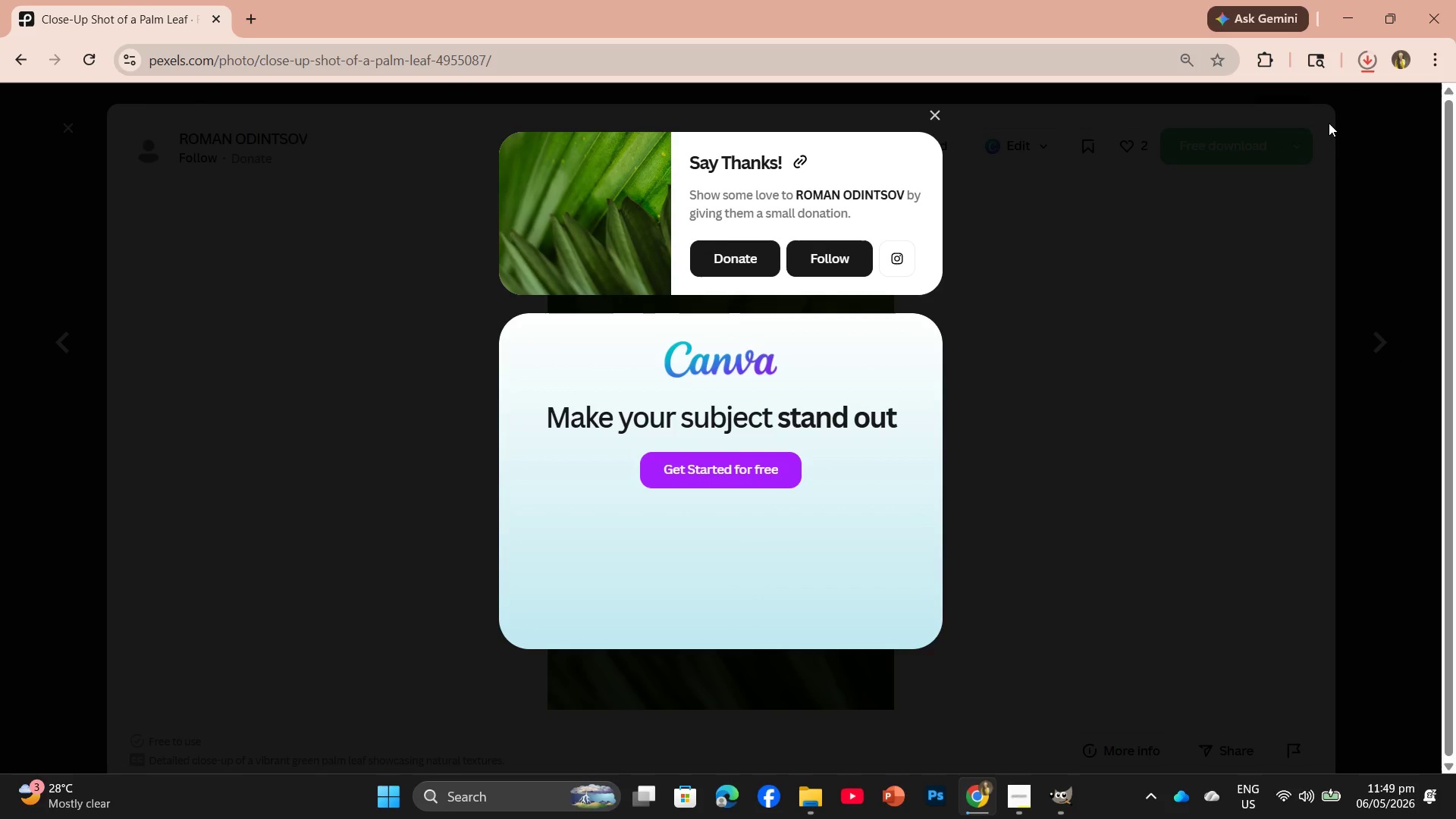 
left_click_drag(start_coordinate=[1221, 107], to_coordinate=[468, 60])
 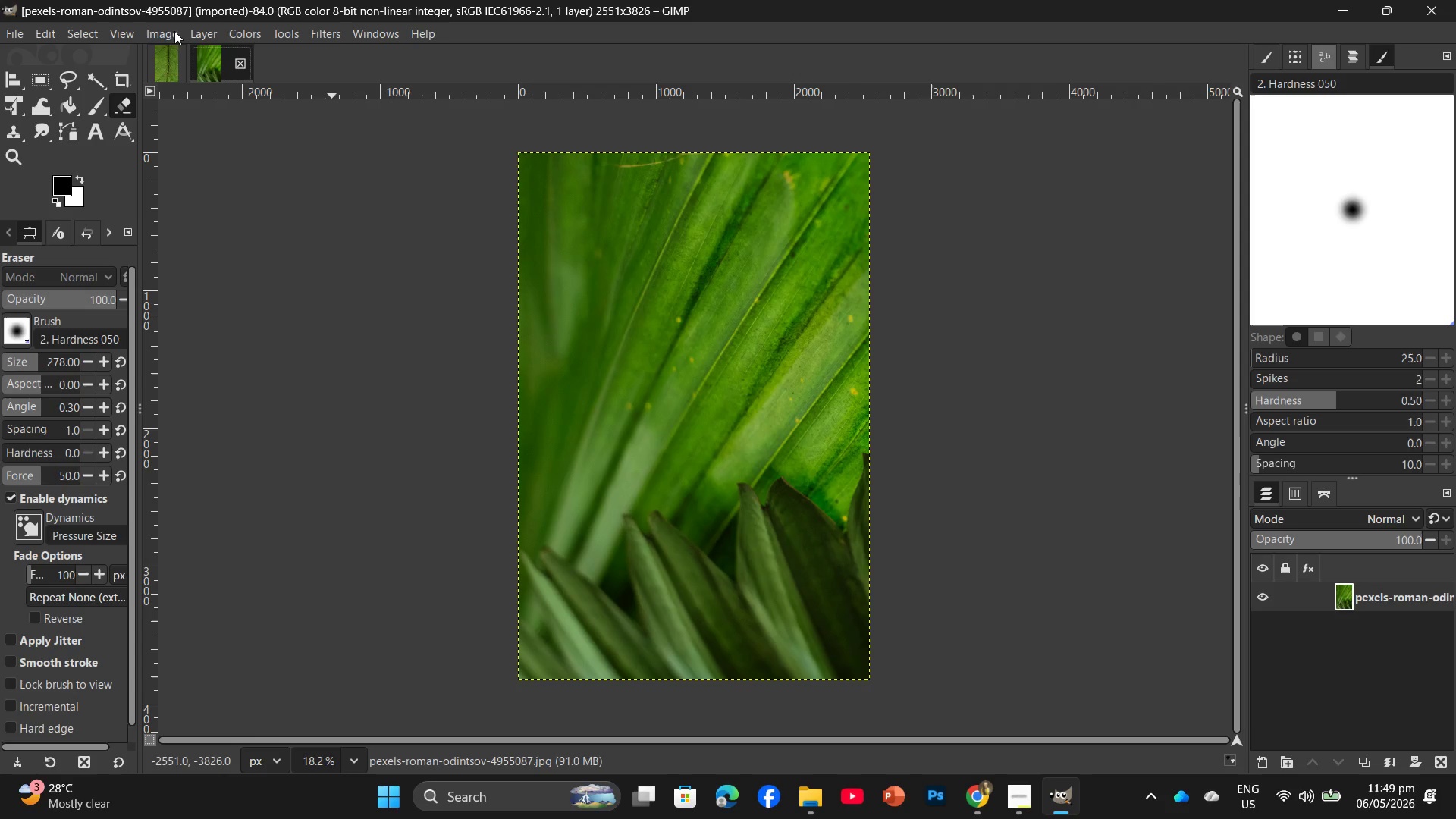 
left_click([248, 33])
 